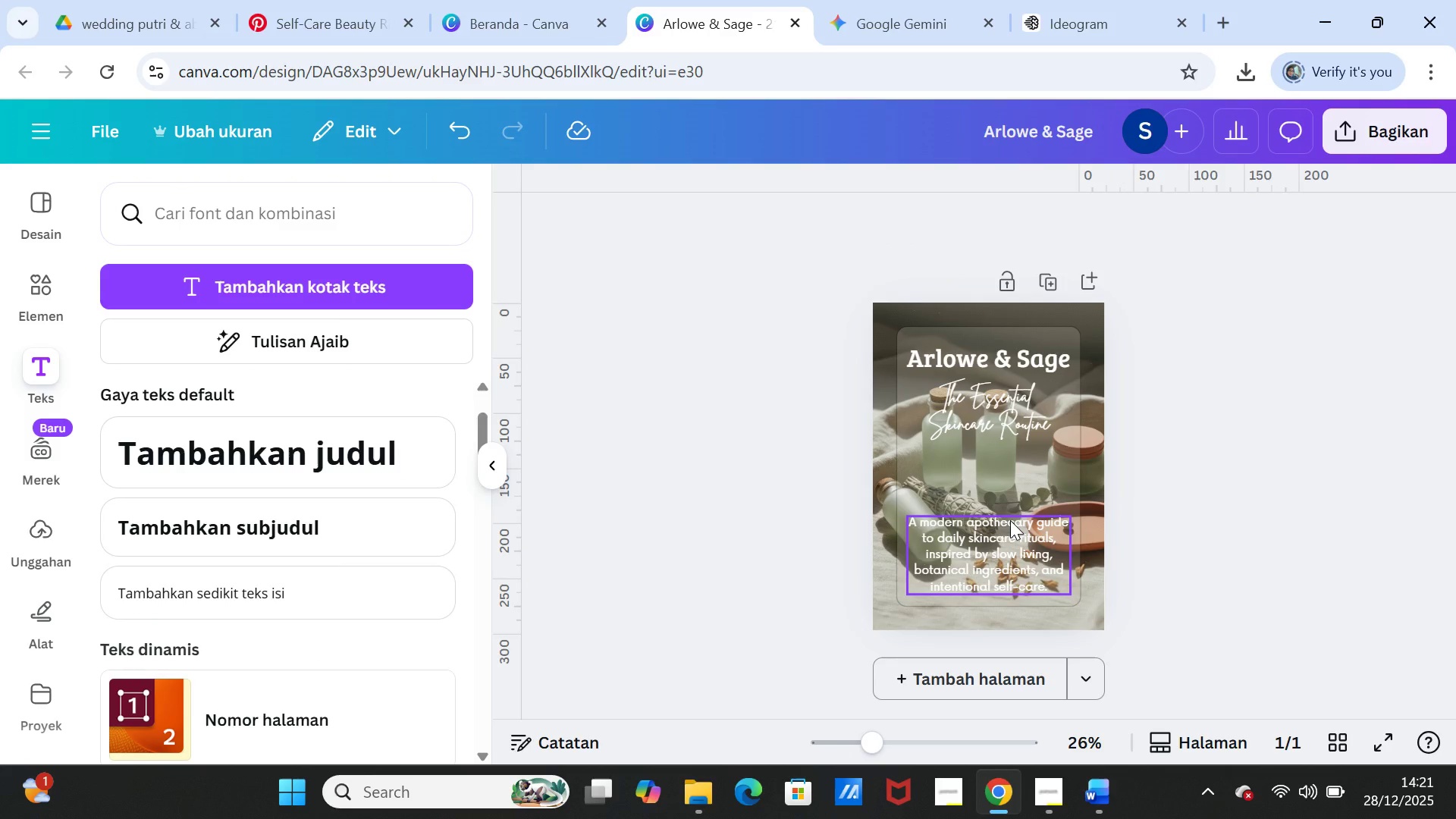 
double_click([1010, 520])
 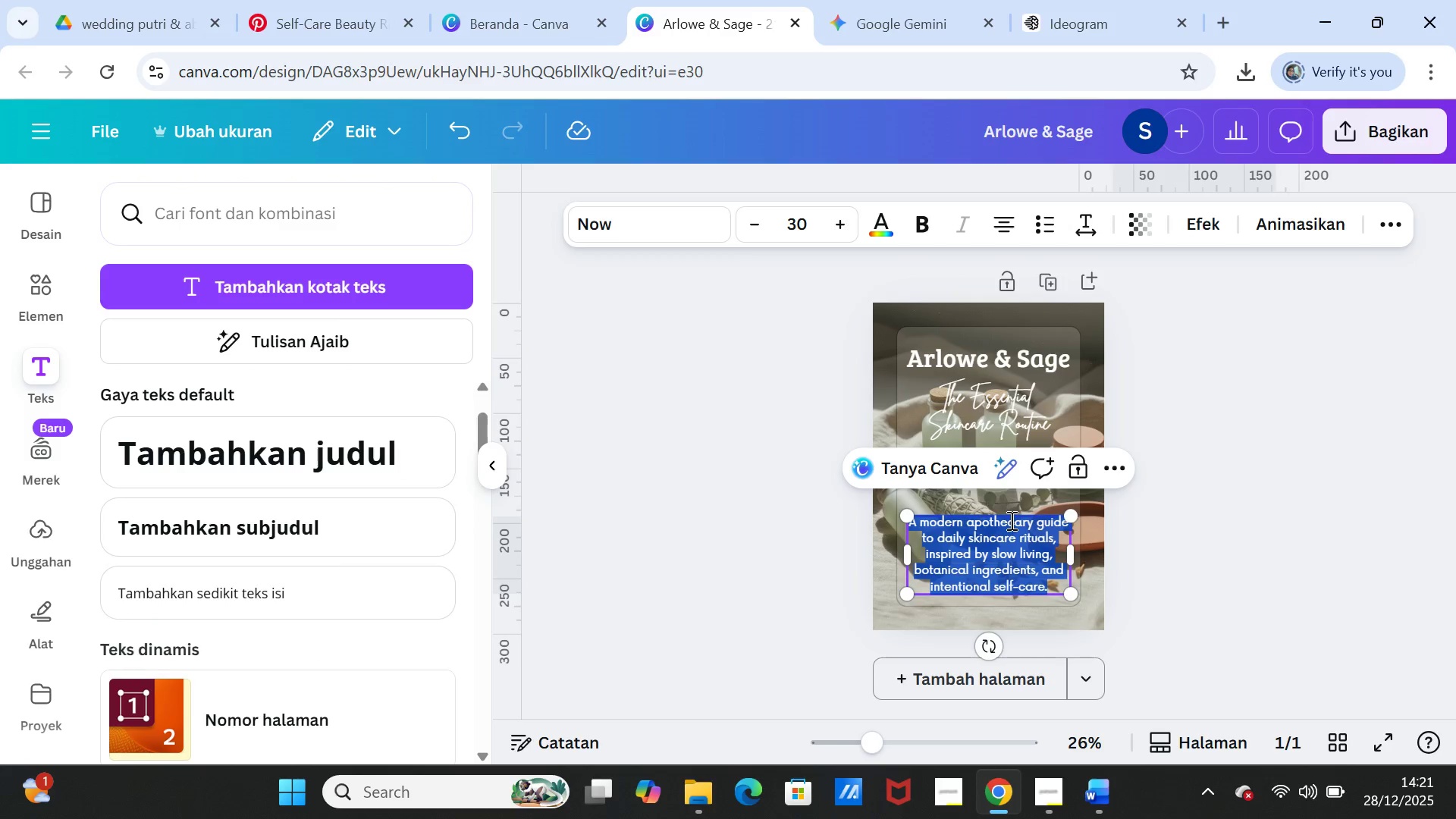 
triple_click([1010, 520])
 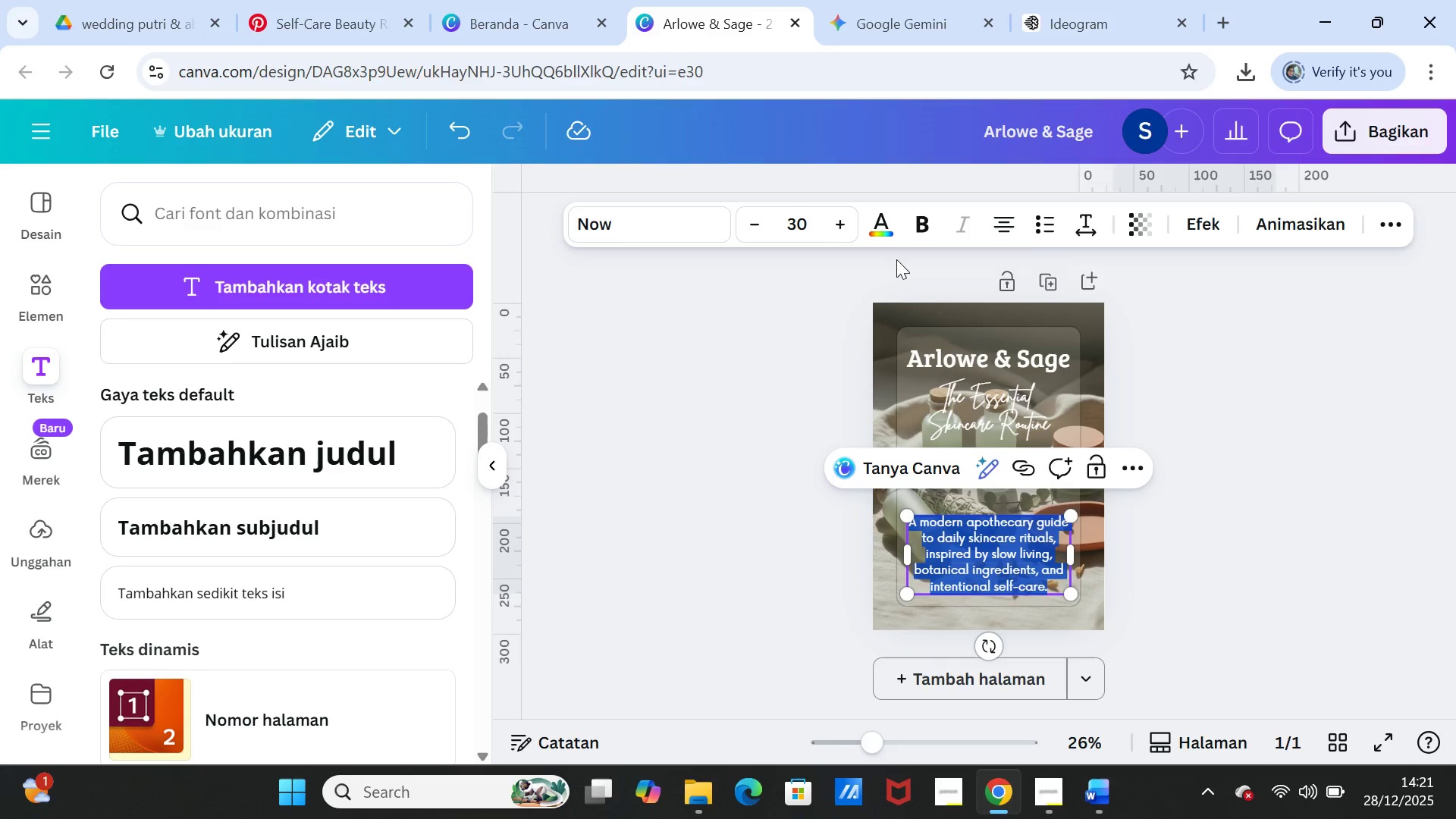 
left_click([1084, 227])
 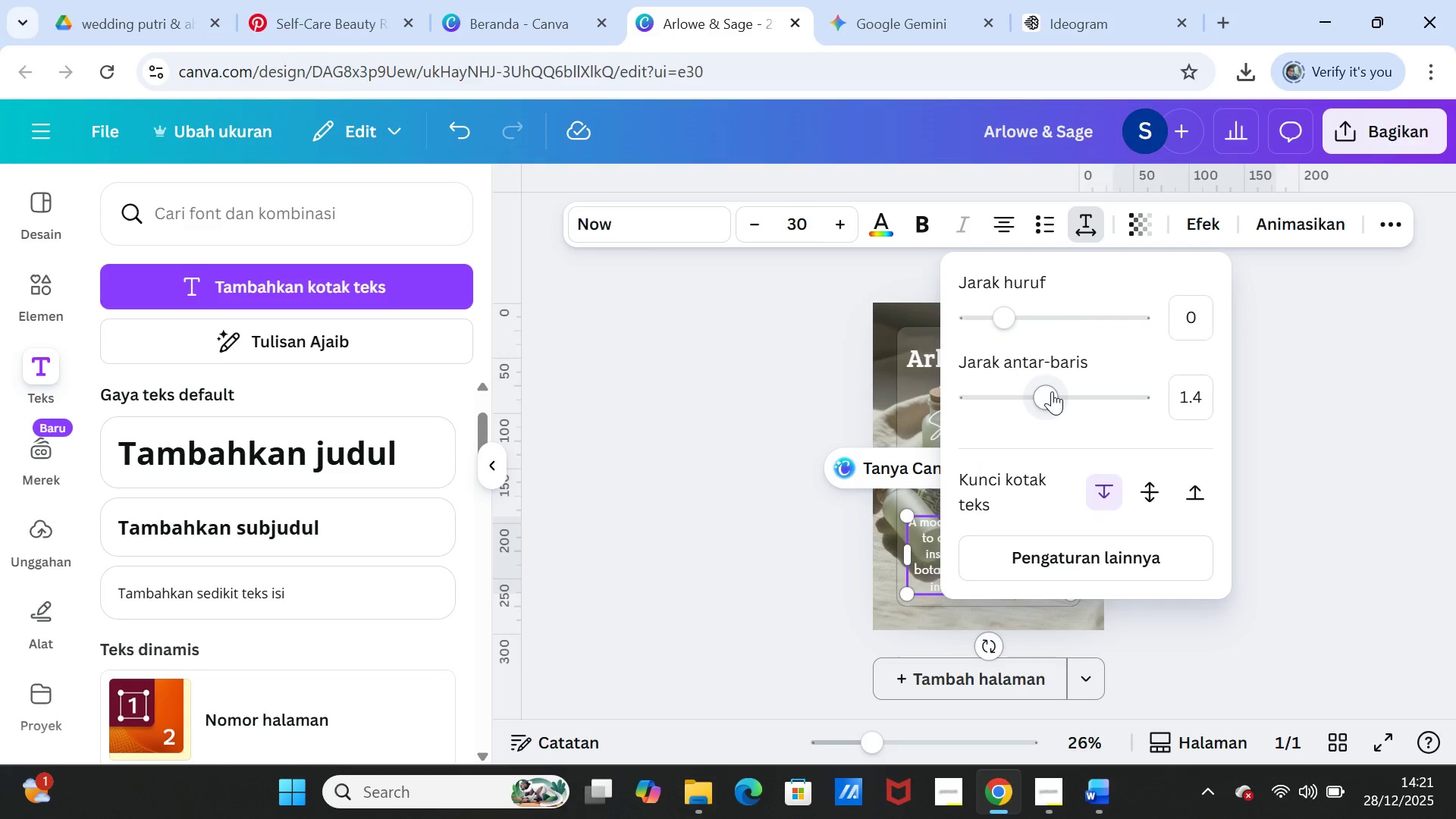 
left_click_drag(start_coordinate=[1052, 391], to_coordinate=[1011, 386])
 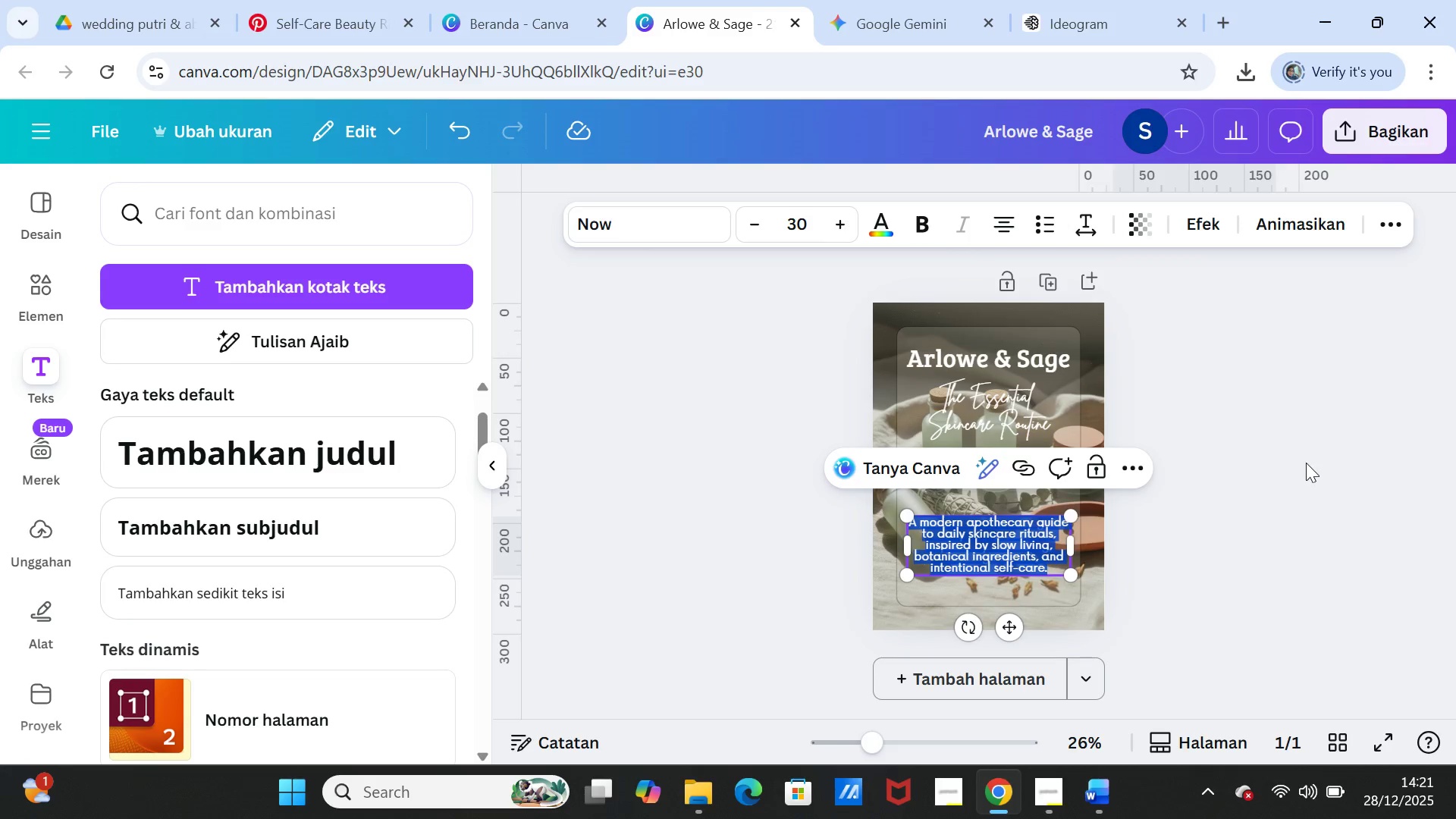 
double_click([1306, 463])
 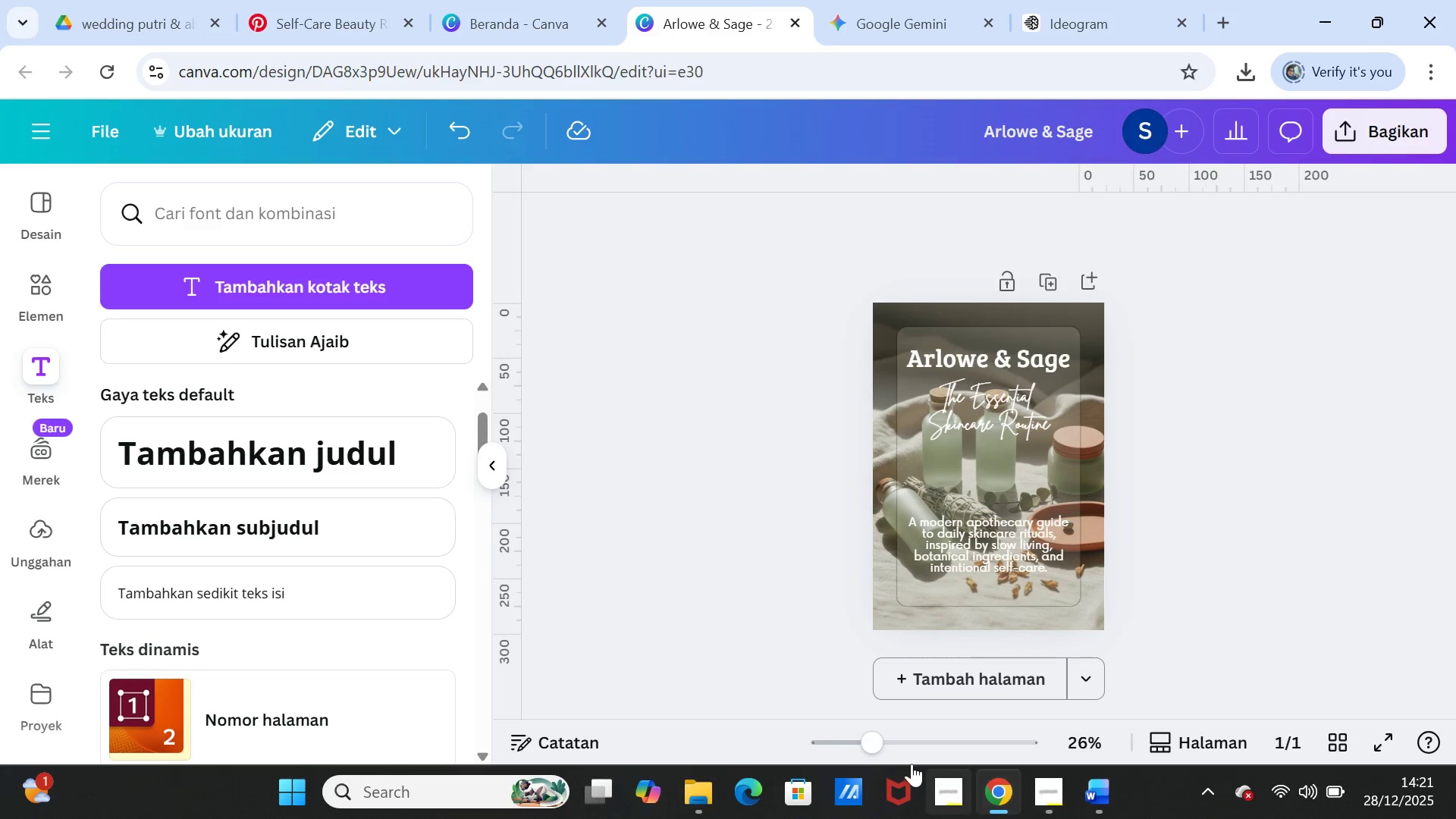 
left_click_drag(start_coordinate=[871, 746], to_coordinate=[891, 746])
 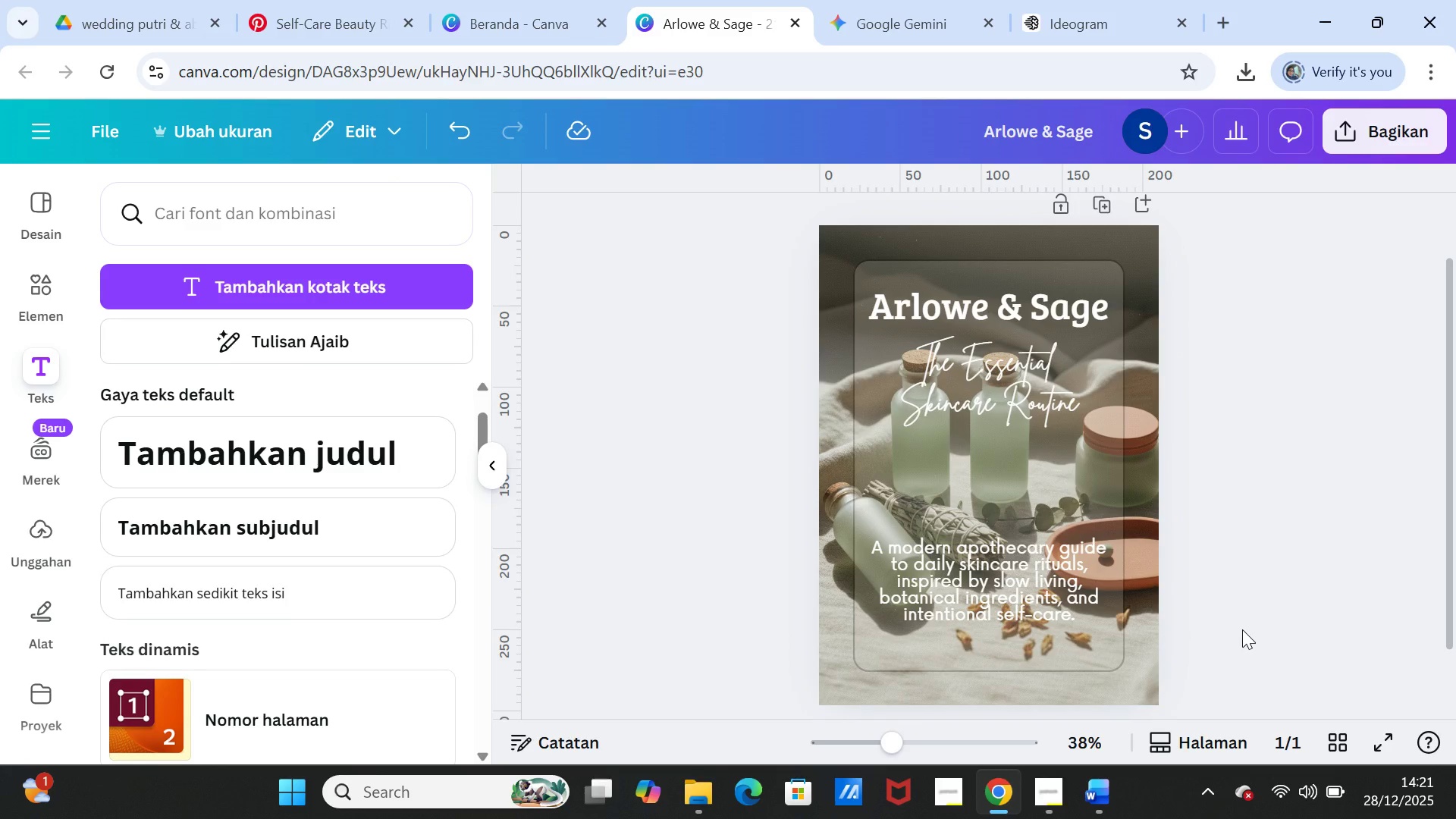 
wait(6.47)
 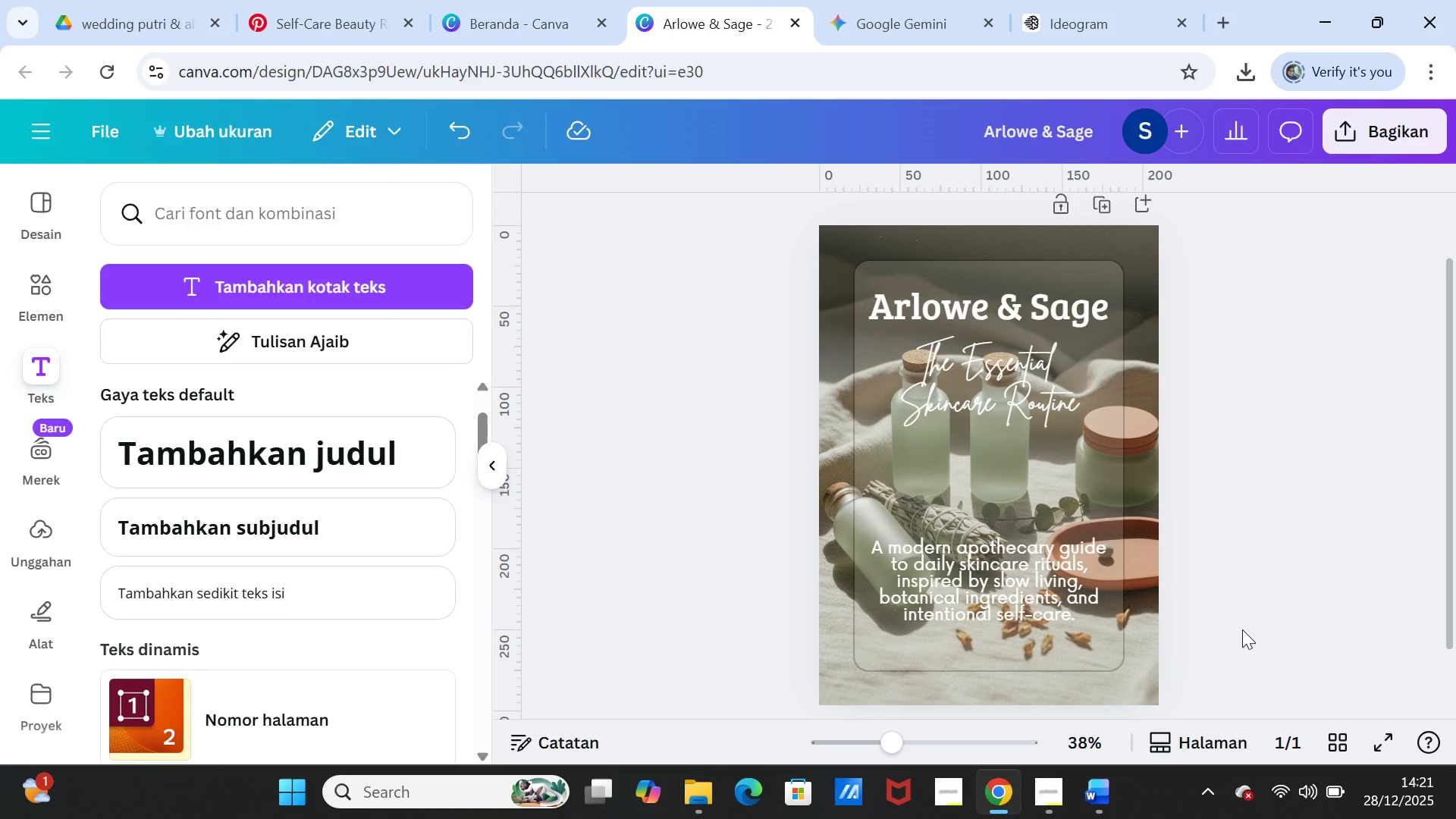 
left_click_drag(start_coordinate=[1028, 599], to_coordinate=[1025, 636])
 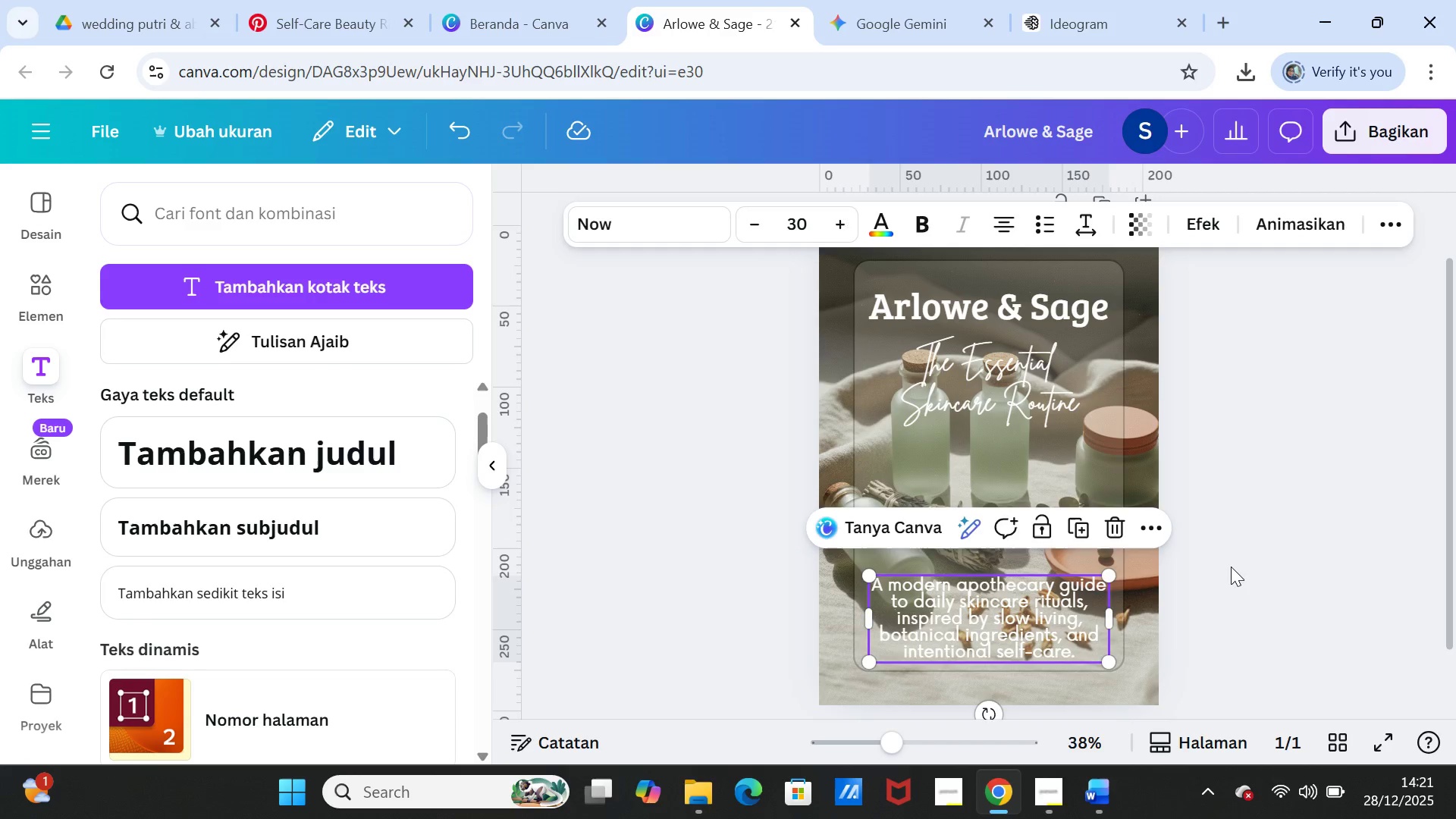 
left_click([1231, 566])
 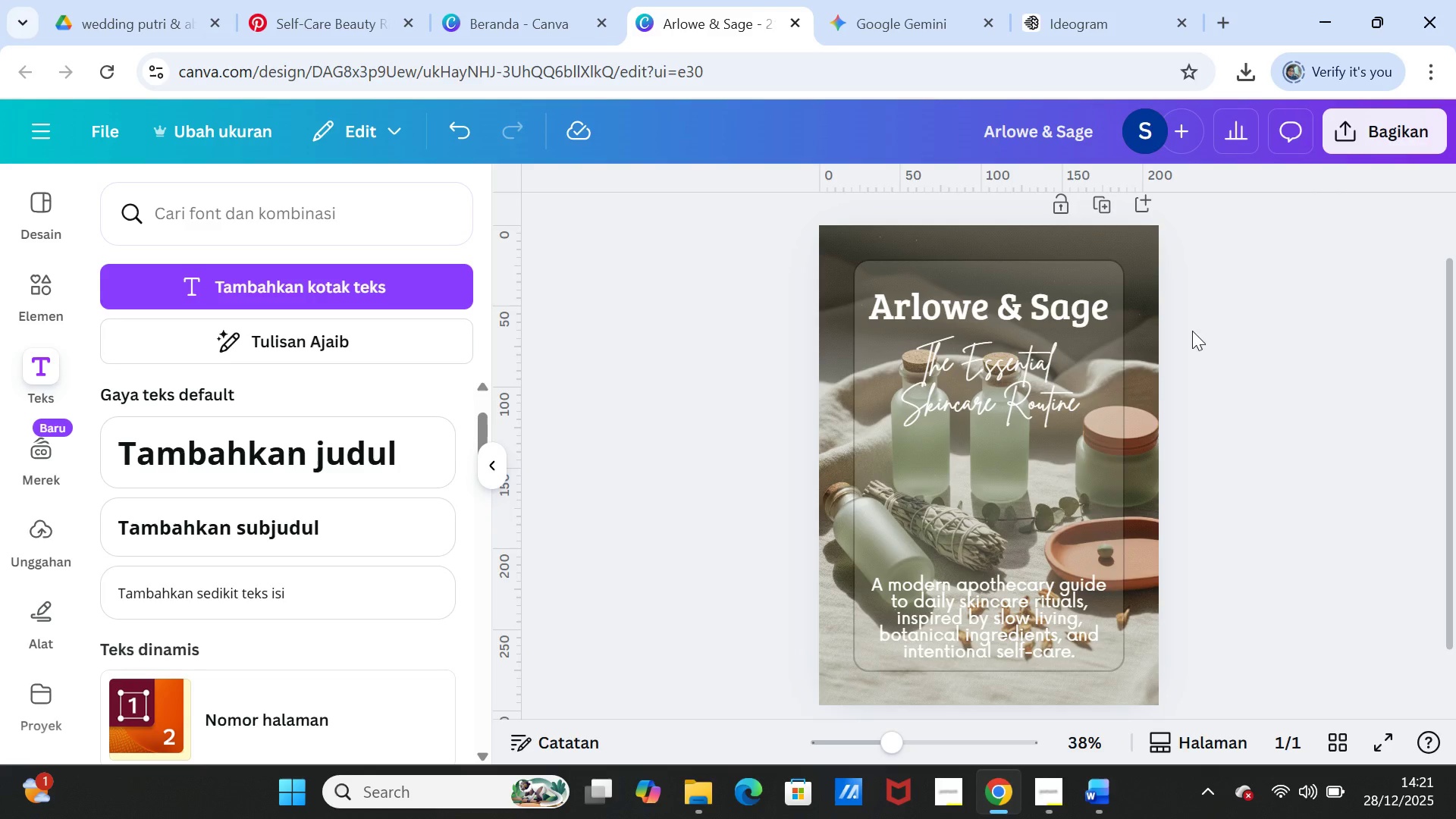 
wait(10.01)
 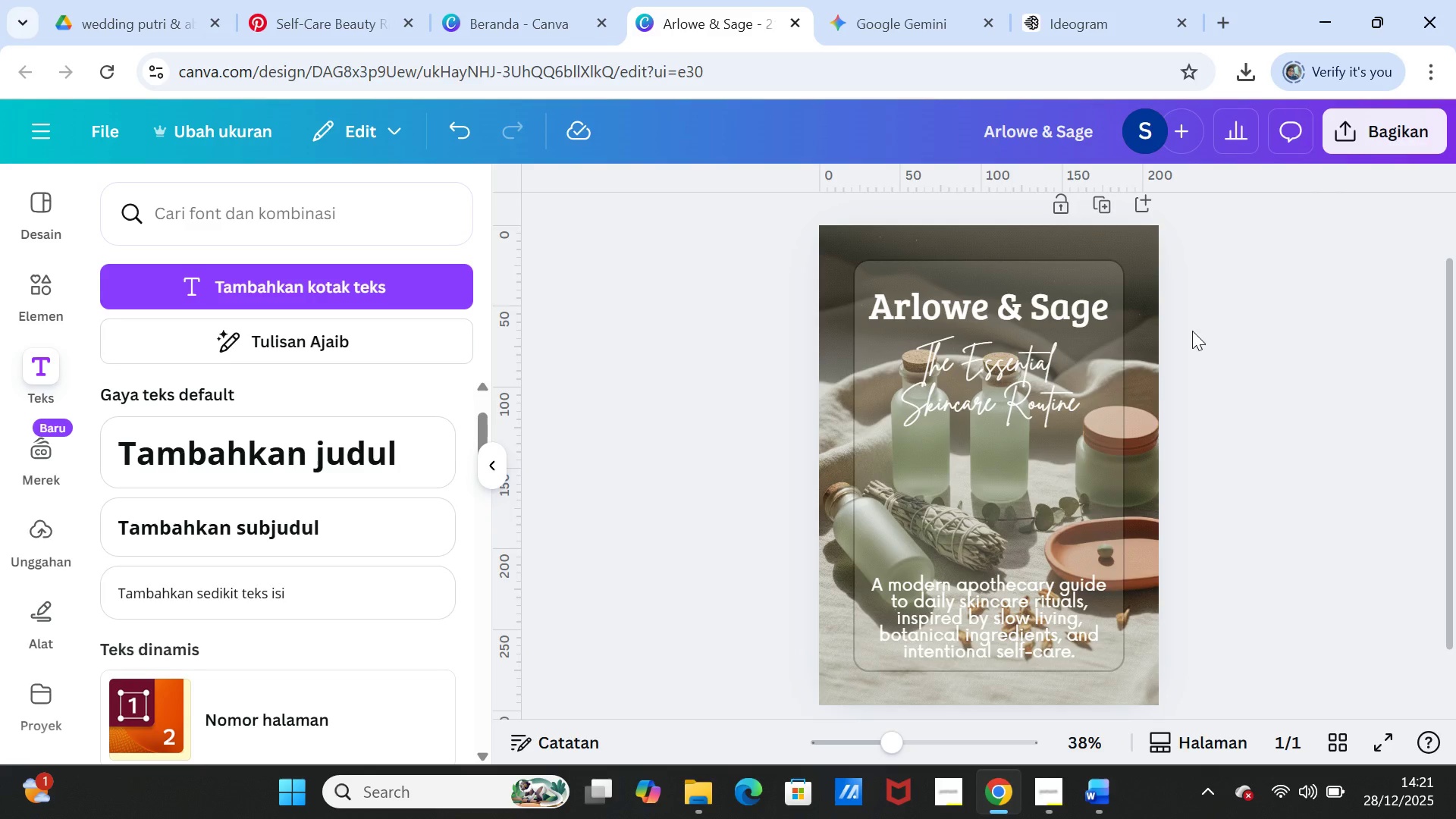 
left_click([1053, 300])
 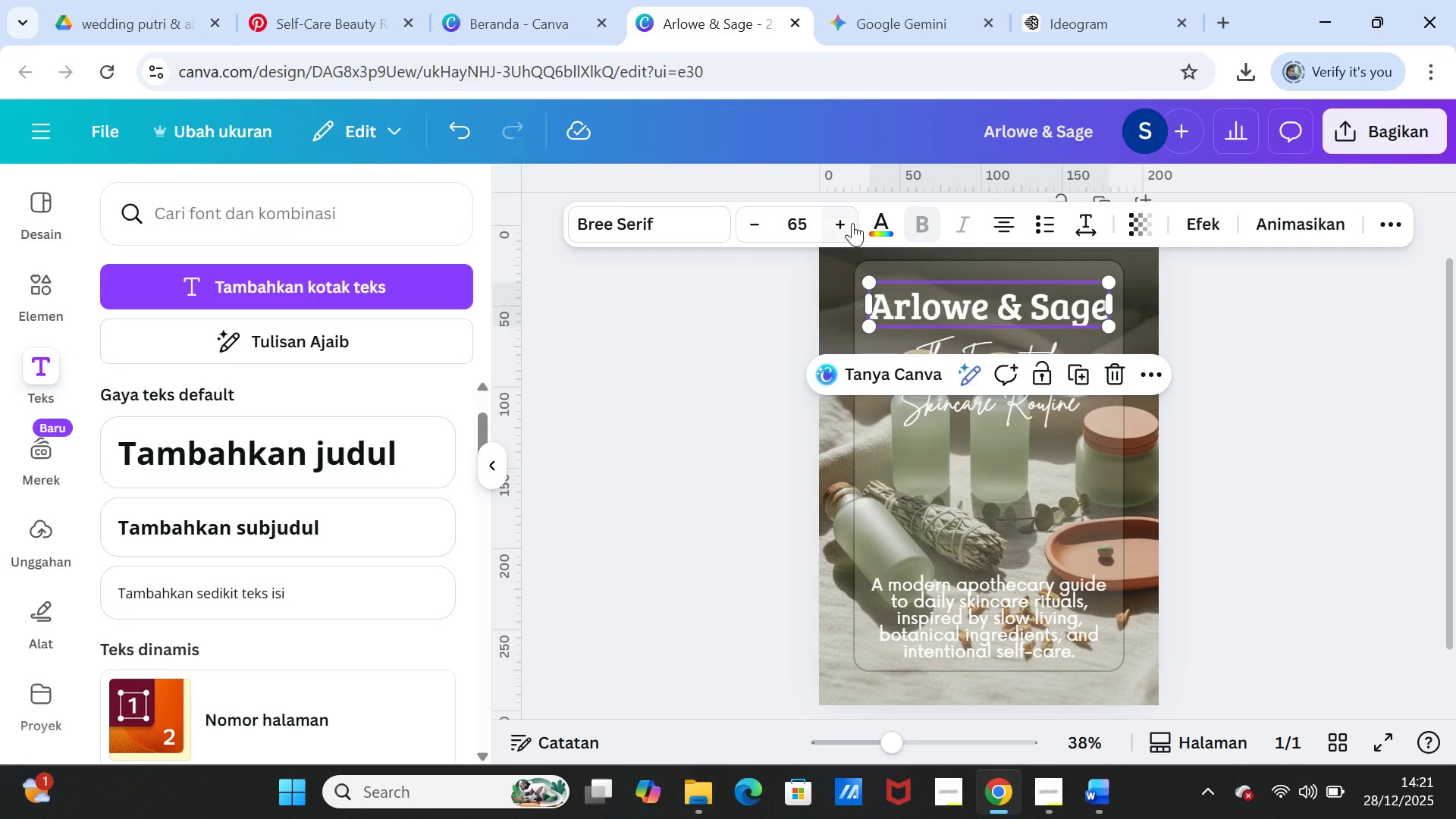 
left_click([852, 220])
 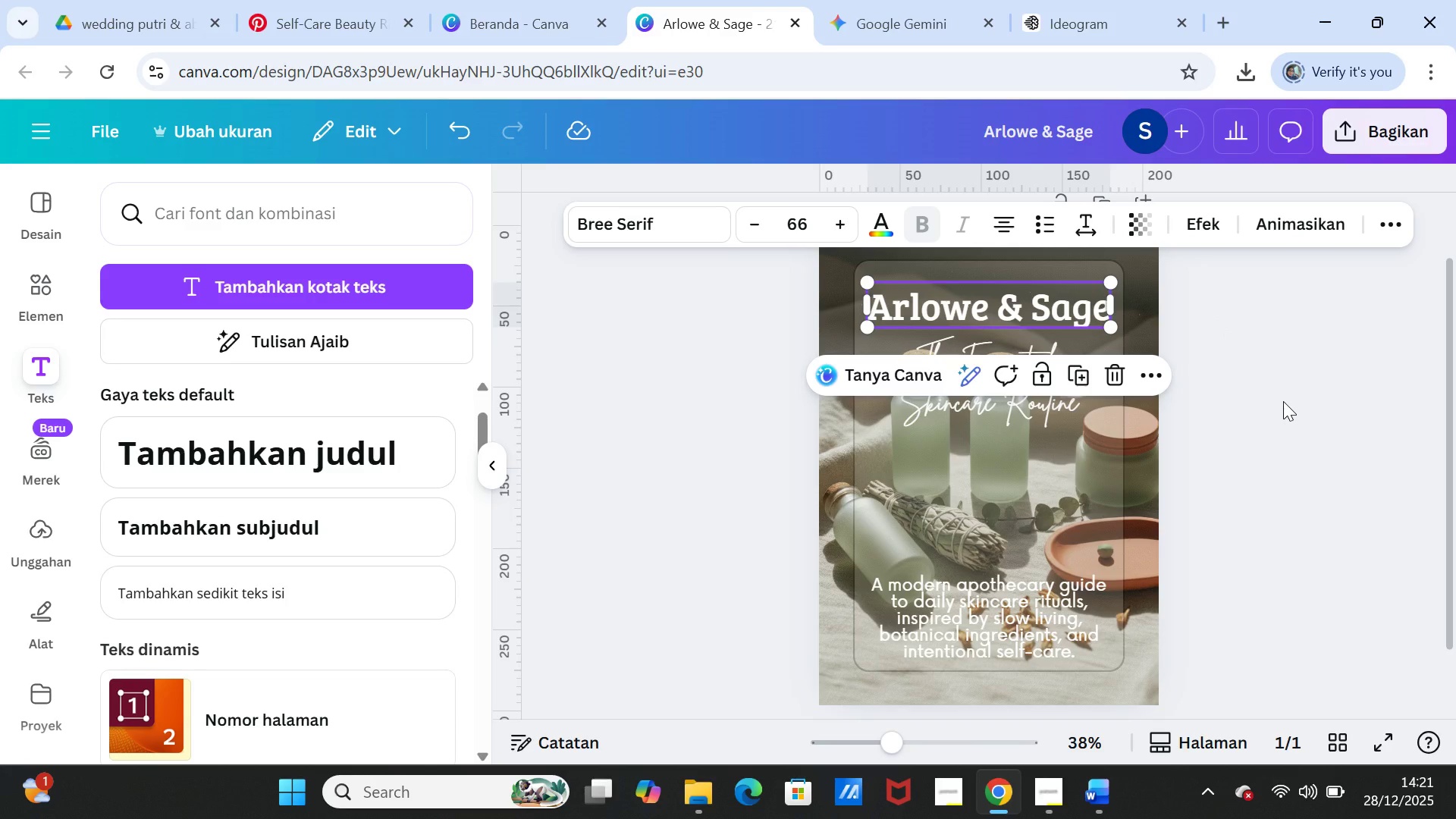 
left_click([1283, 401])
 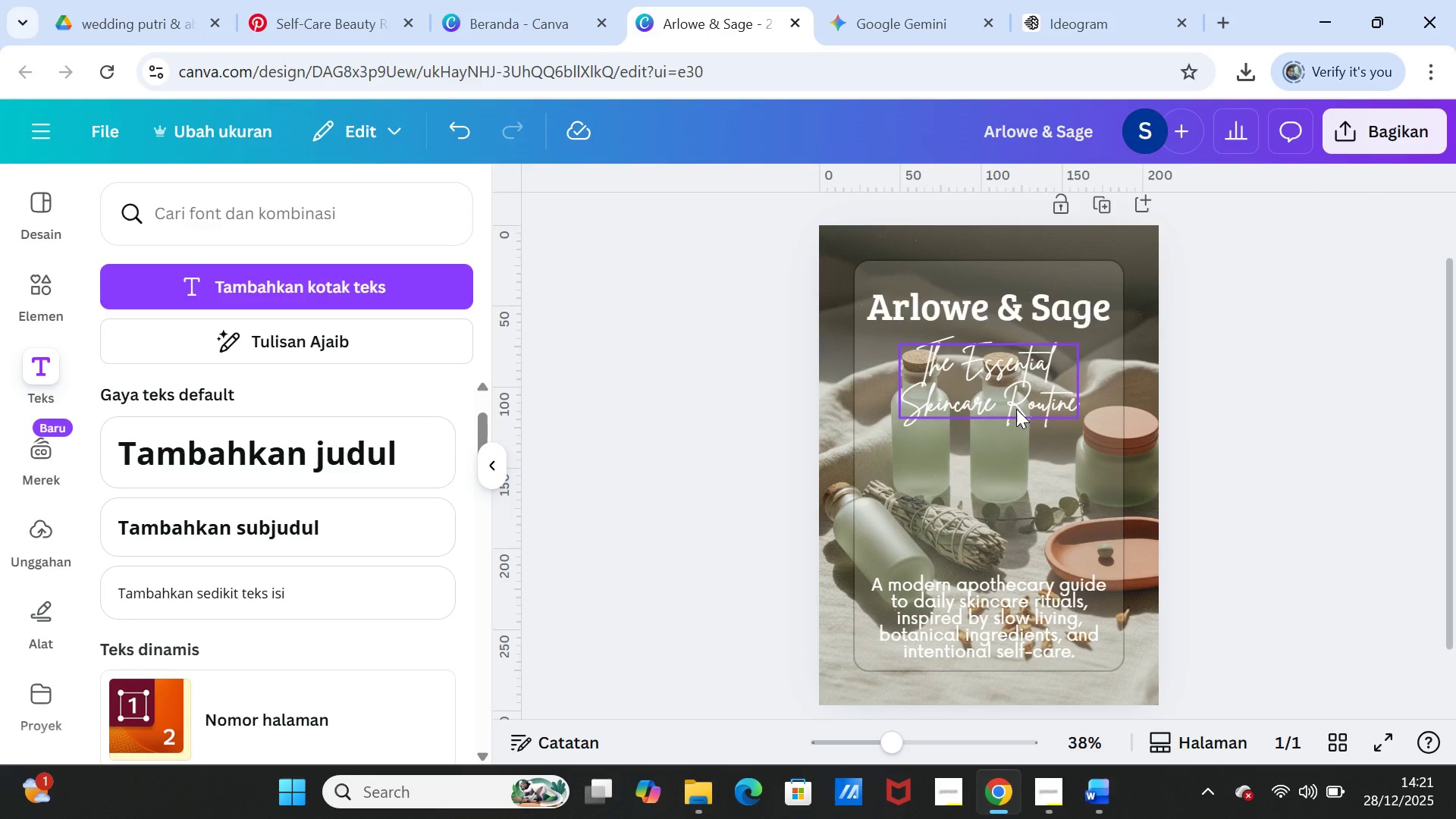 
left_click([1016, 407])
 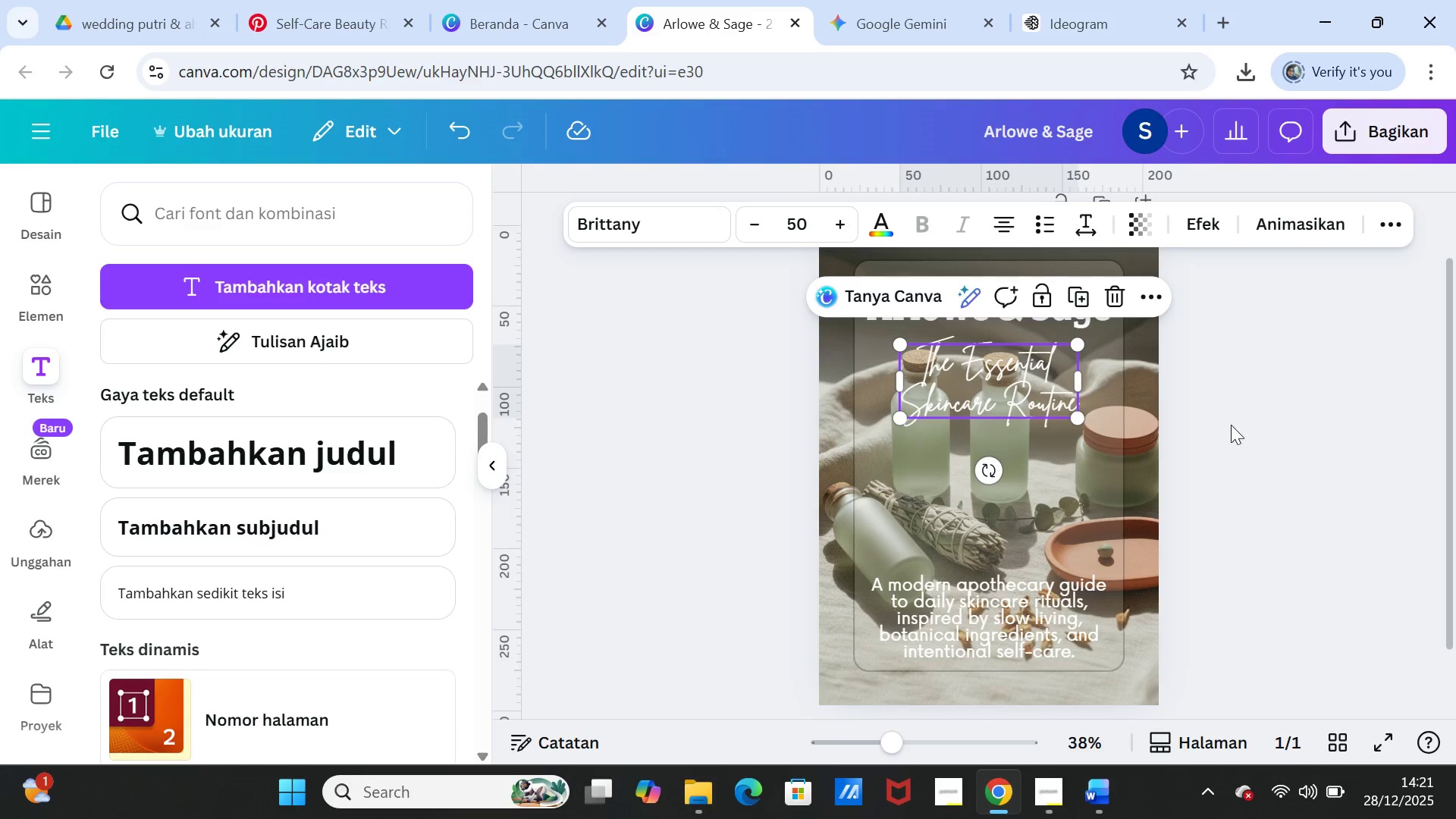 
left_click([1231, 425])
 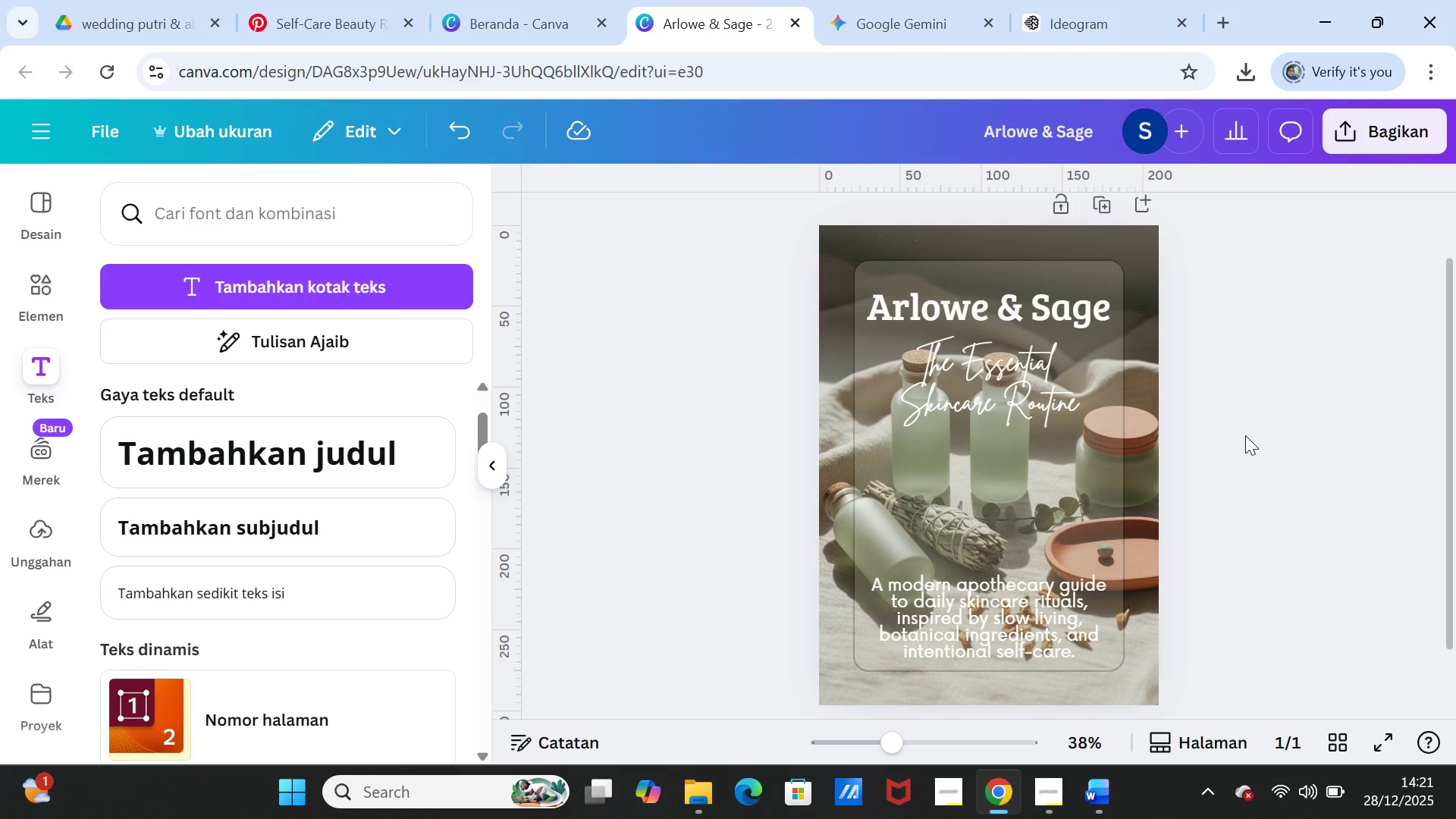 
left_click([1245, 435])
 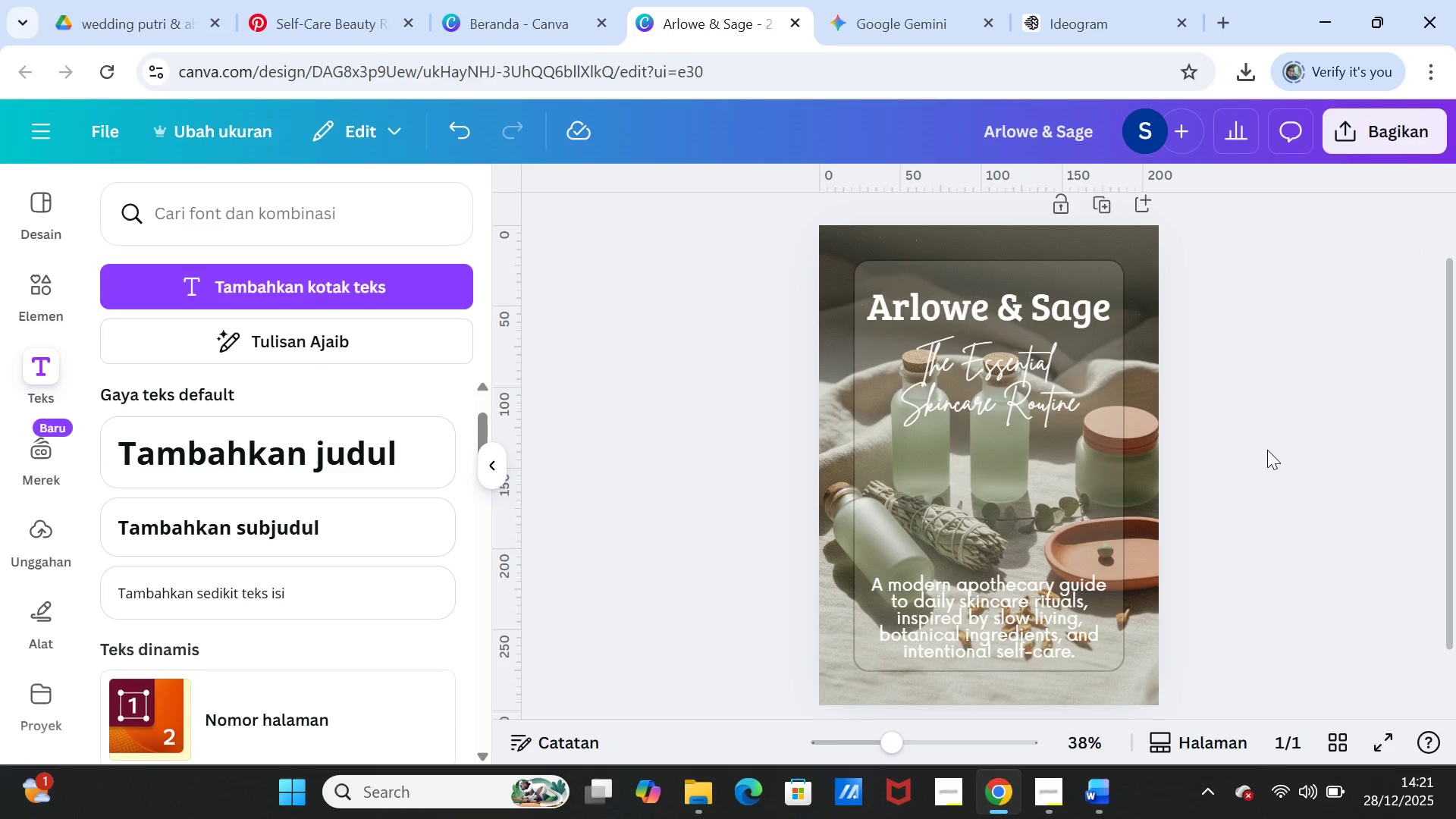 
scroll: coordinate [1275, 460], scroll_direction: down, amount: 1.0
 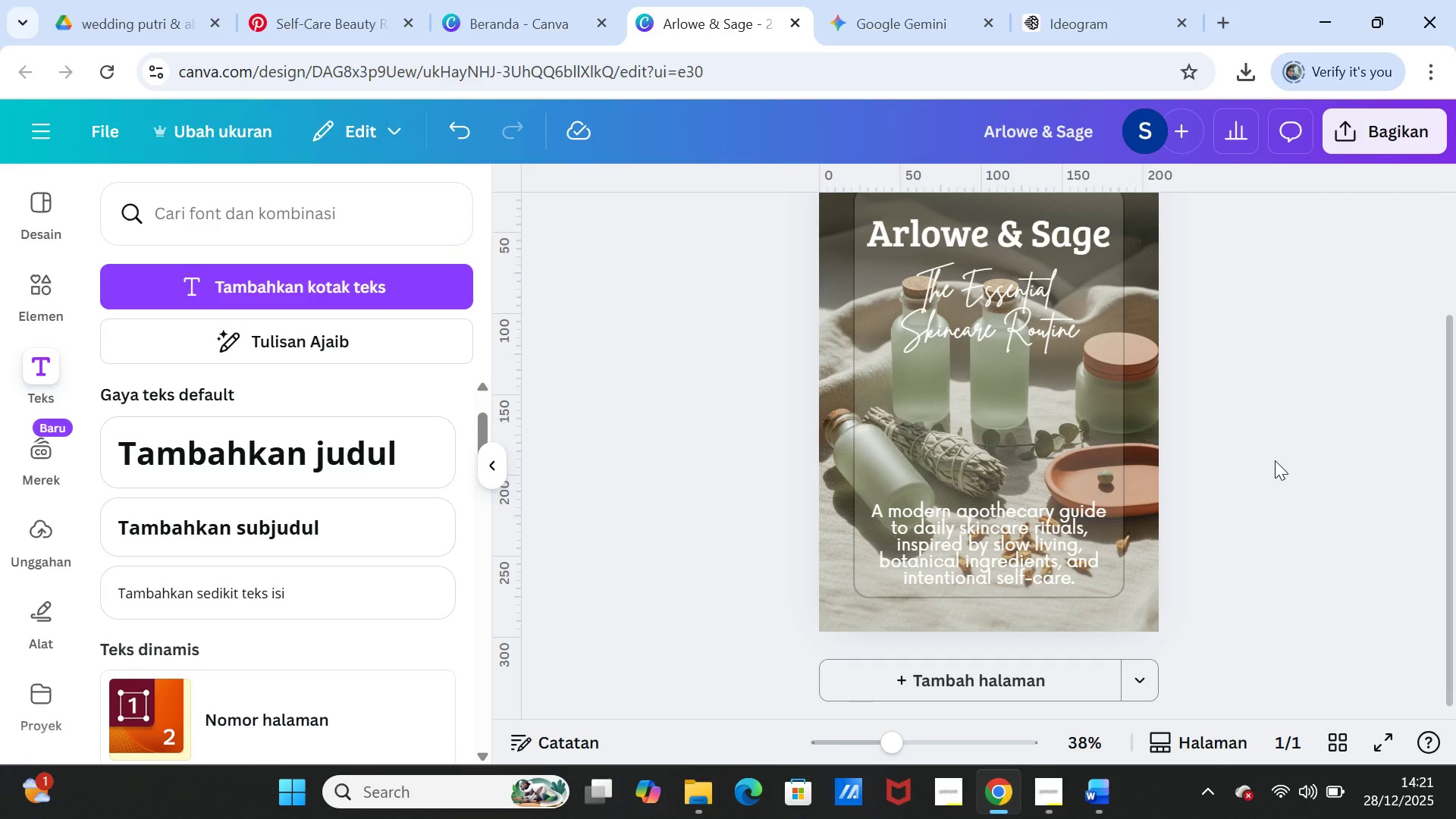 
scroll: coordinate [1275, 460], scroll_direction: up, amount: 1.0
 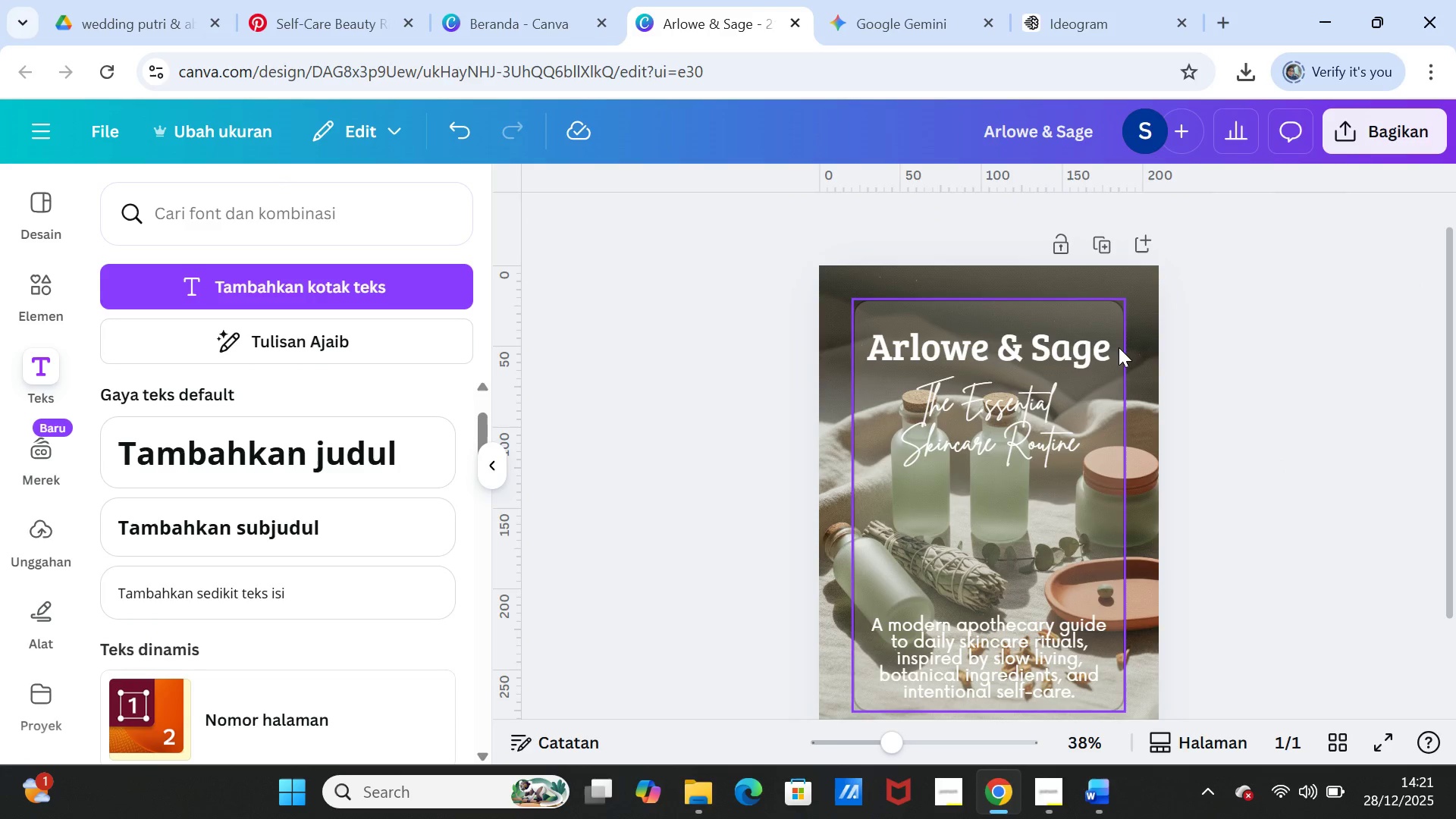 
left_click([1225, 312])
 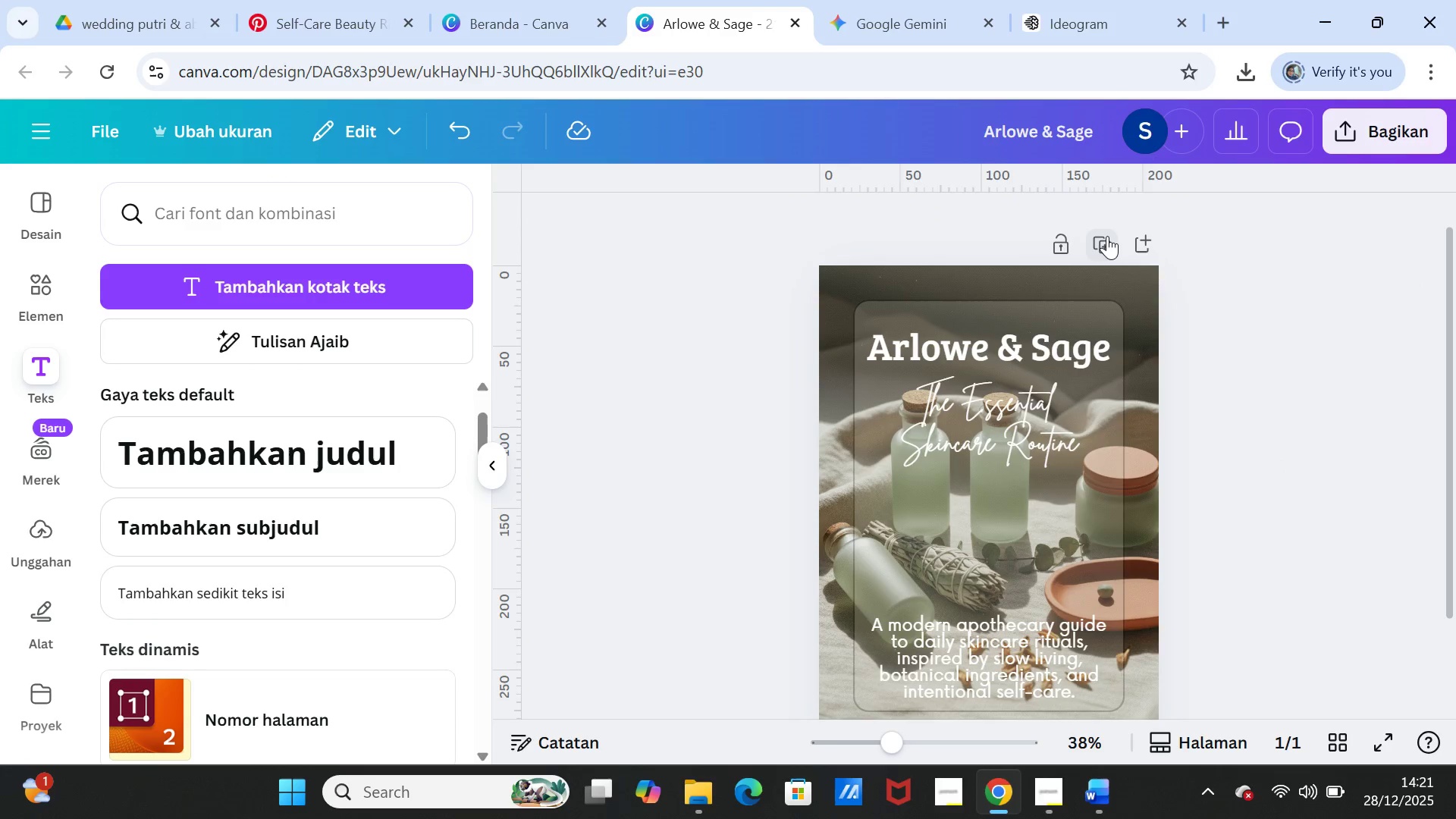 
left_click([1107, 236])
 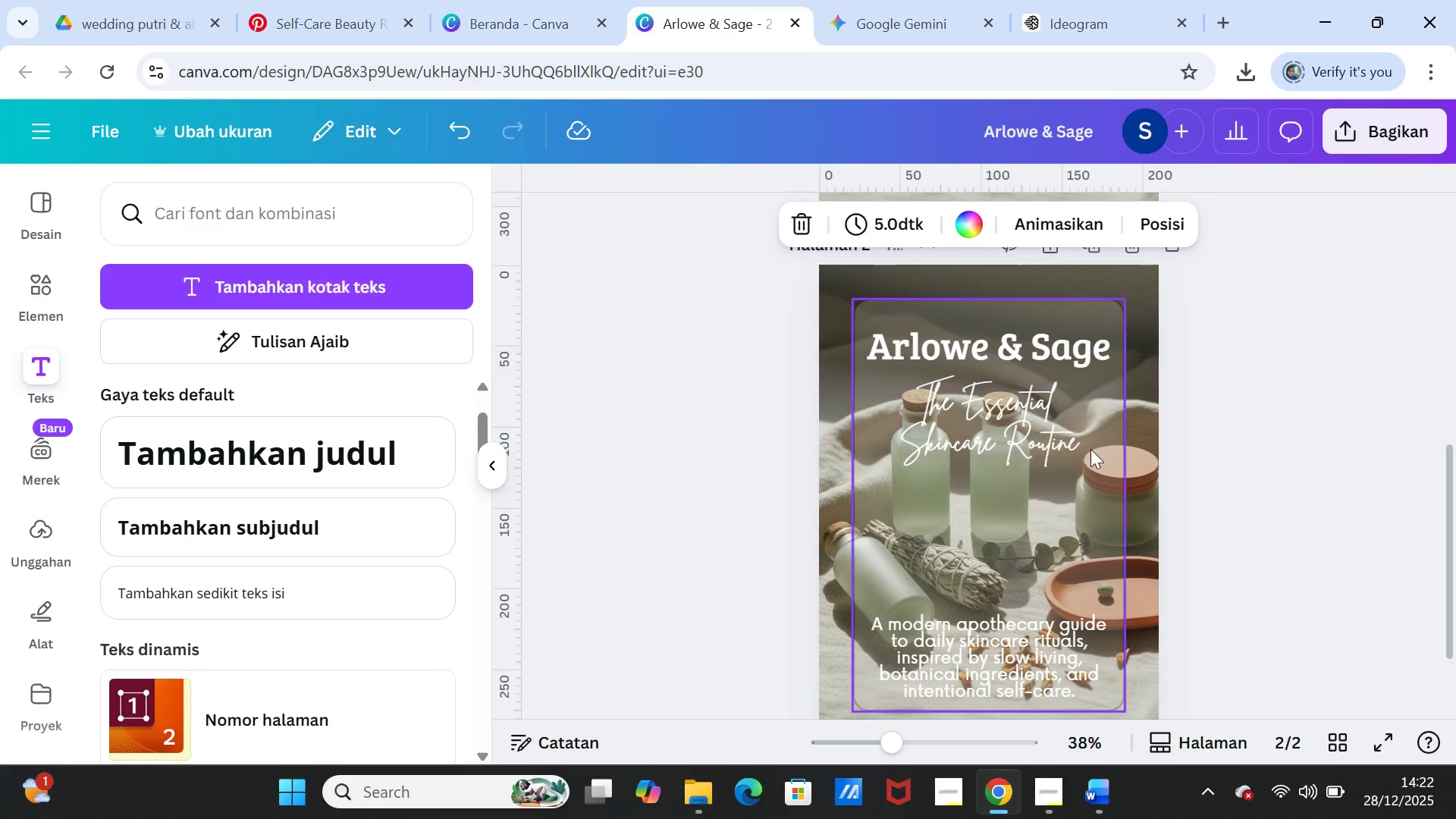 
left_click([1115, 421])
 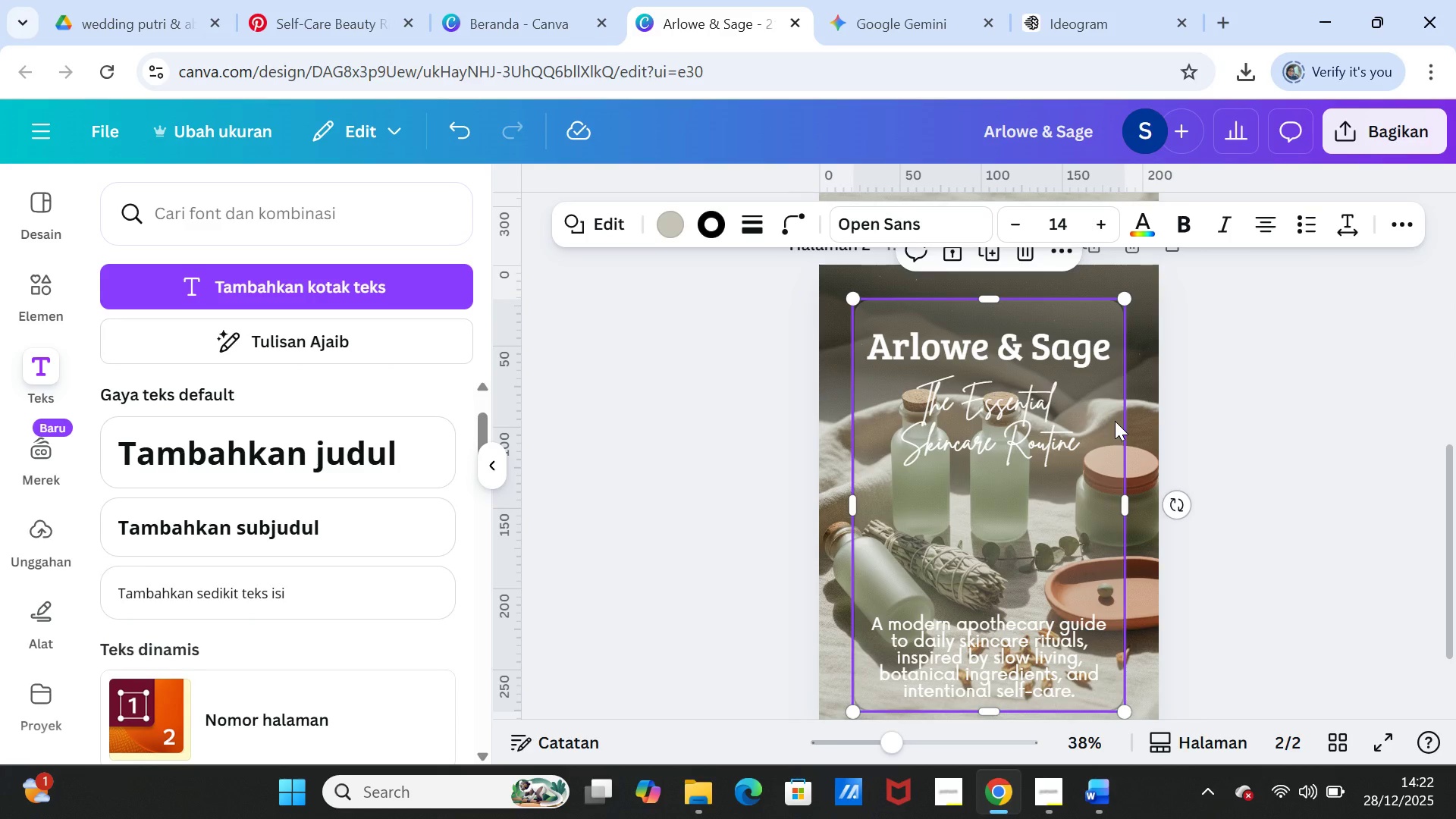 
key(Delete)
 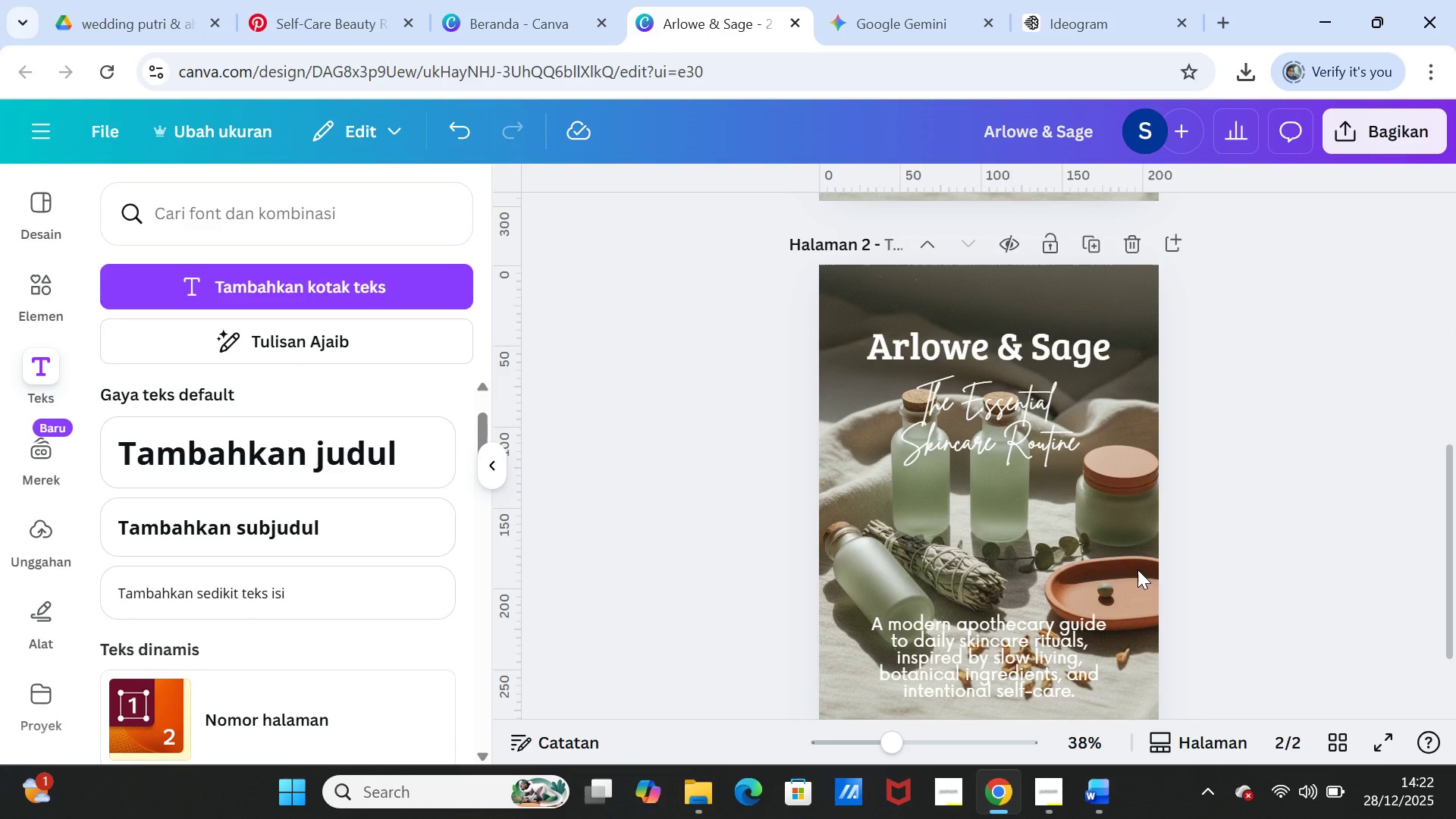 
left_click([1138, 570])
 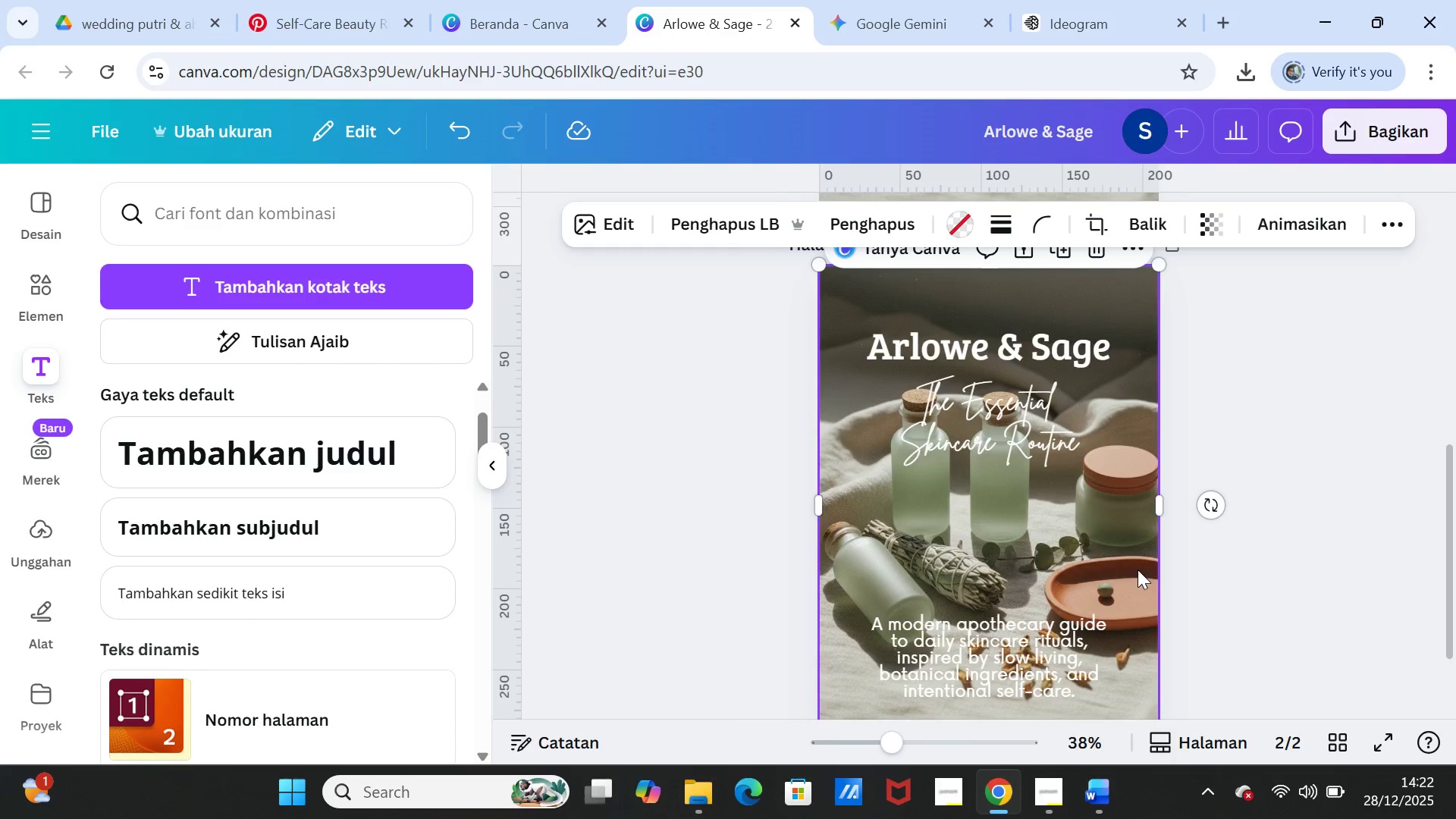 
key(Delete)
 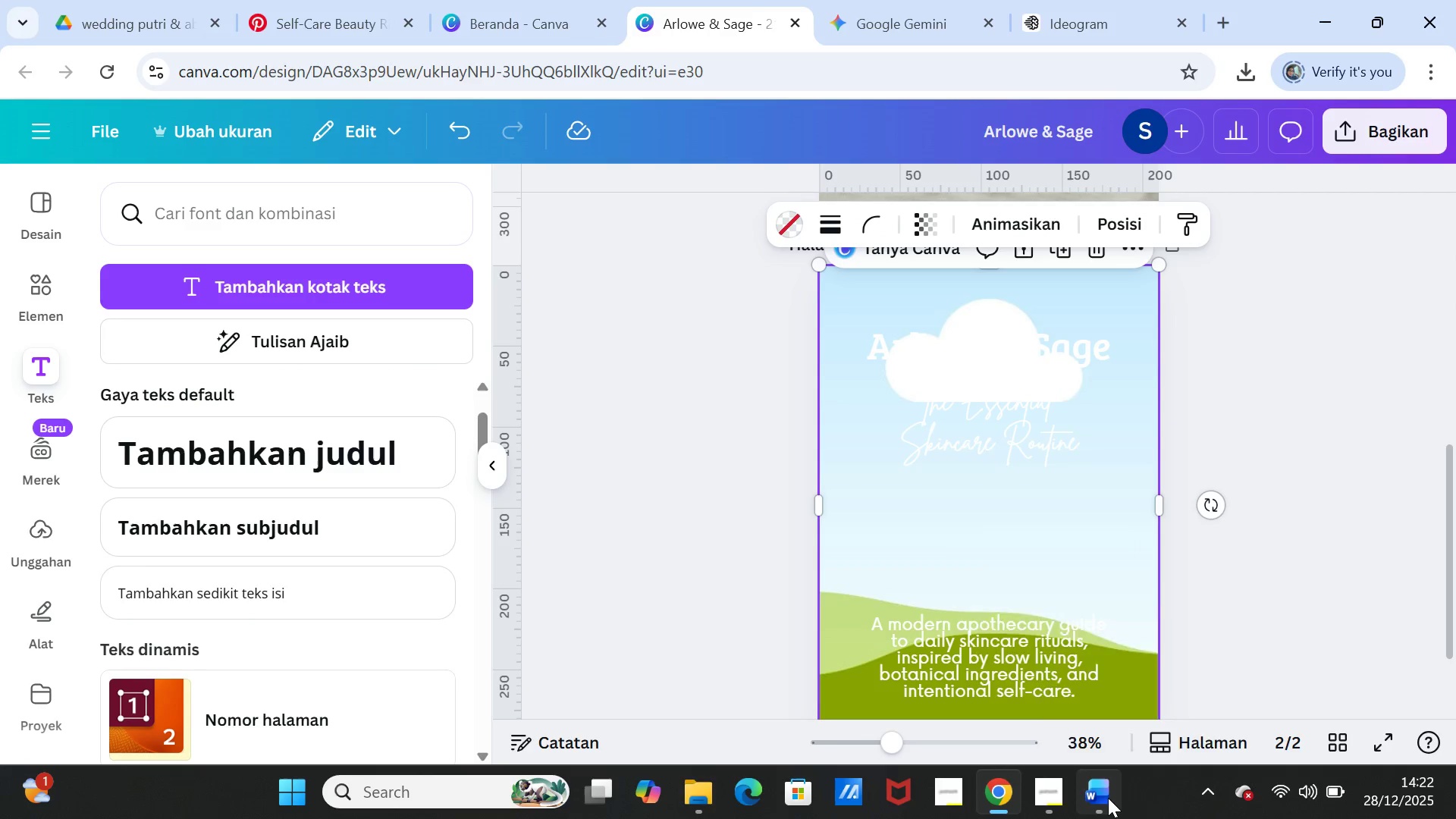 
left_click([1108, 798])
 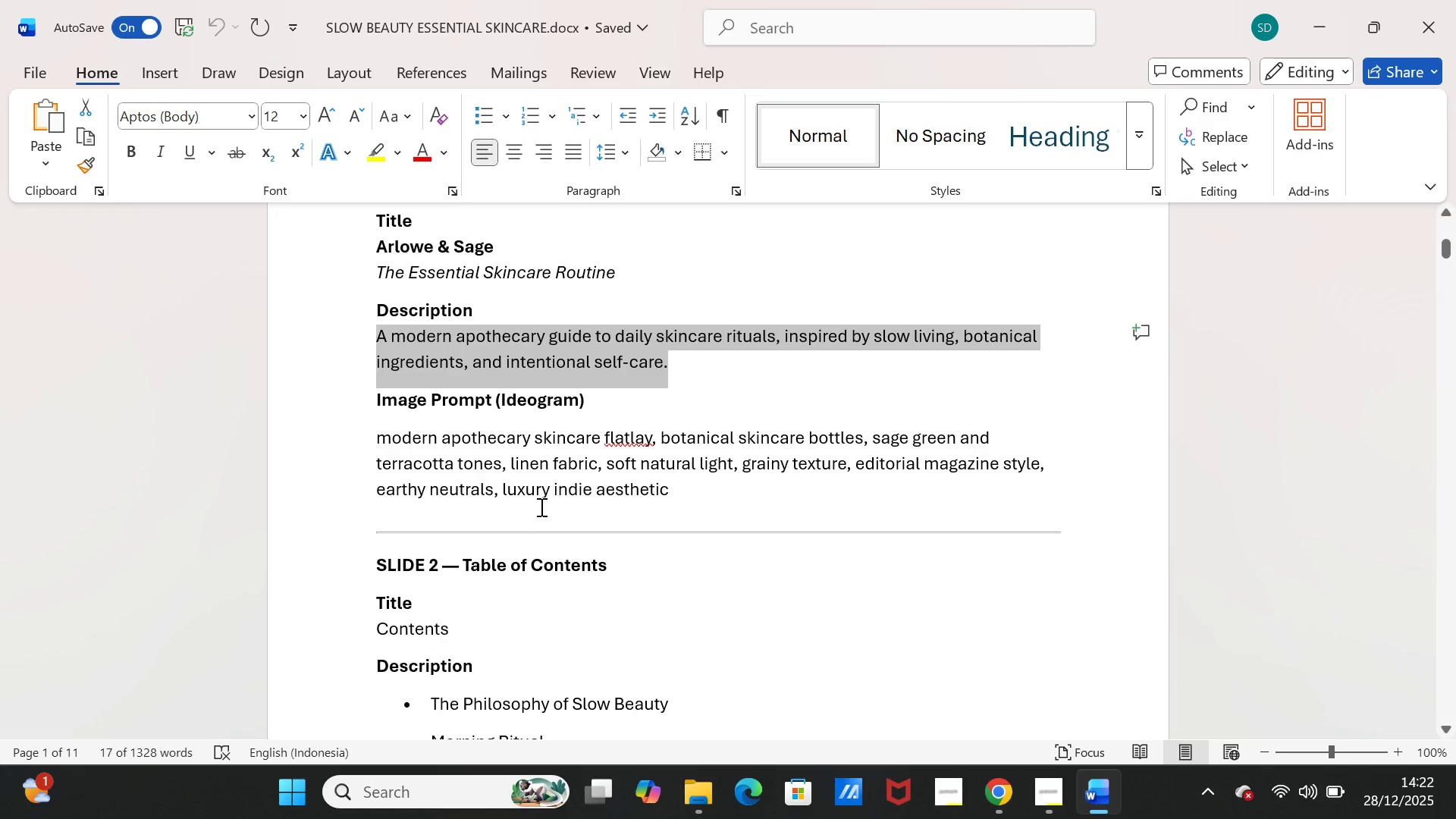 
scroll: coordinate [528, 516], scroll_direction: down, amount: 3.0
 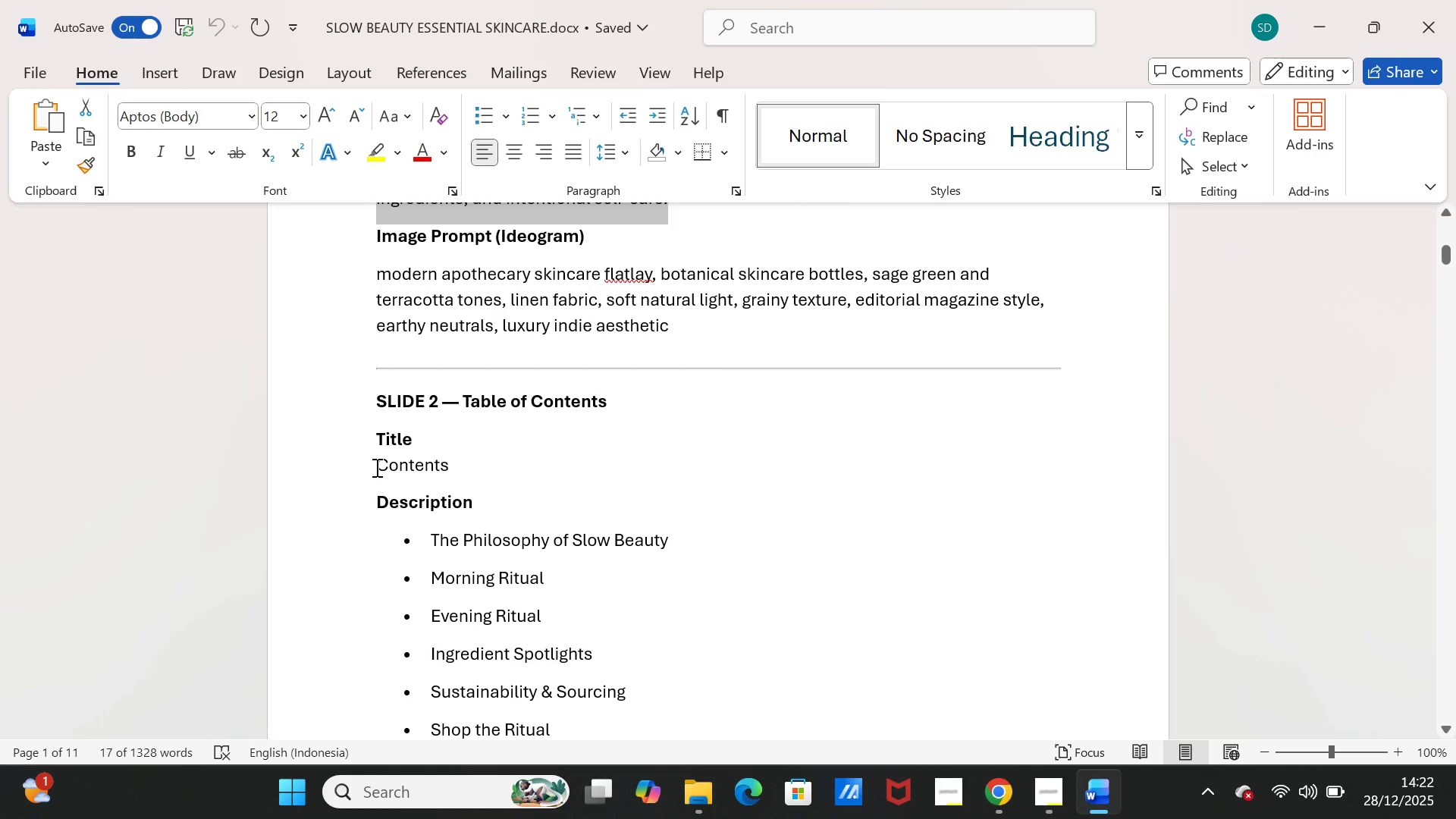 
left_click_drag(start_coordinate=[375, 467], to_coordinate=[462, 466])
 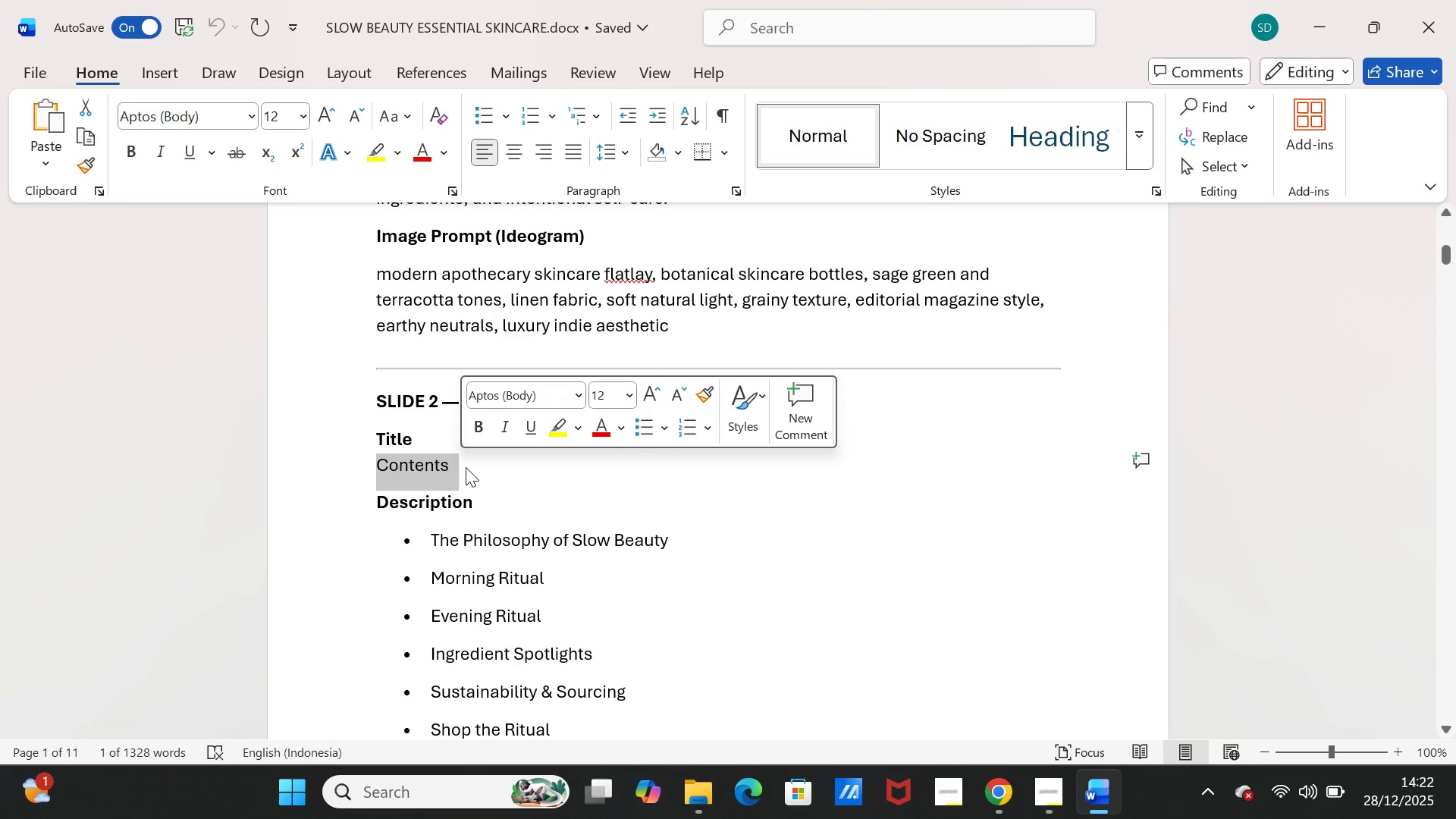 
key(Control+C)
 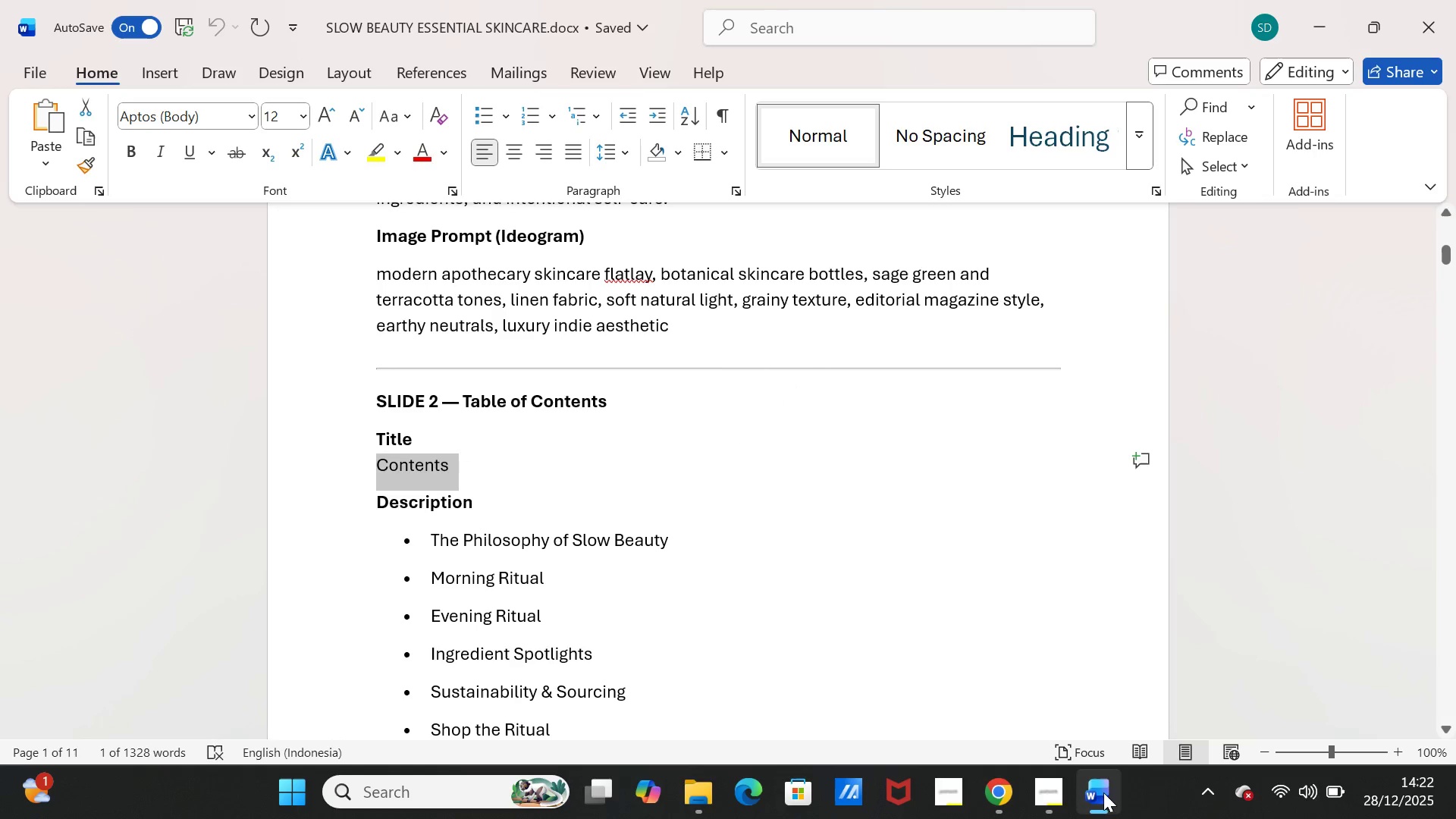 
left_click([1104, 792])
 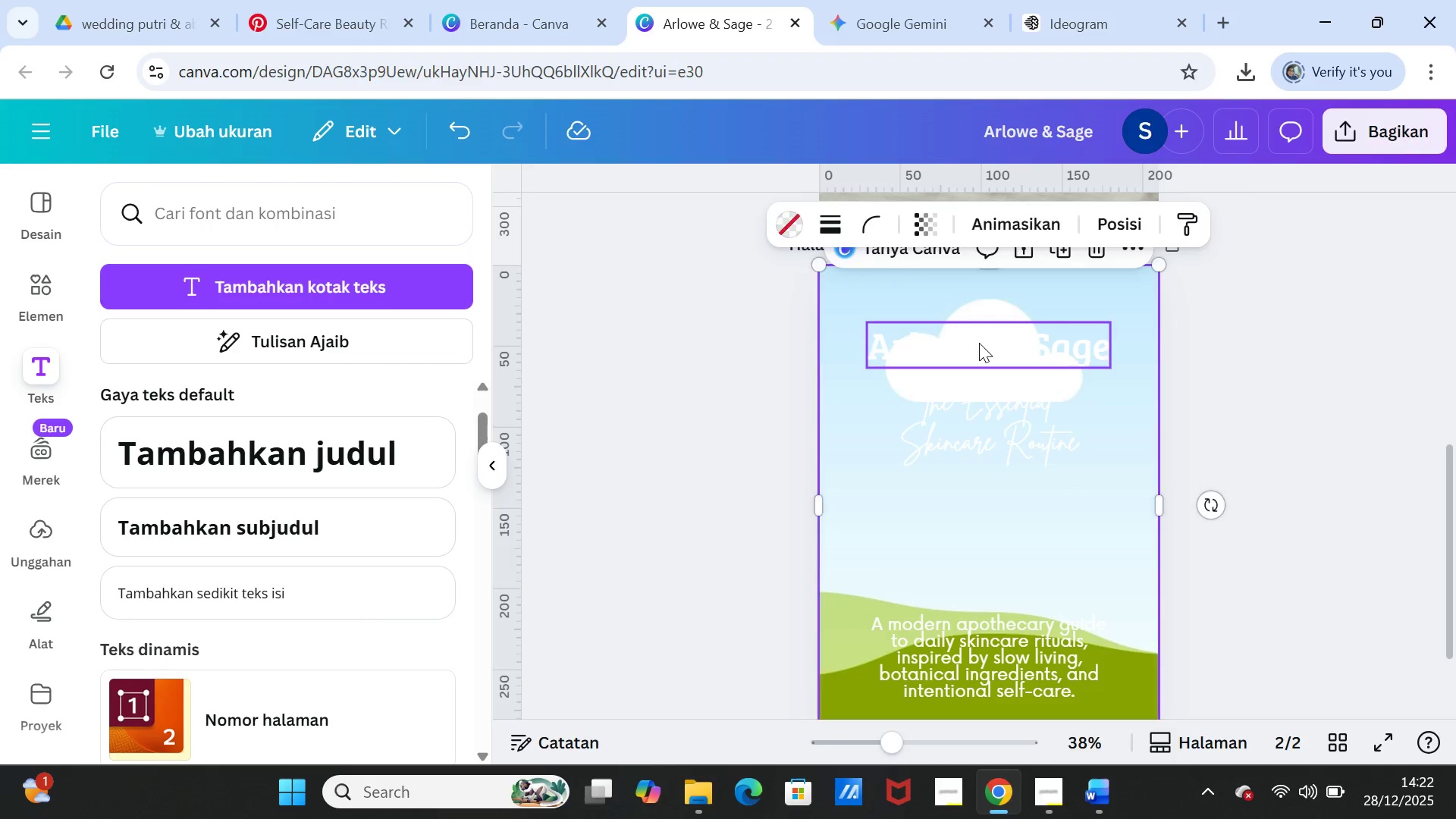 
double_click([979, 343])
 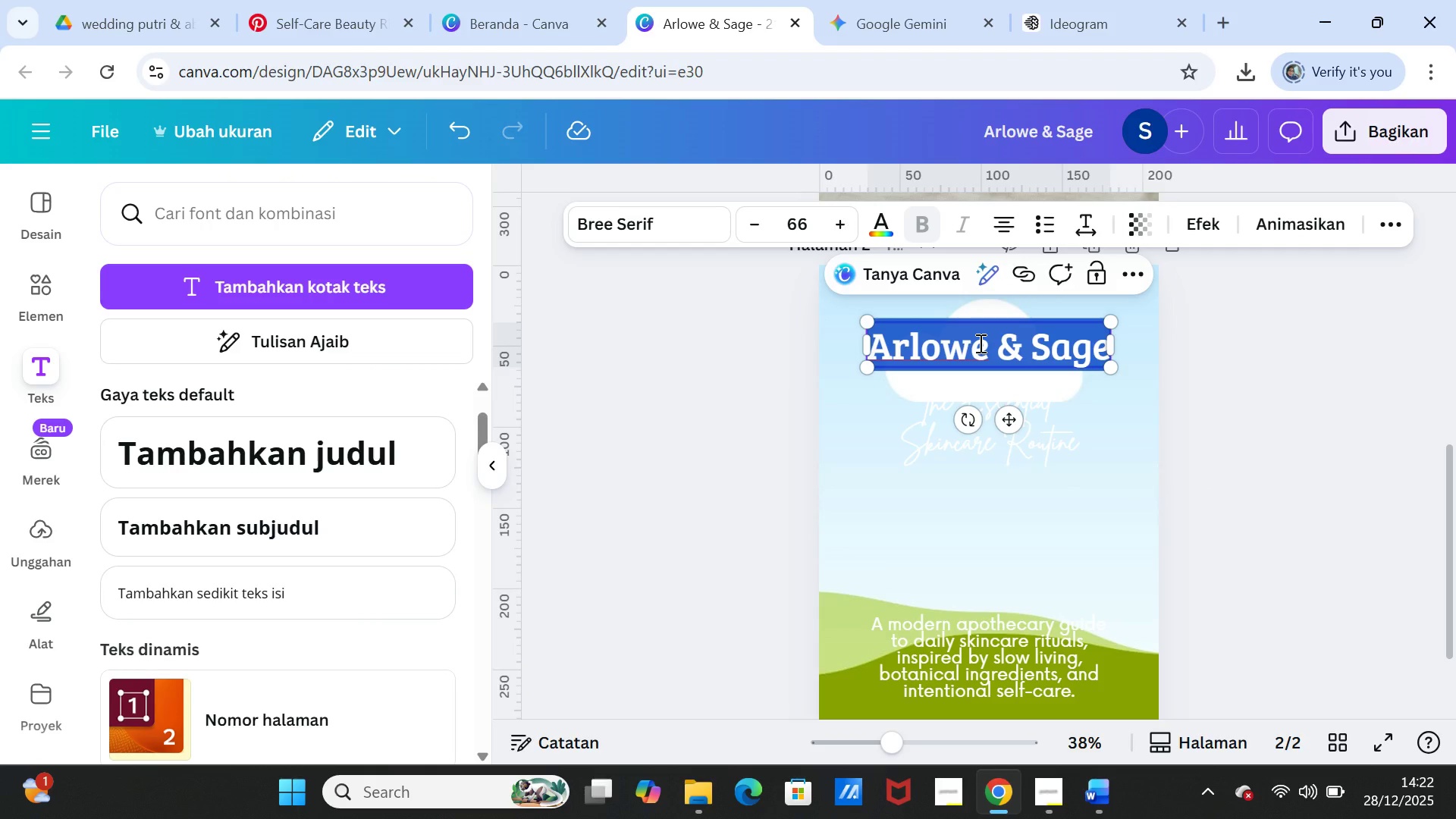 
key(Control+V)
 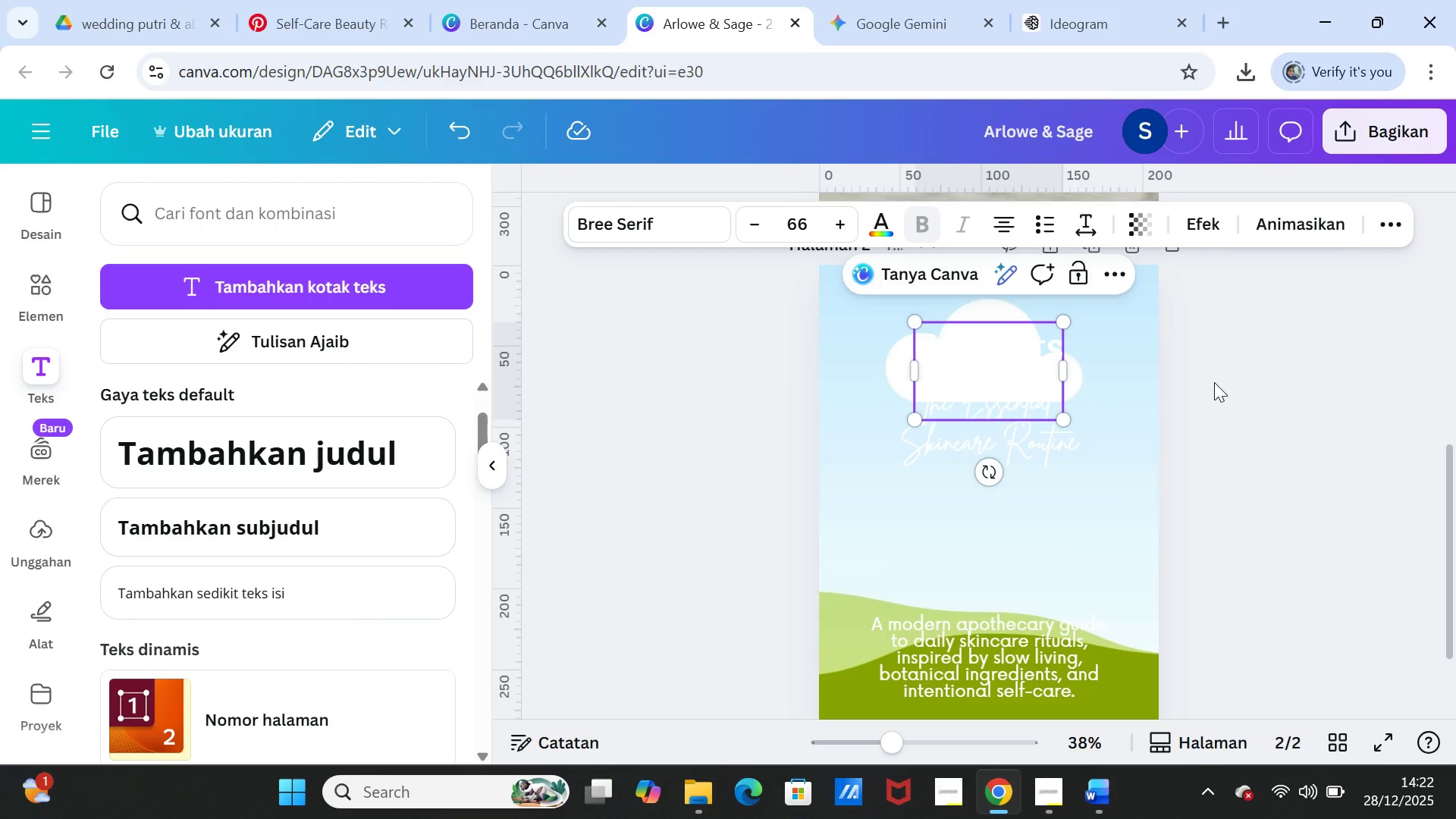 
left_click([1214, 382])
 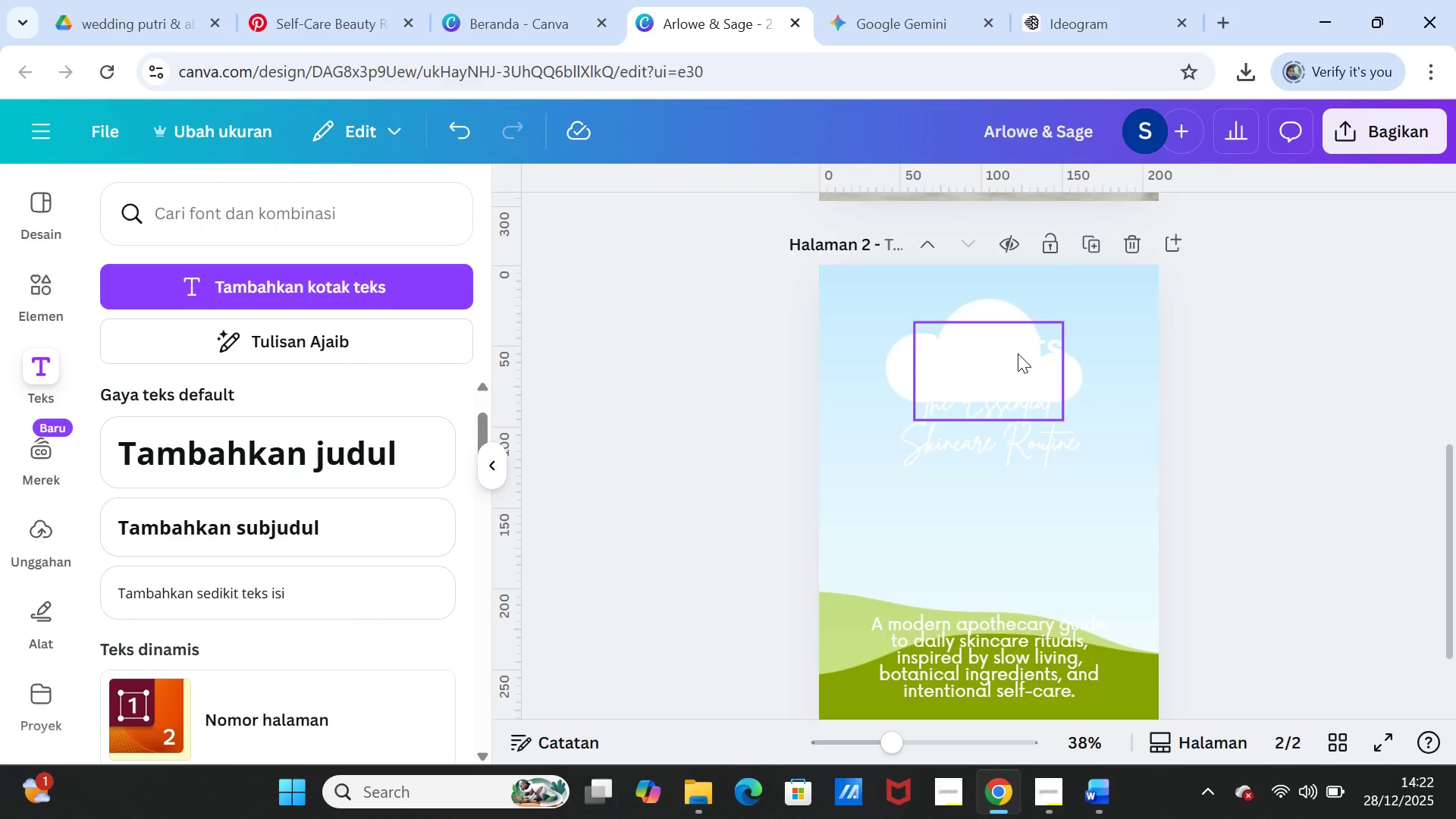 
left_click([1018, 353])
 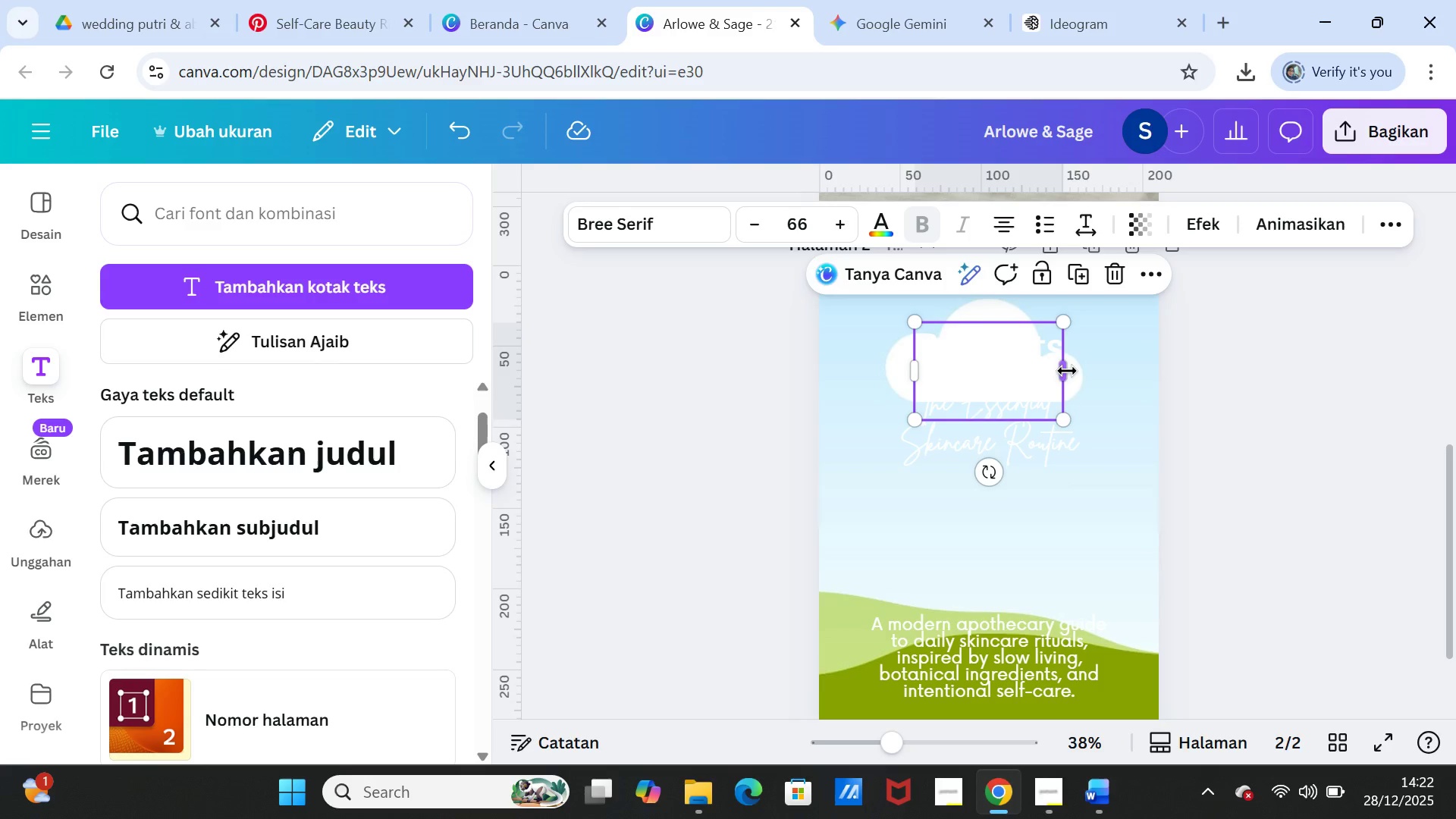 
left_click_drag(start_coordinate=[1067, 371], to_coordinate=[1096, 366])
 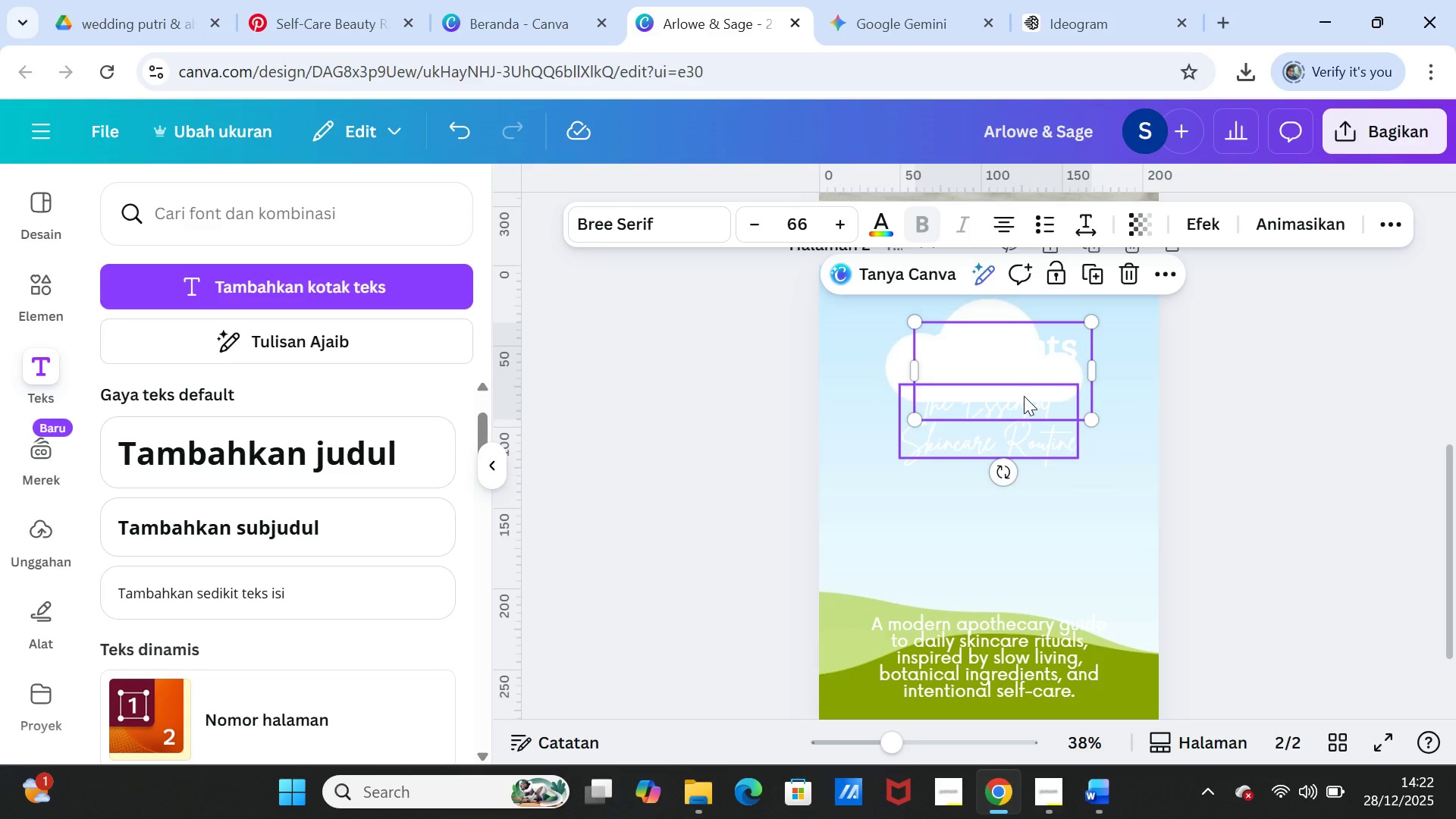 
left_click([1024, 396])
 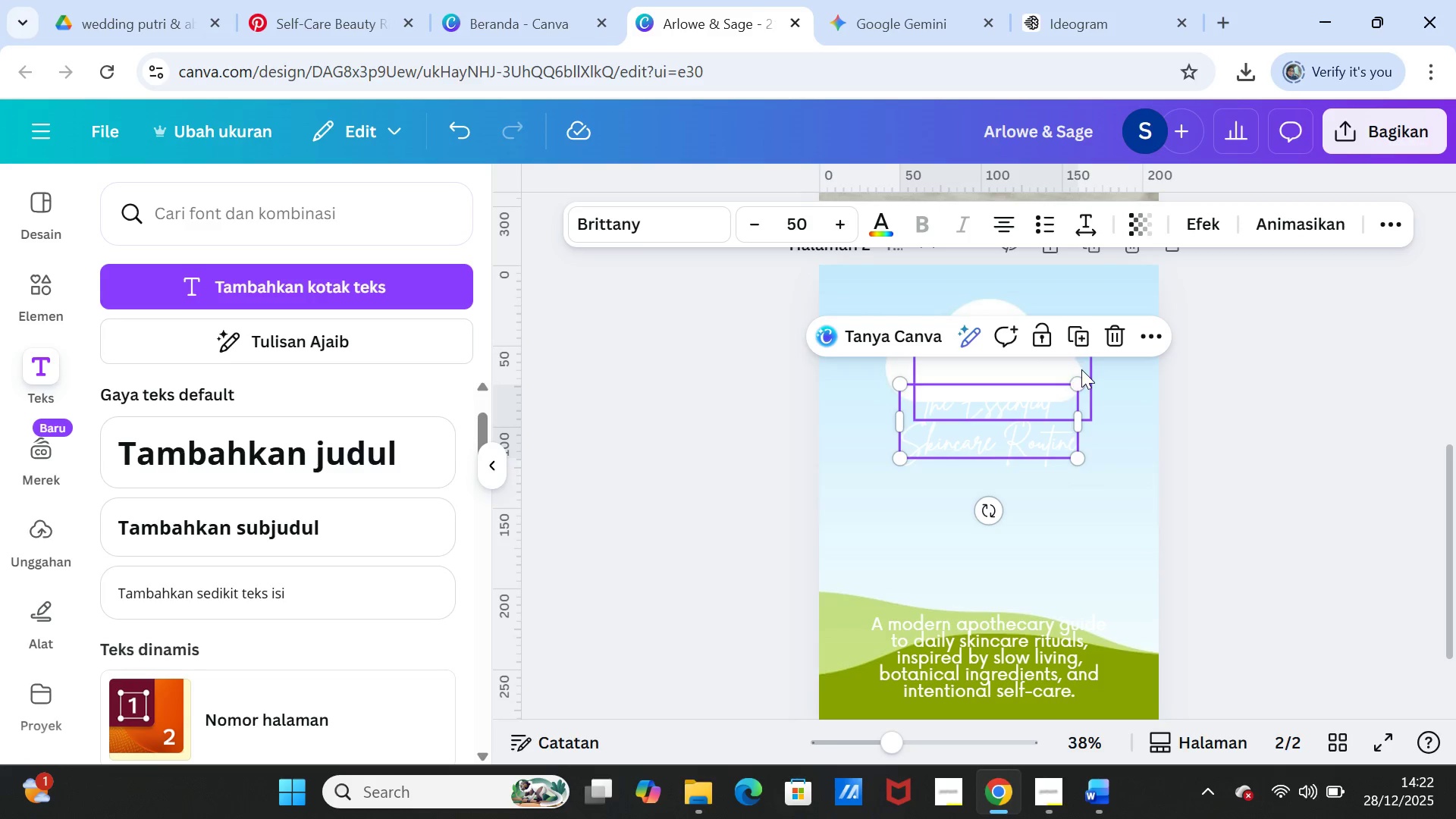 
left_click([1081, 366])
 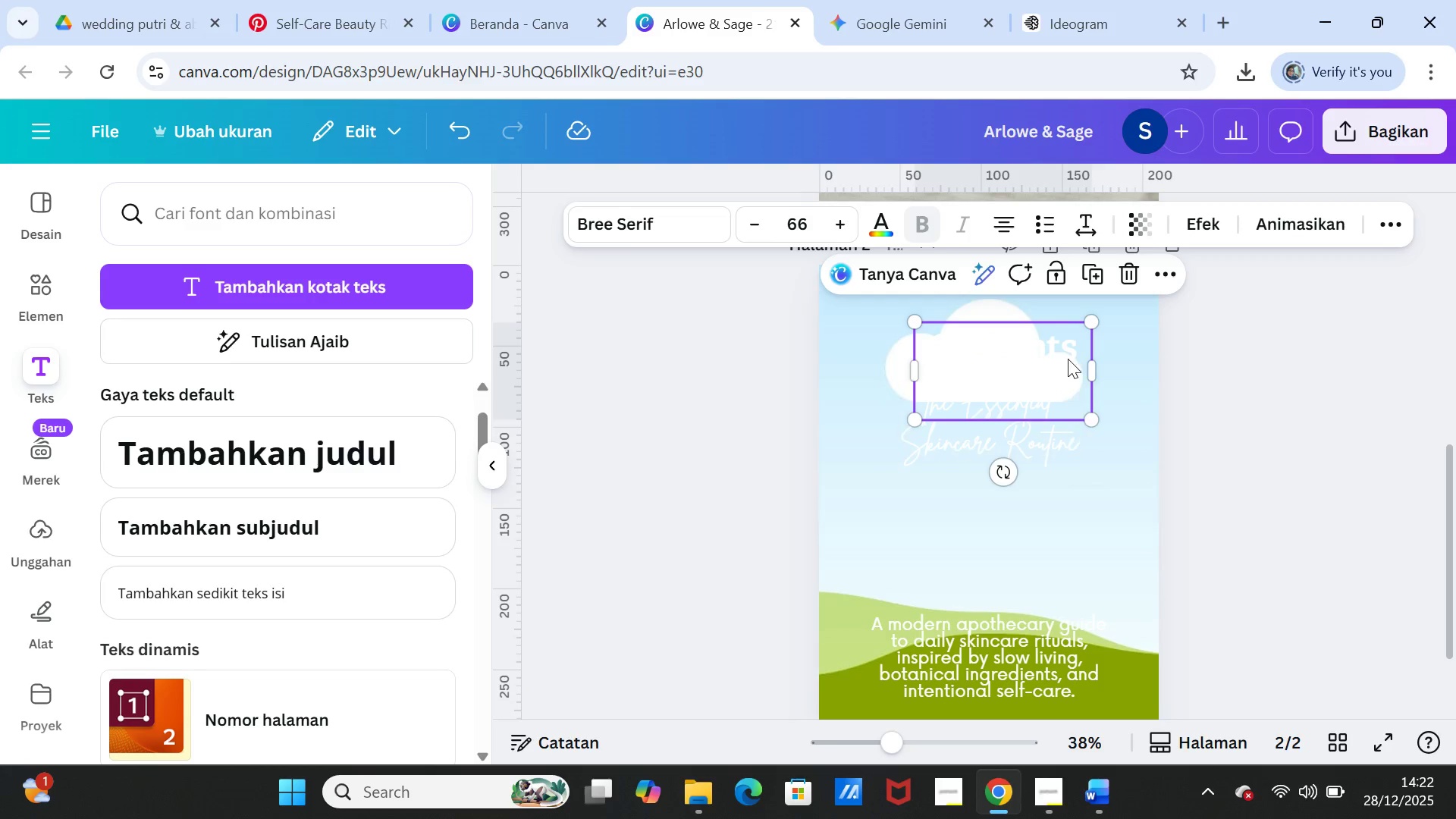 
left_click([1068, 359])
 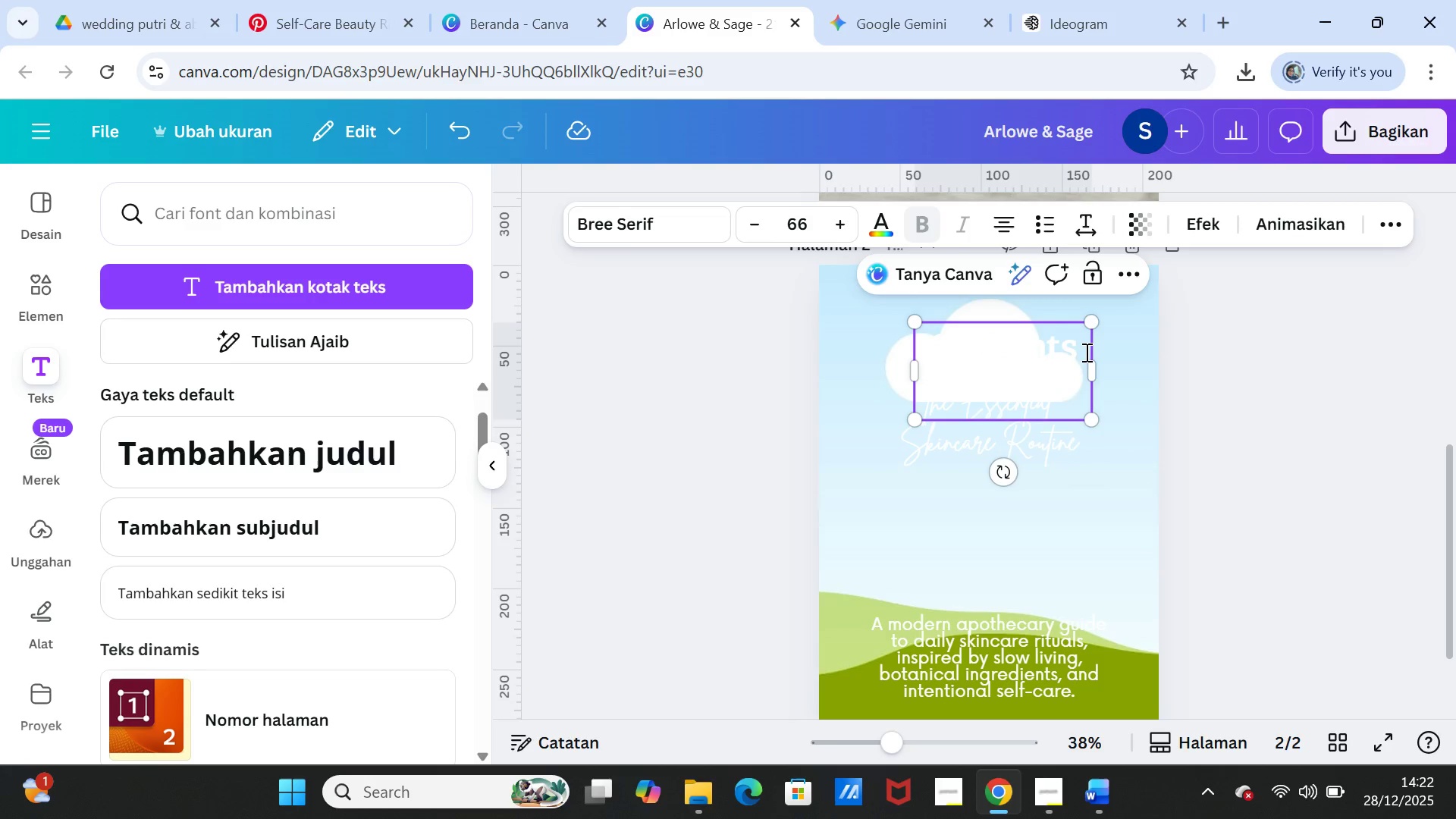 
left_click([1085, 352])
 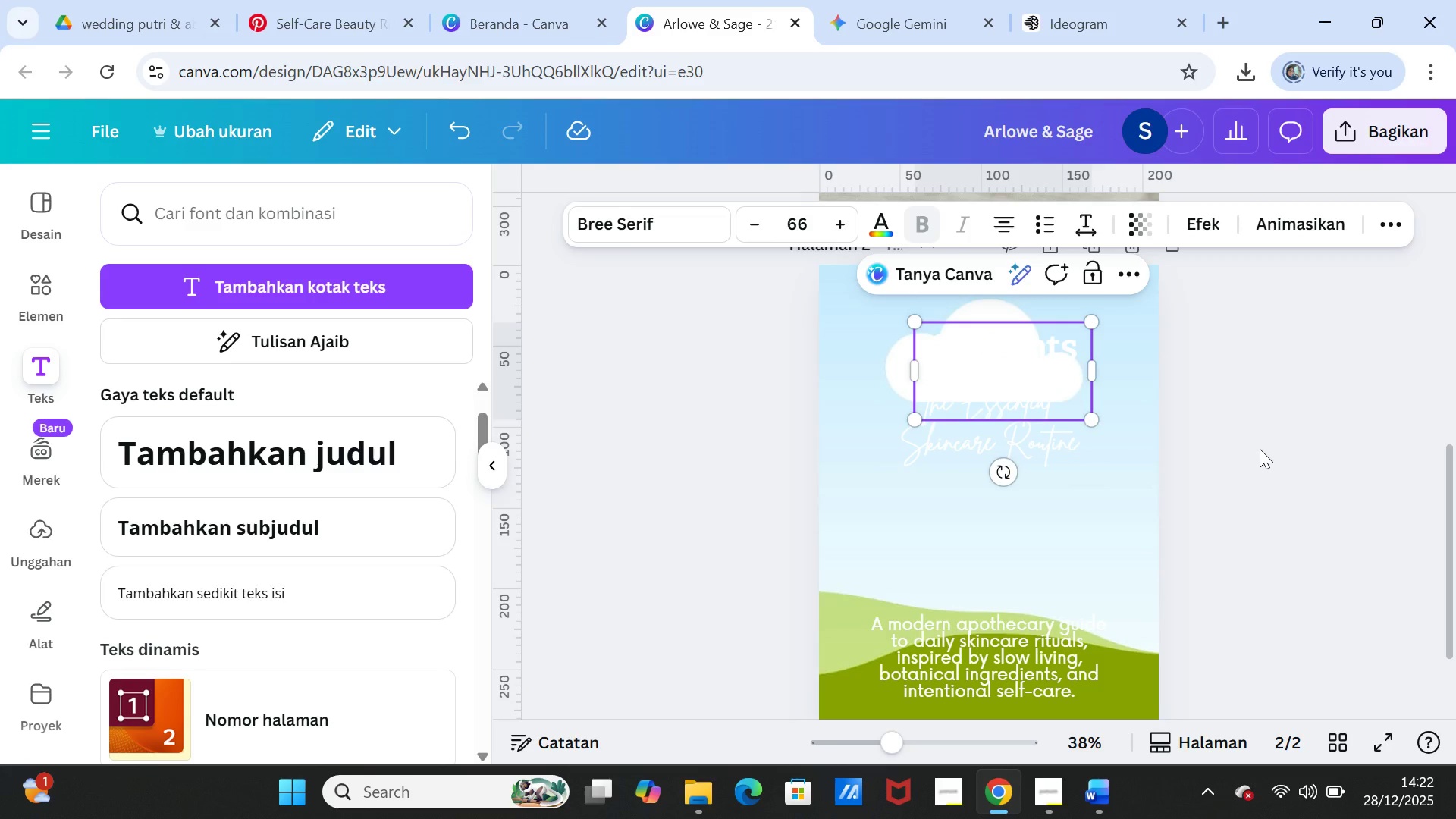 
key(ArrowDown)
 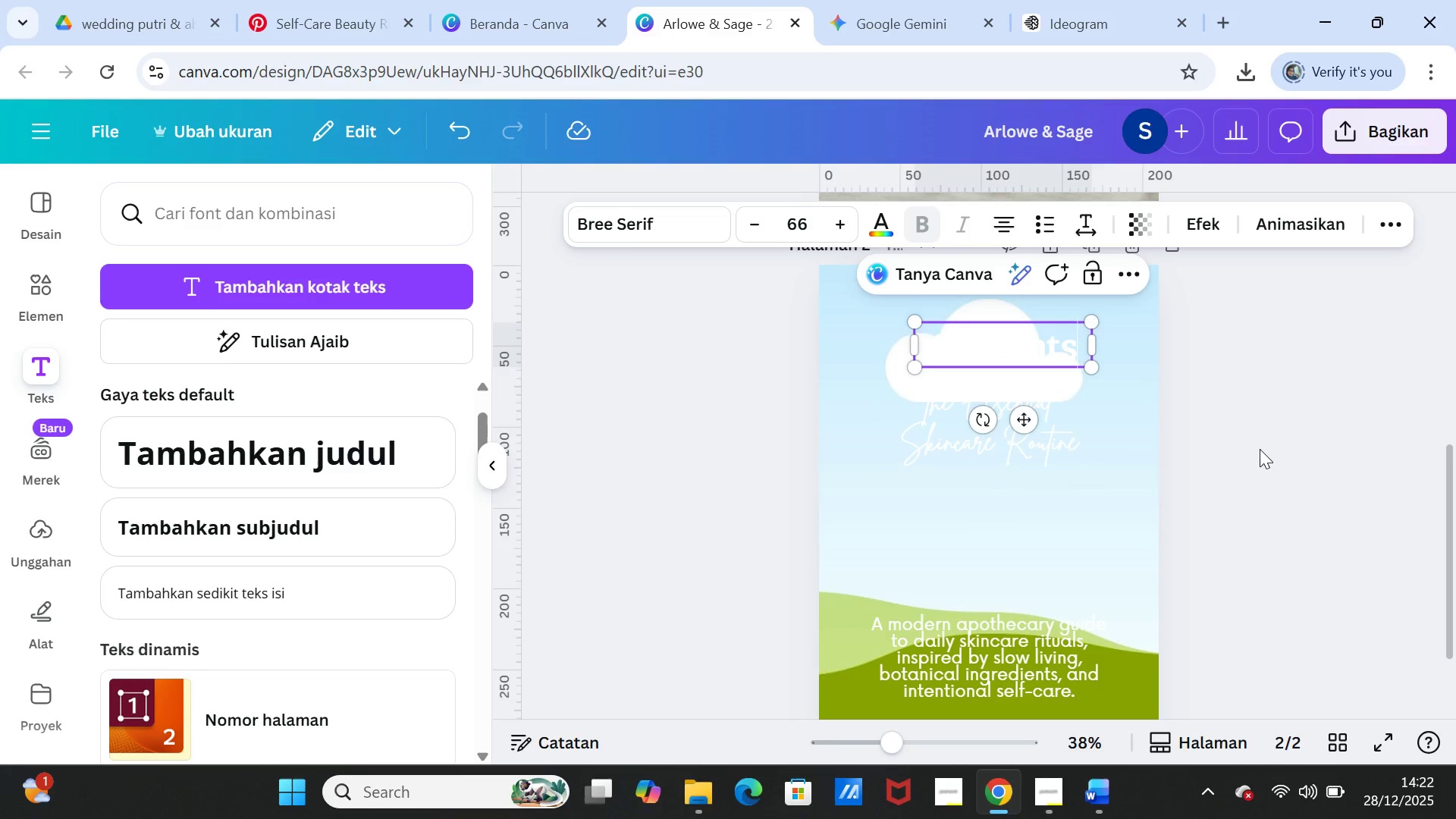 
key(Backspace)
 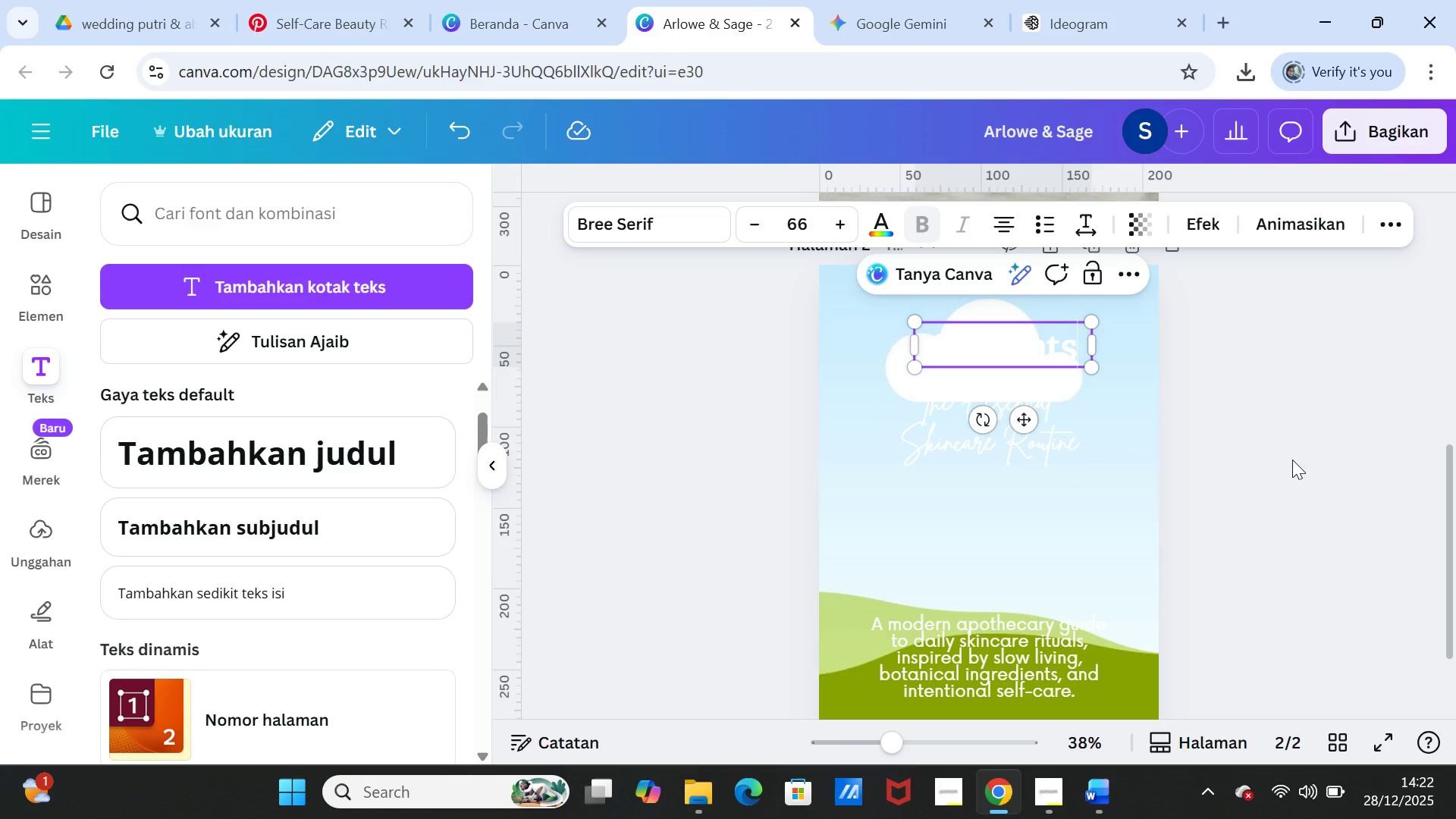 
left_click([1301, 463])
 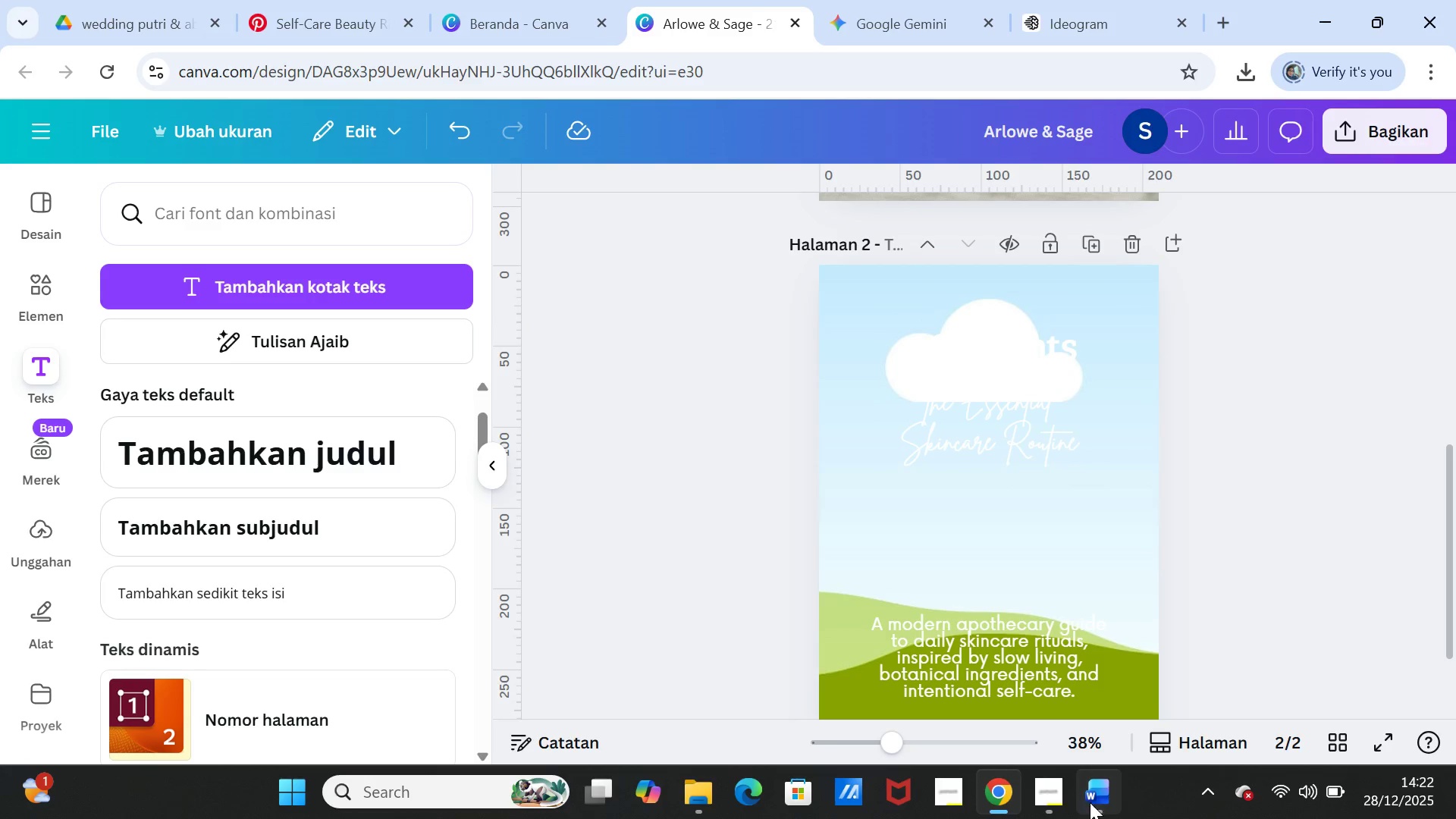 
left_click([1091, 792])
 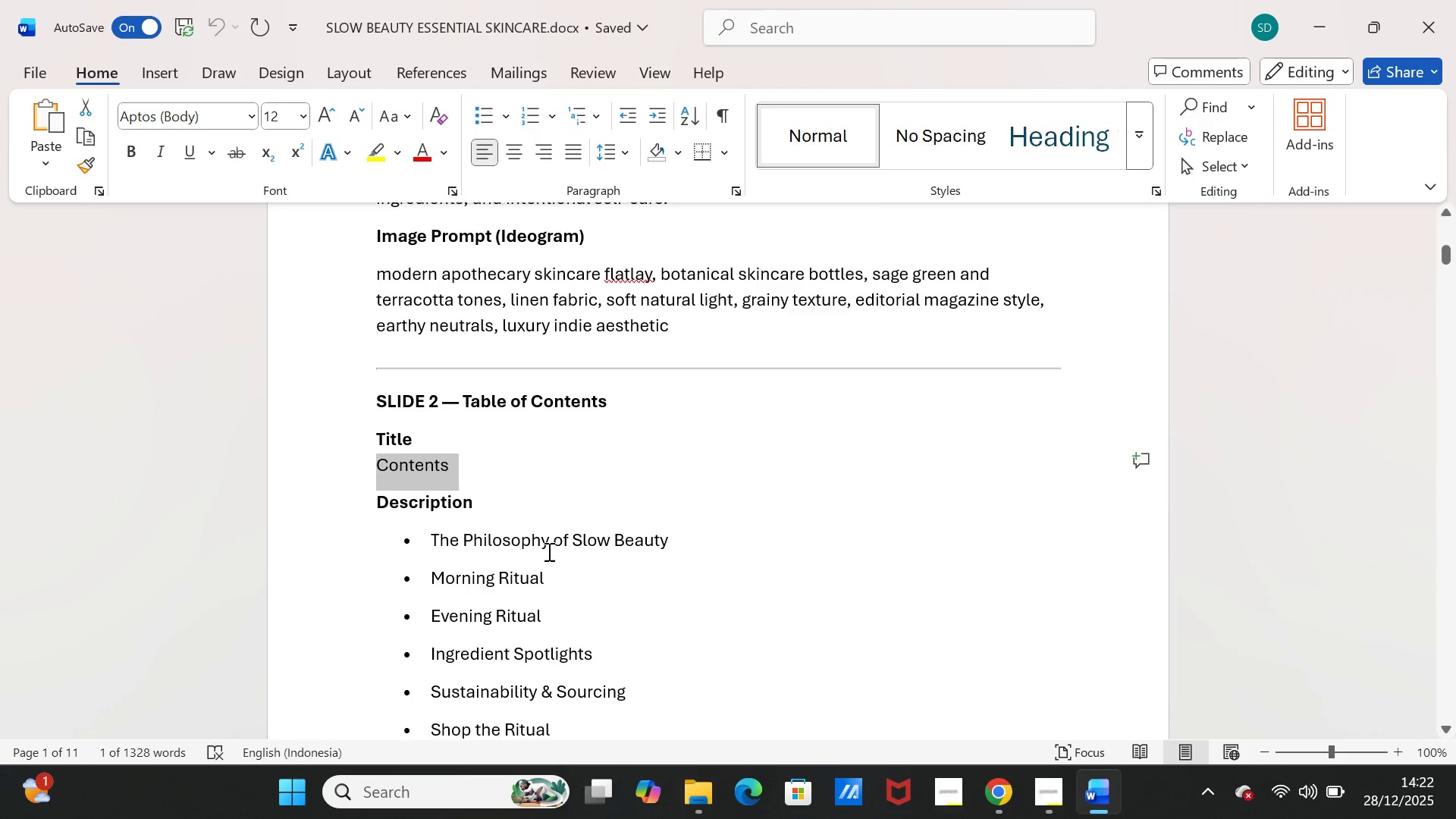 
scroll: coordinate [545, 551], scroll_direction: down, amount: 9.0
 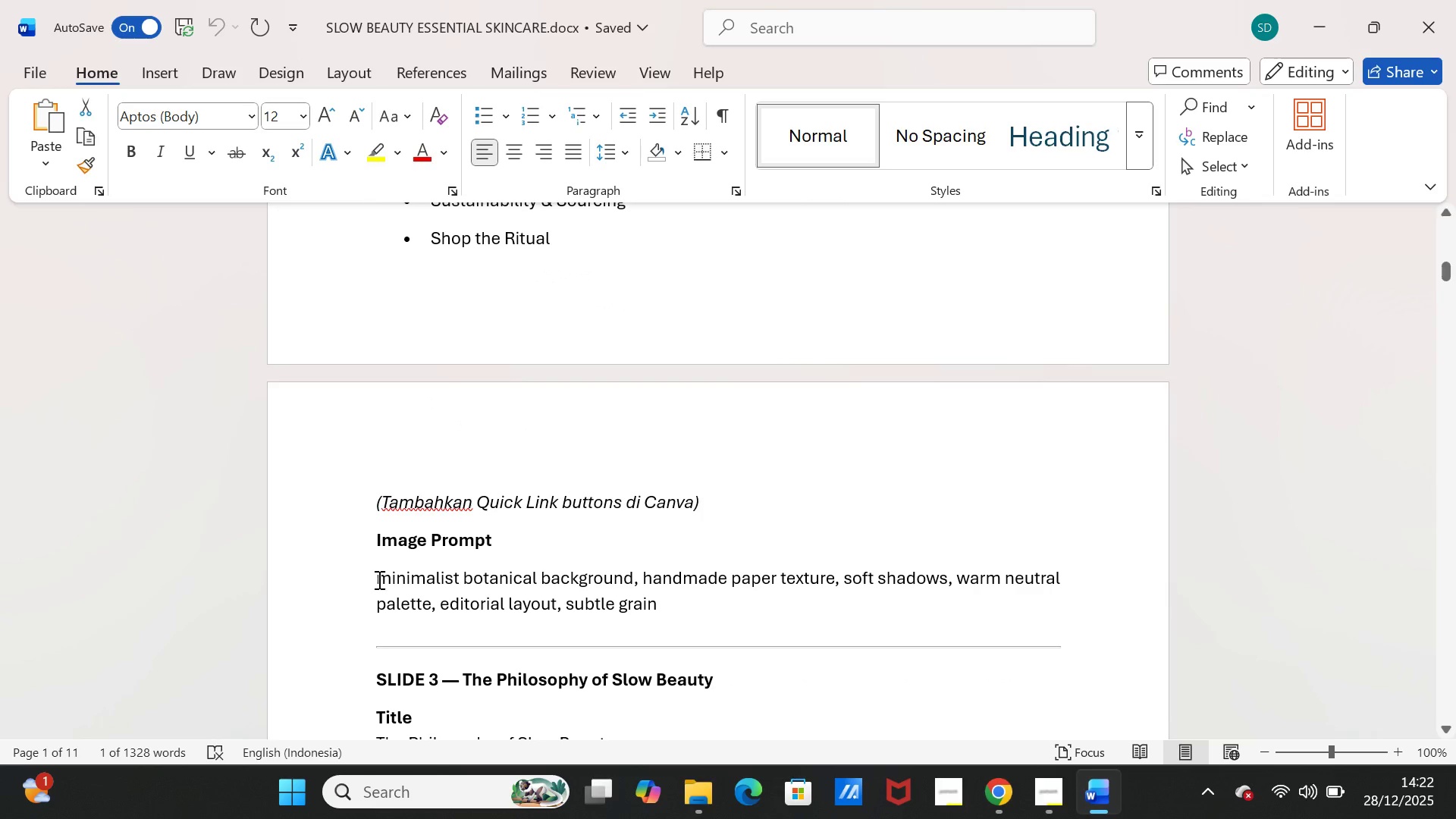 
left_click_drag(start_coordinate=[376, 579], to_coordinate=[661, 600])
 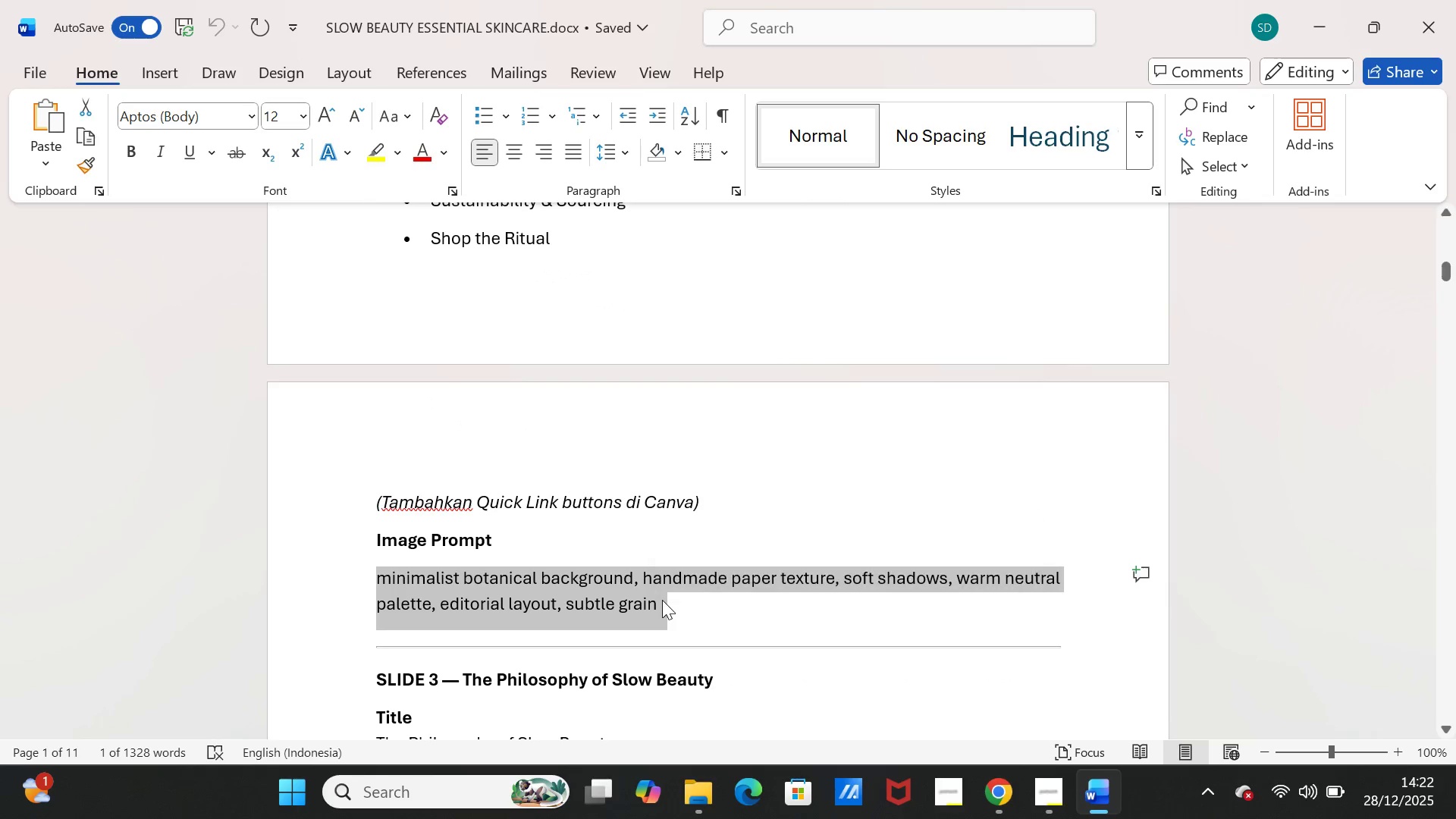 
key(Control+C)
 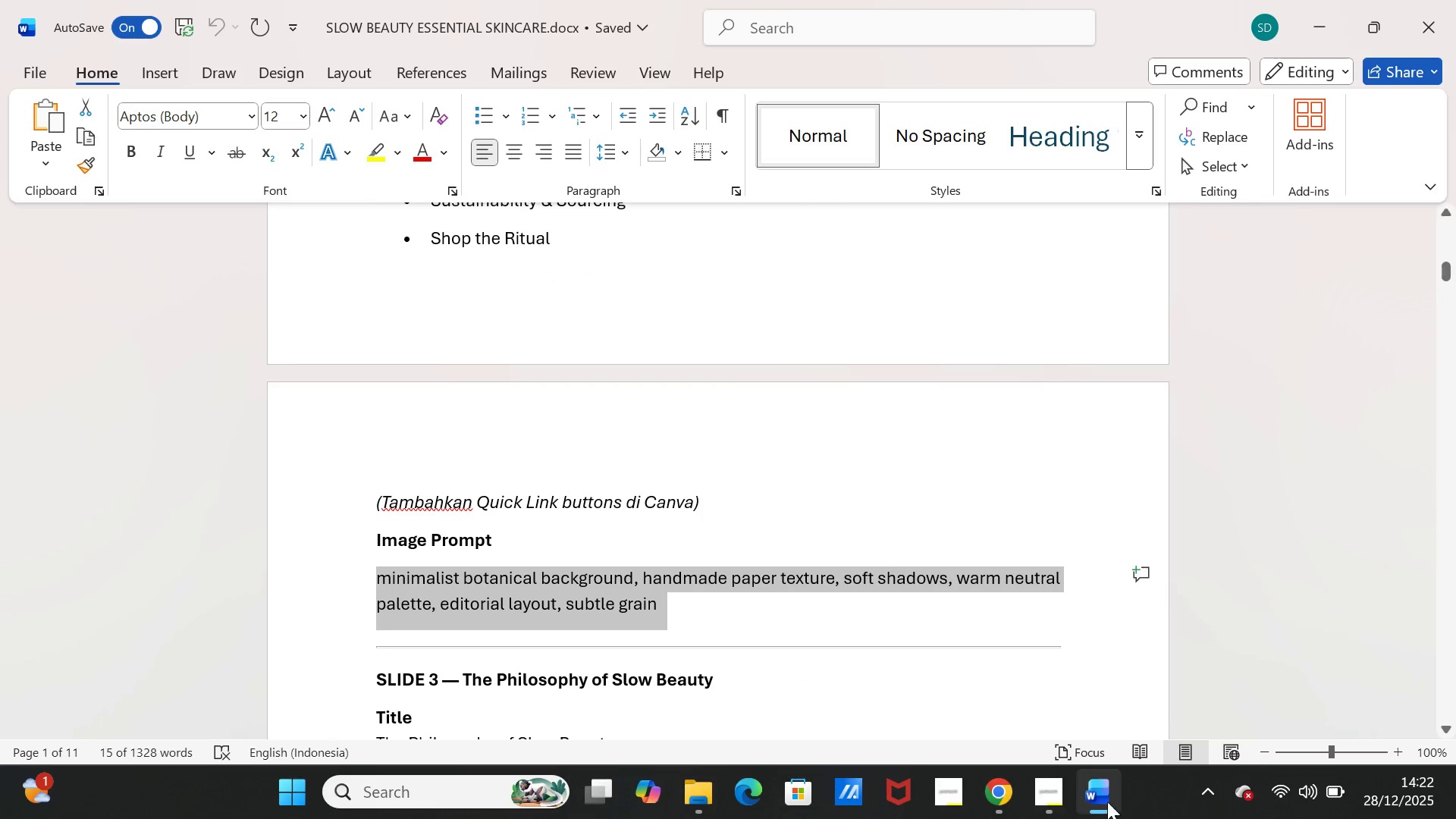 
left_click([1103, 794])
 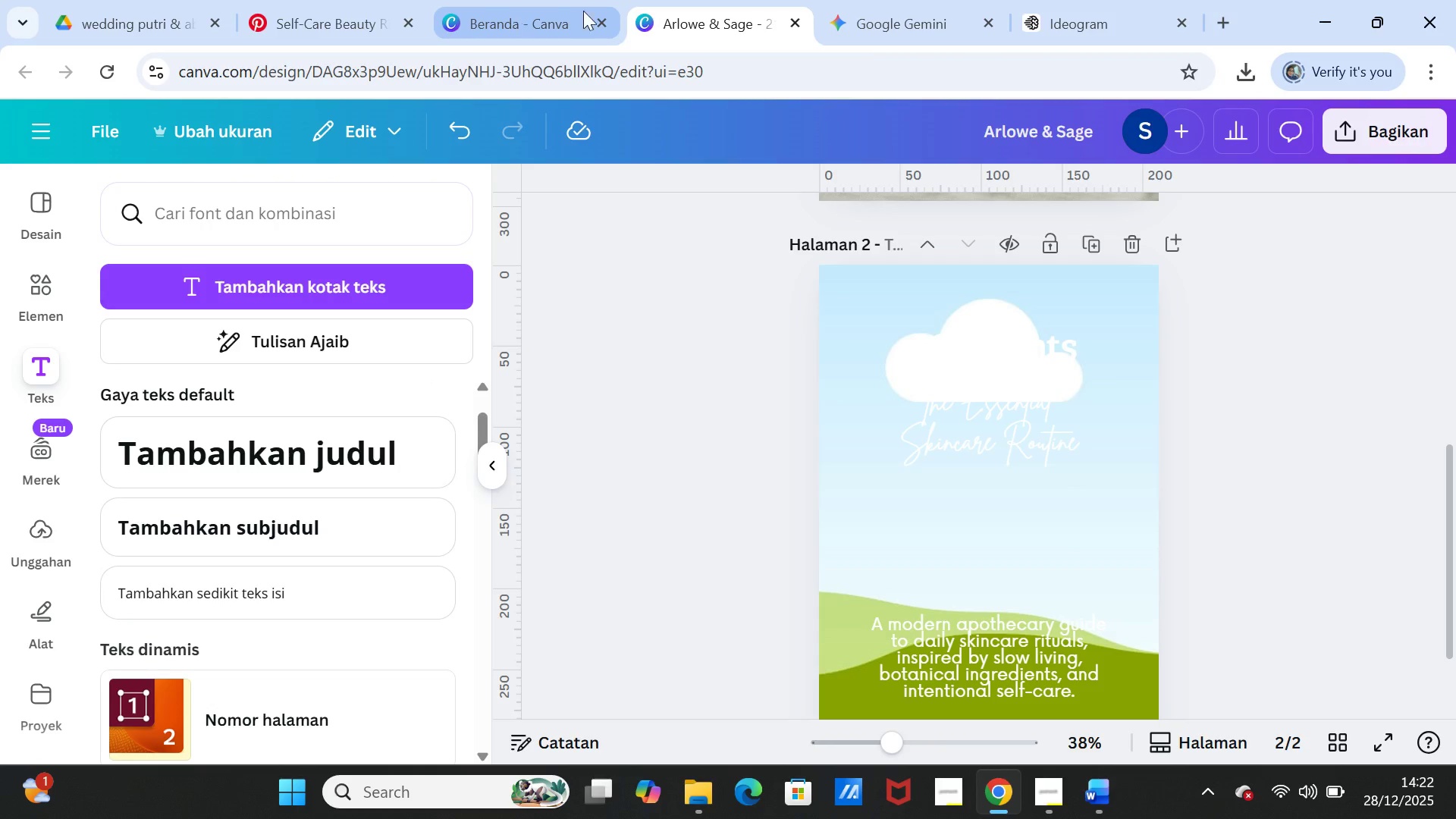 
left_click([883, 18])
 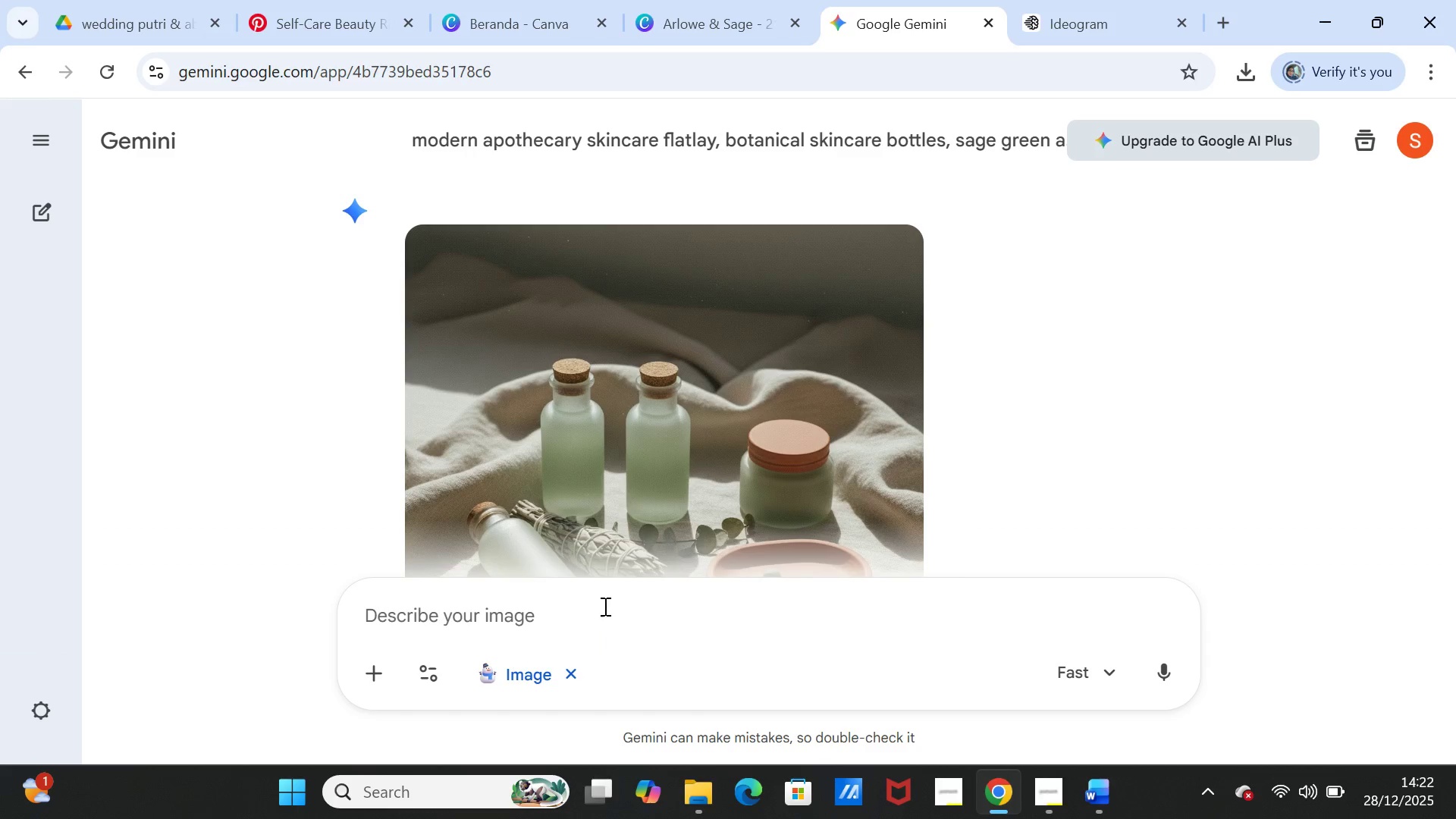 
left_click([605, 604])
 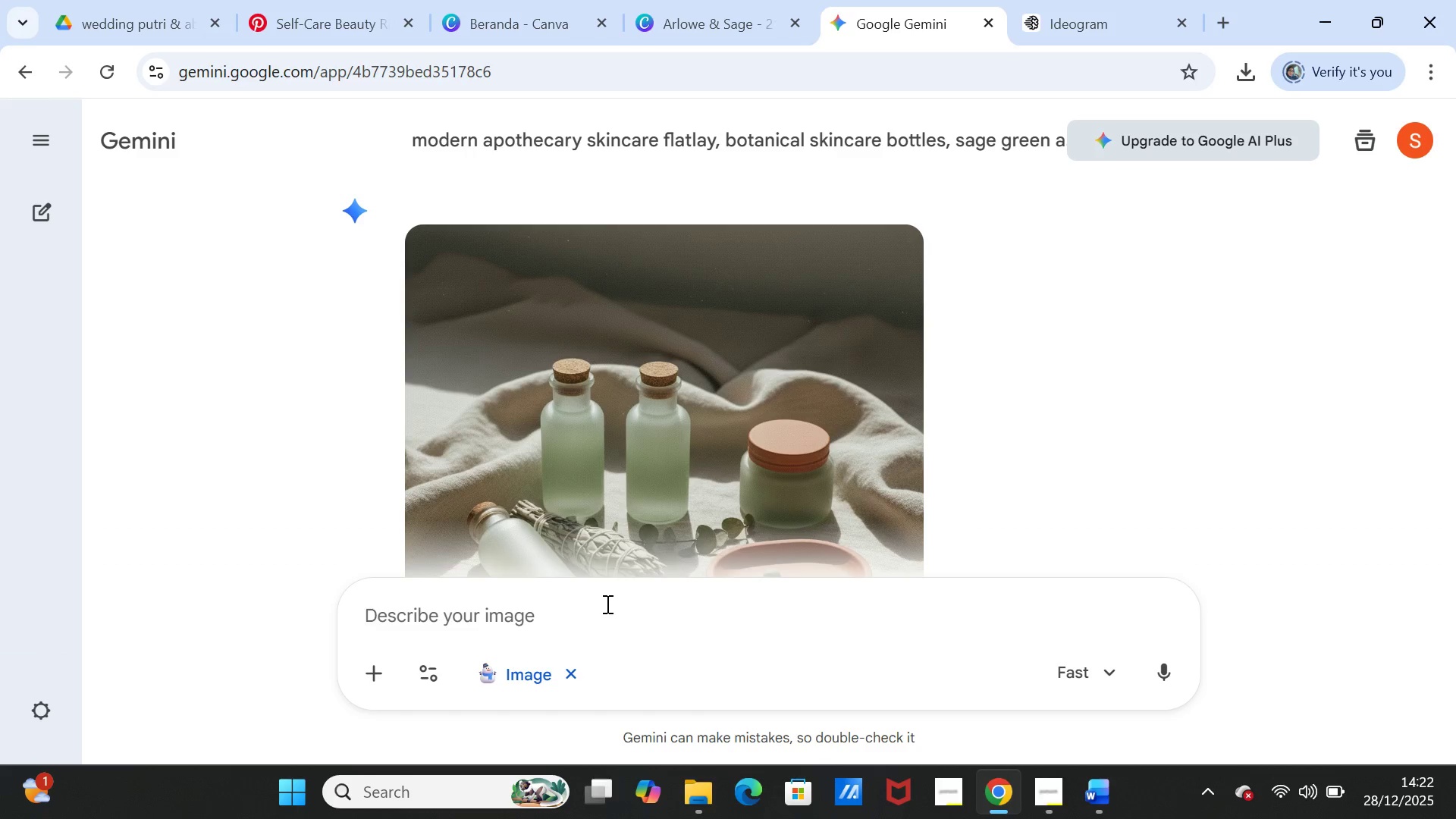 
key(Control+V)
 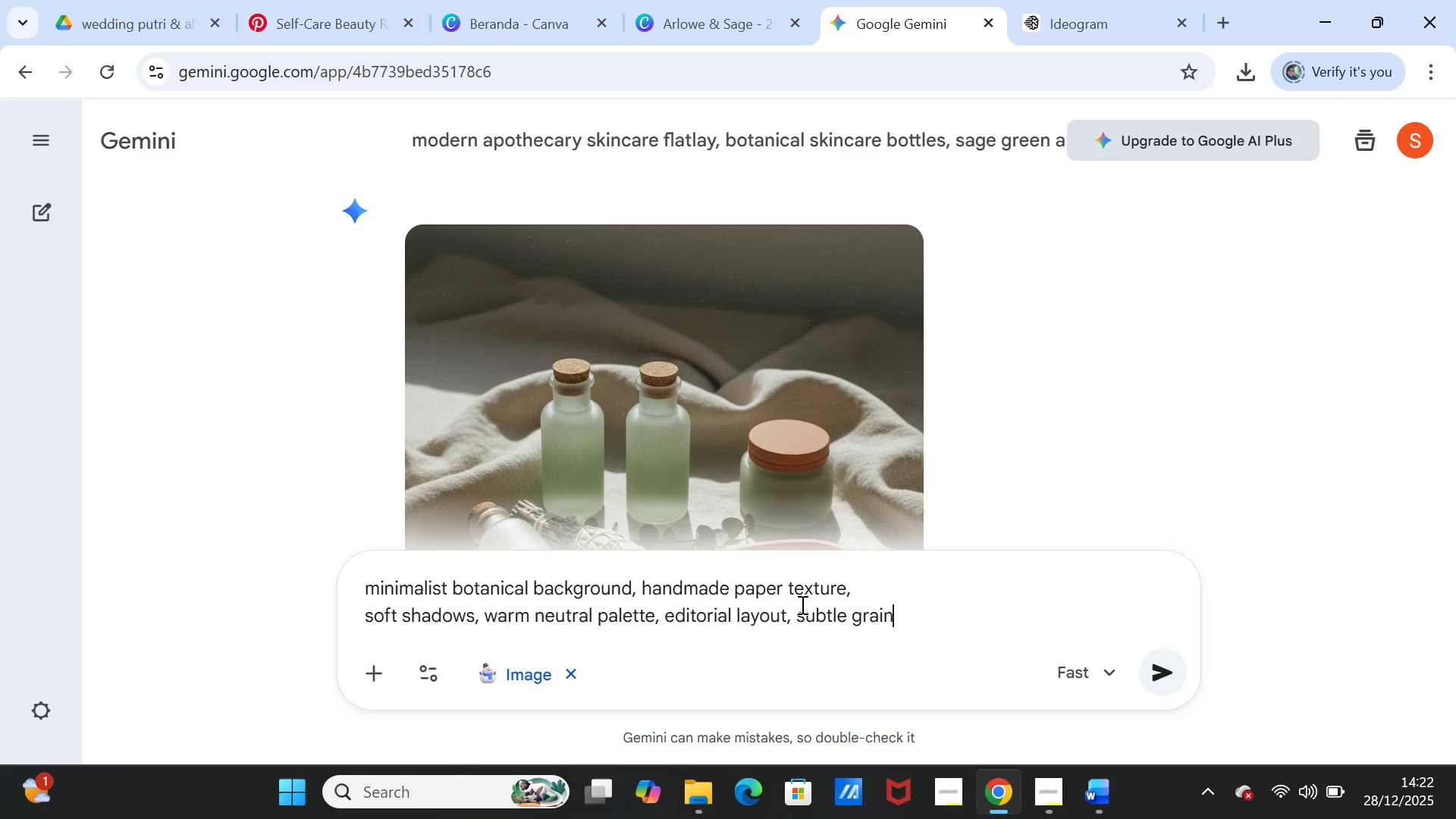 
wait(8.39)
 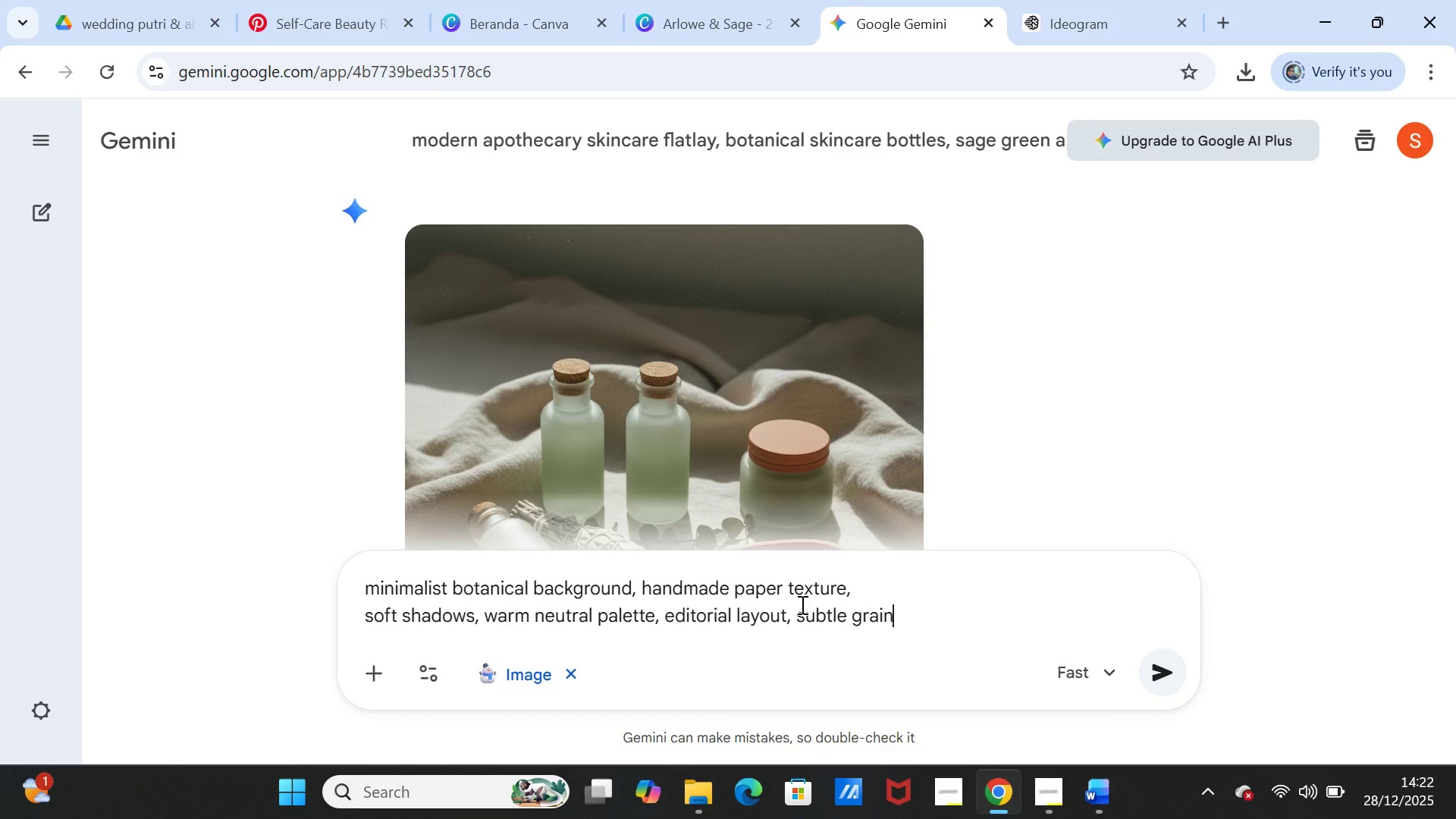 
left_click([1153, 679])
 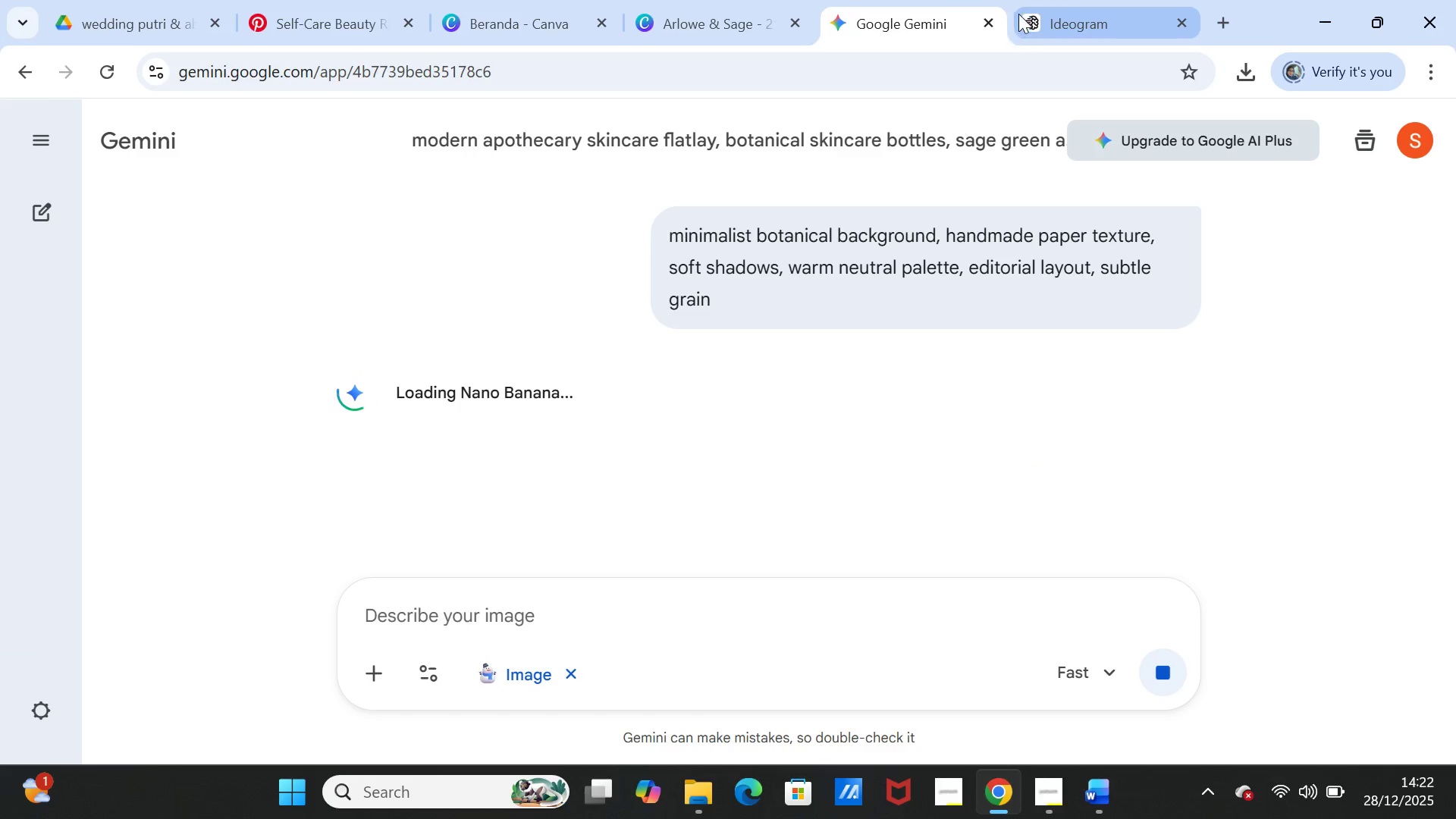 
wait(5.56)
 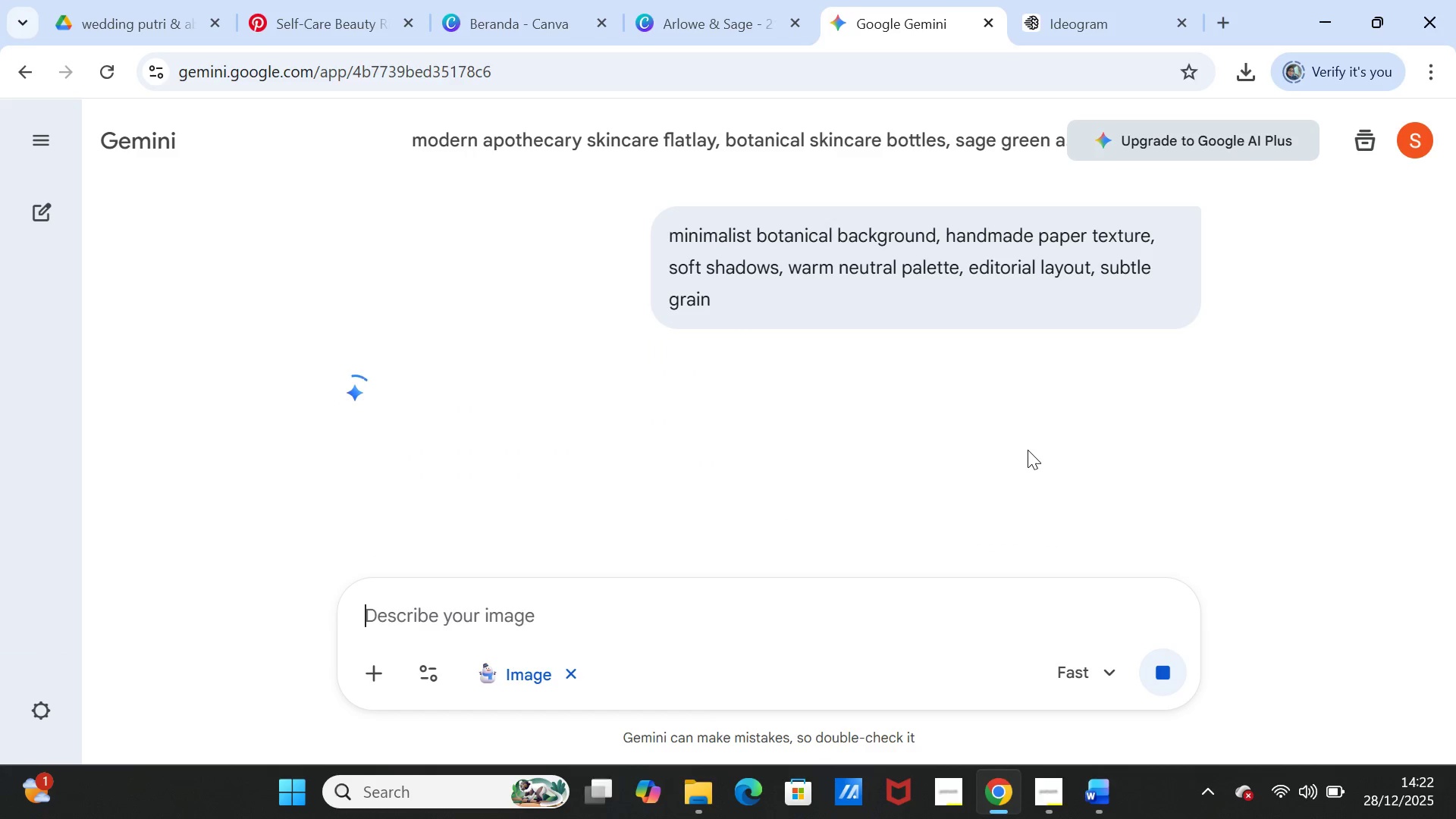 
scroll: coordinate [936, 440], scroll_direction: down, amount: 1.0
 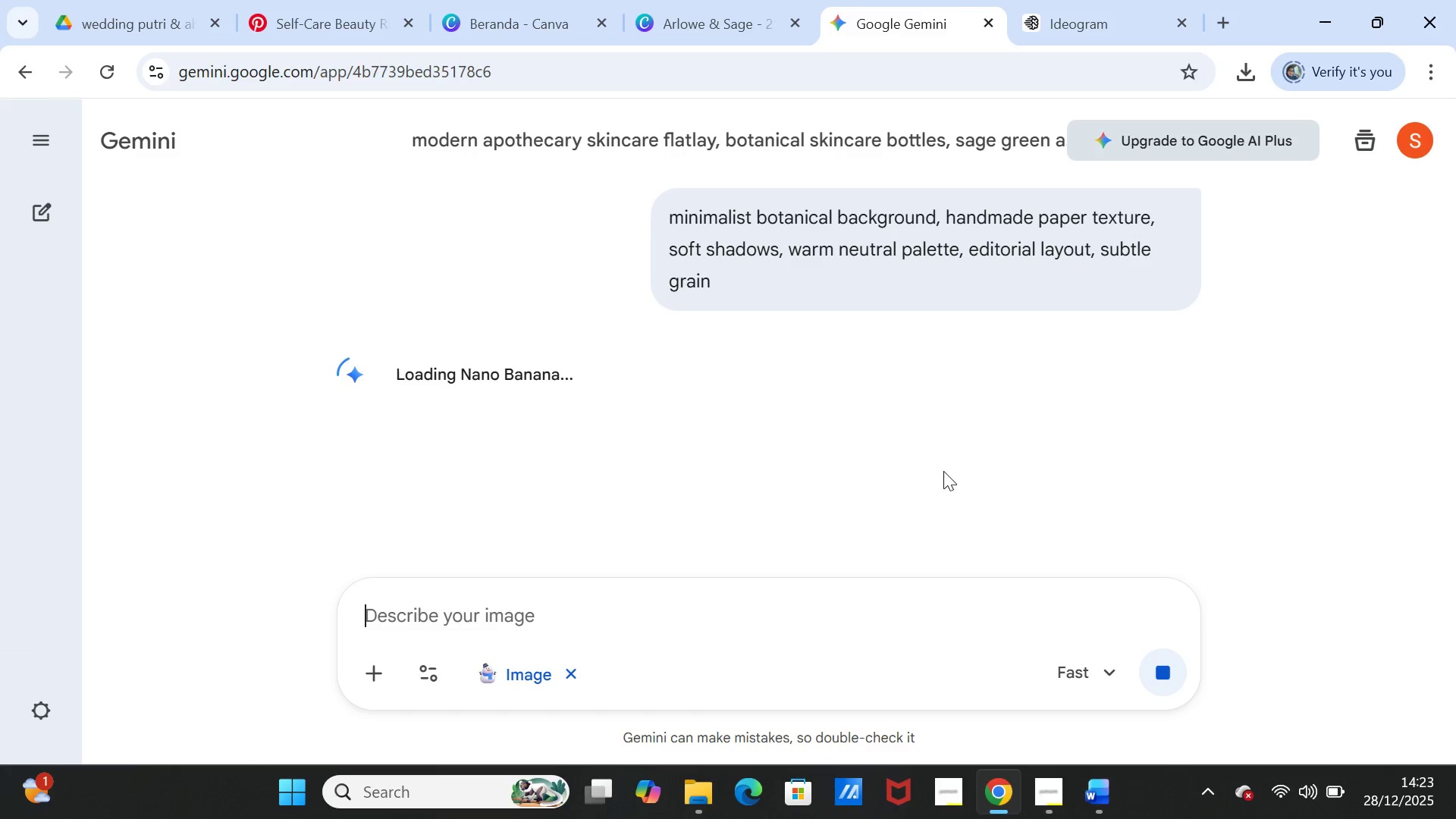 
wait(12.31)
 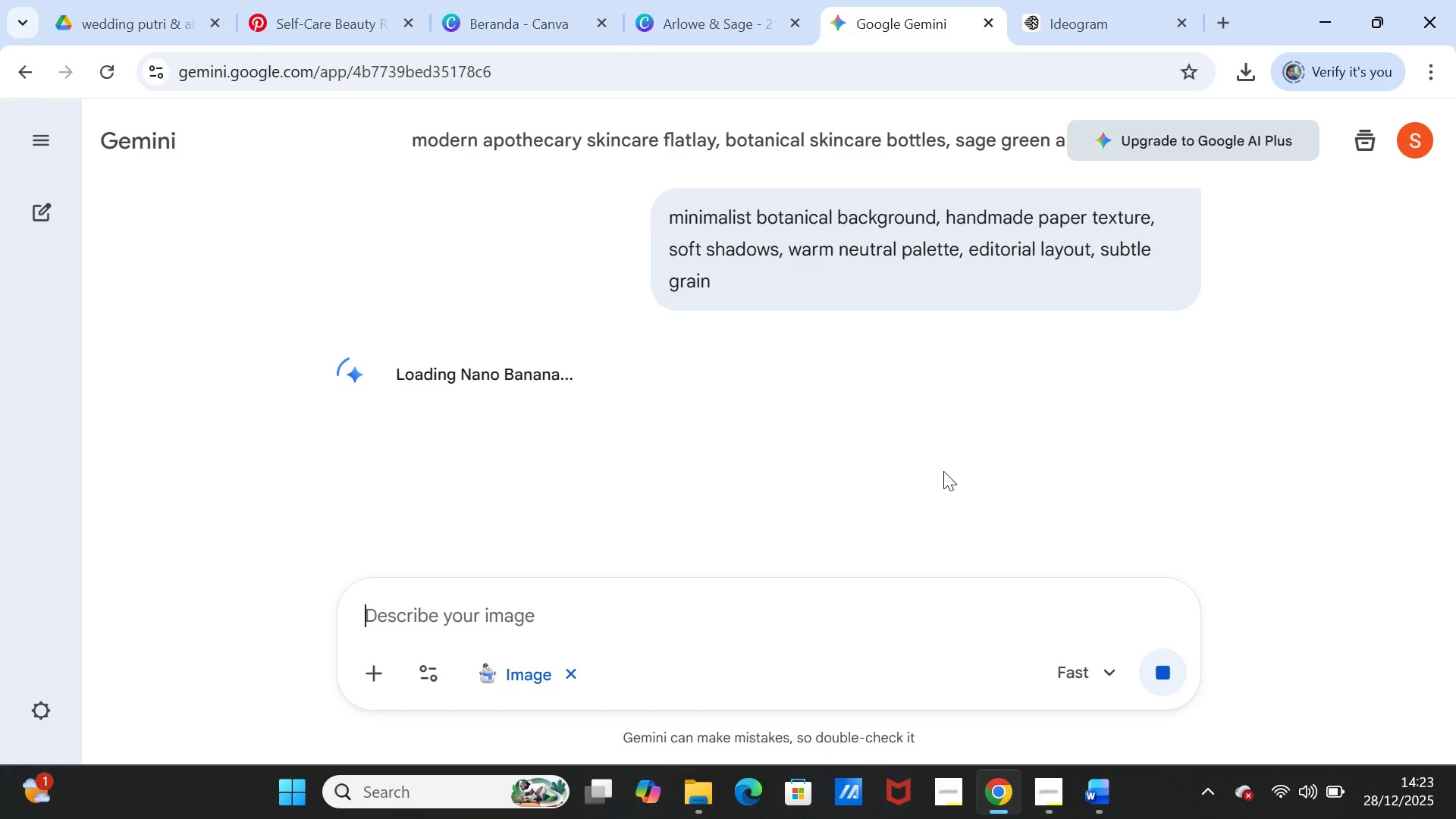 
scroll: coordinate [1092, 426], scroll_direction: down, amount: 3.0
 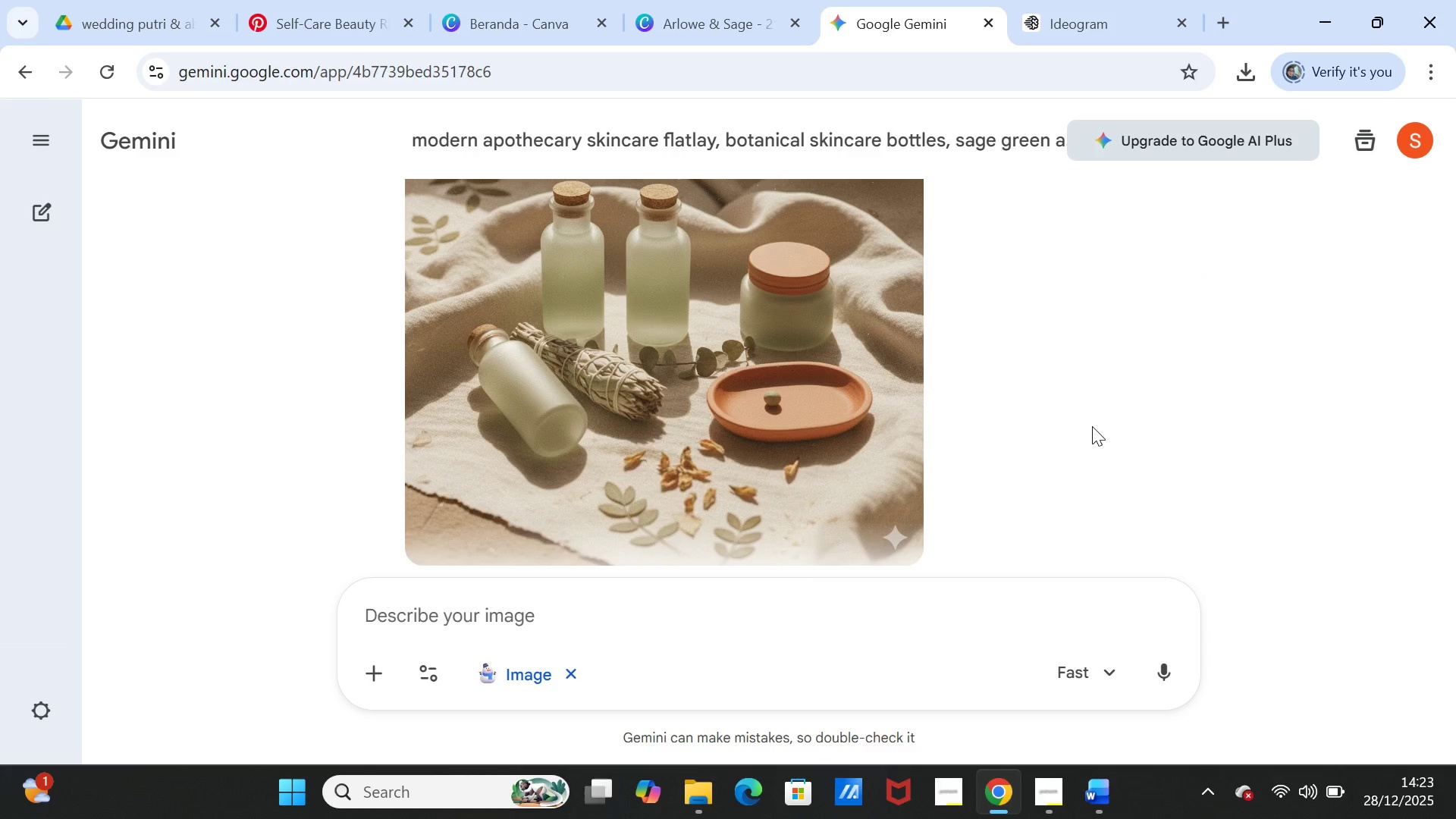 
scroll: coordinate [1092, 426], scroll_direction: up, amount: 7.0
 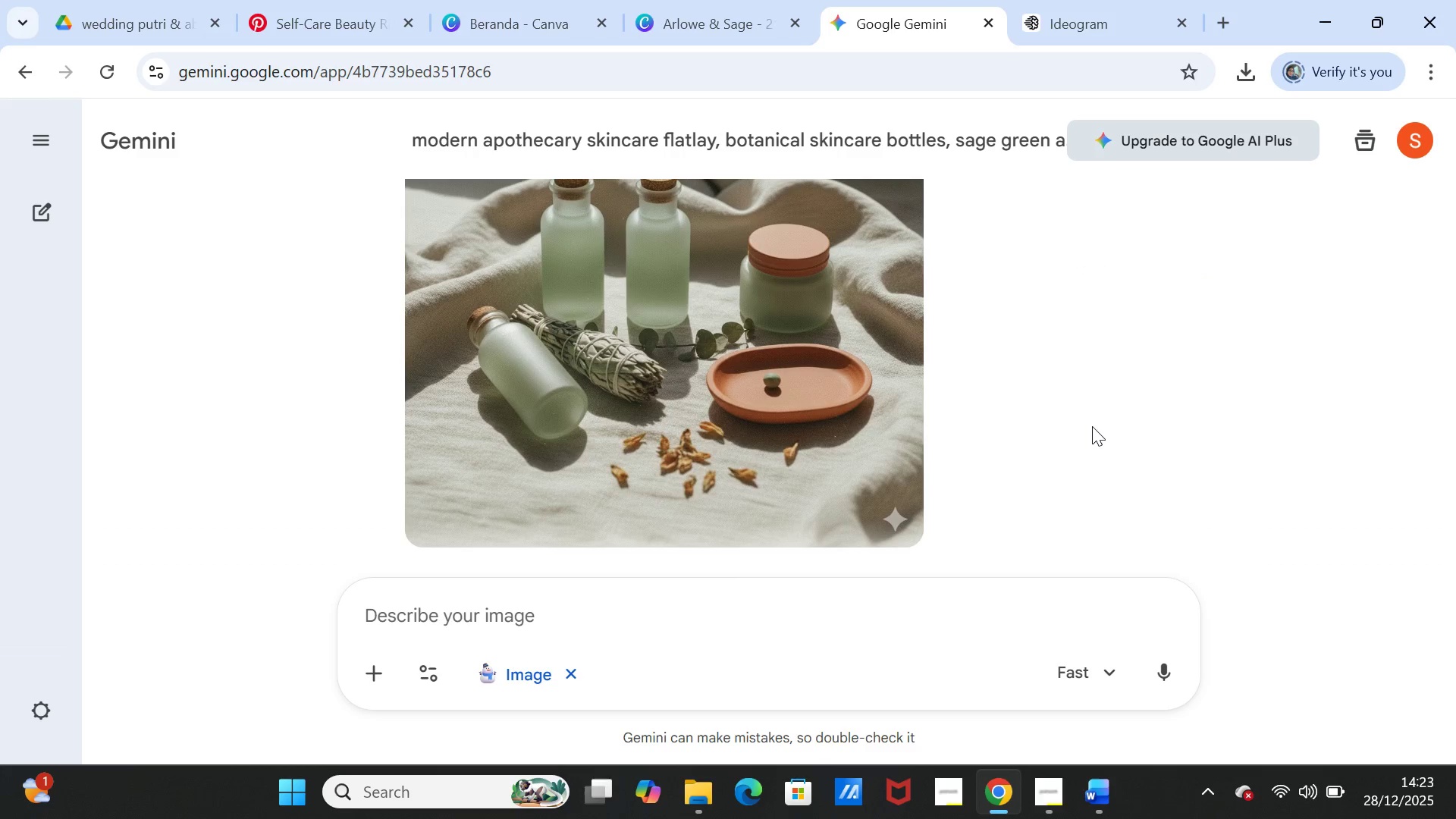 
scroll: coordinate [1092, 426], scroll_direction: down, amount: 3.0
 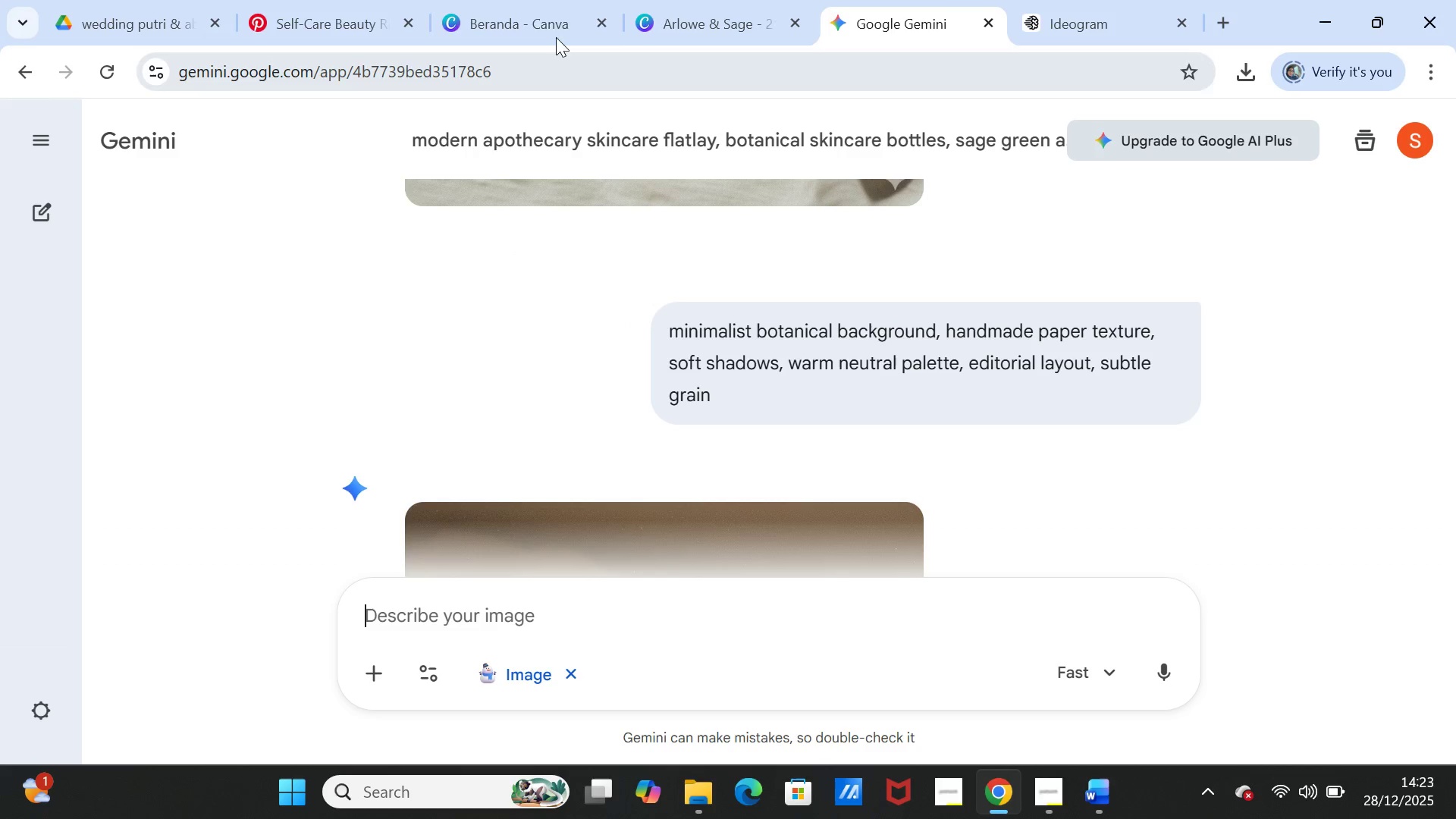 
left_click([538, 12])
 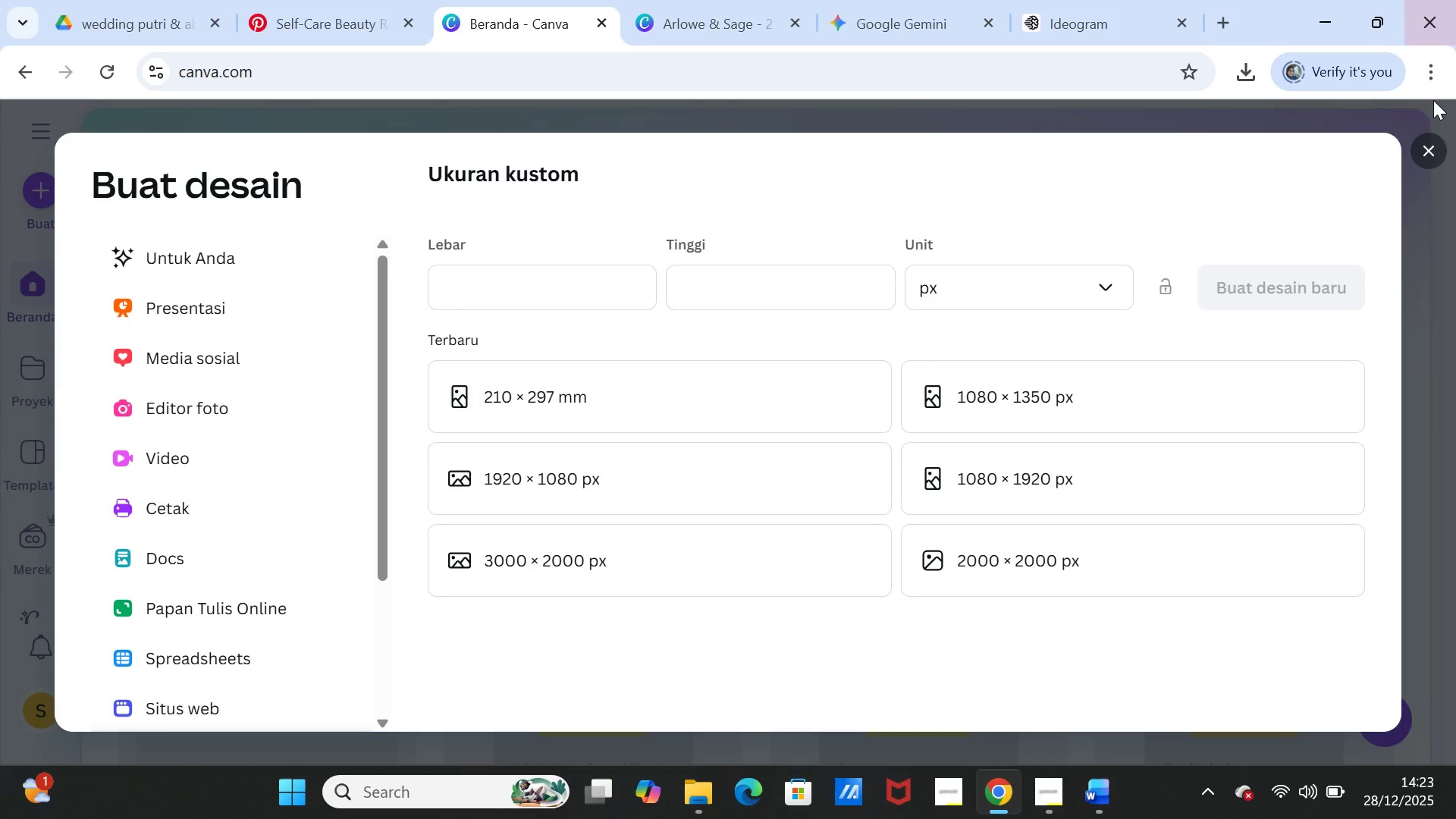 
left_click([1435, 143])
 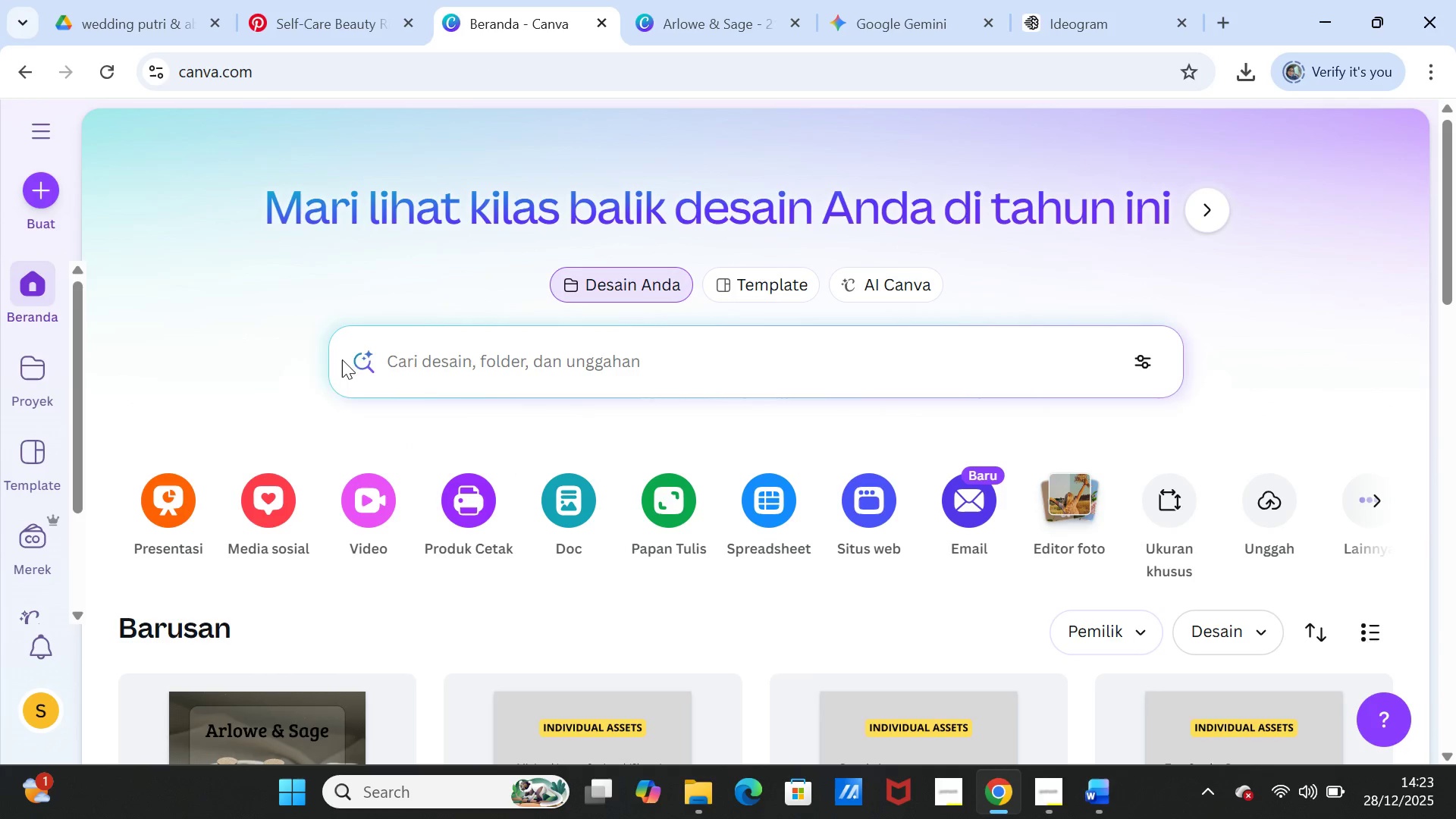 
left_click([403, 359])
 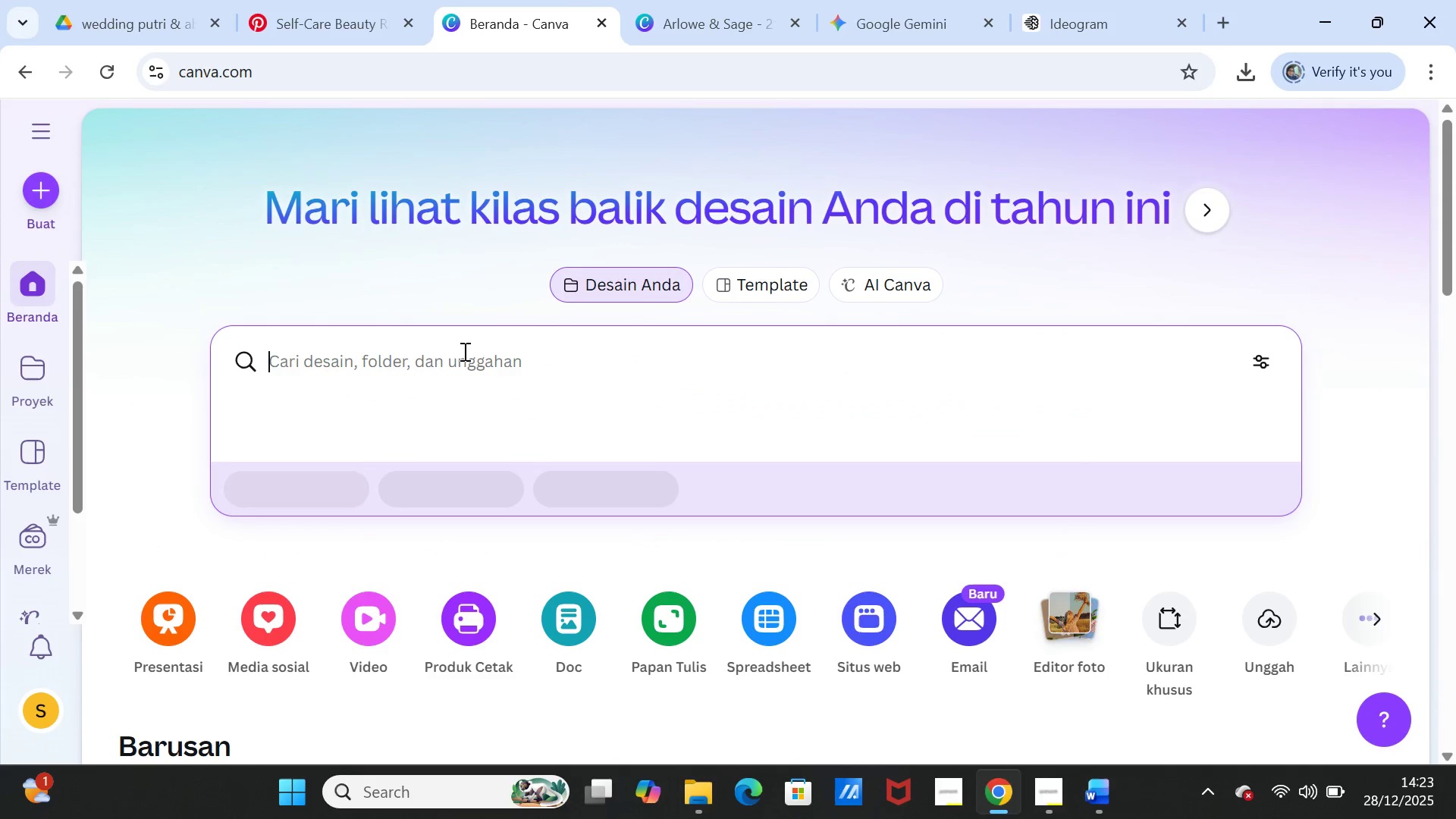 
key(Control+V)
 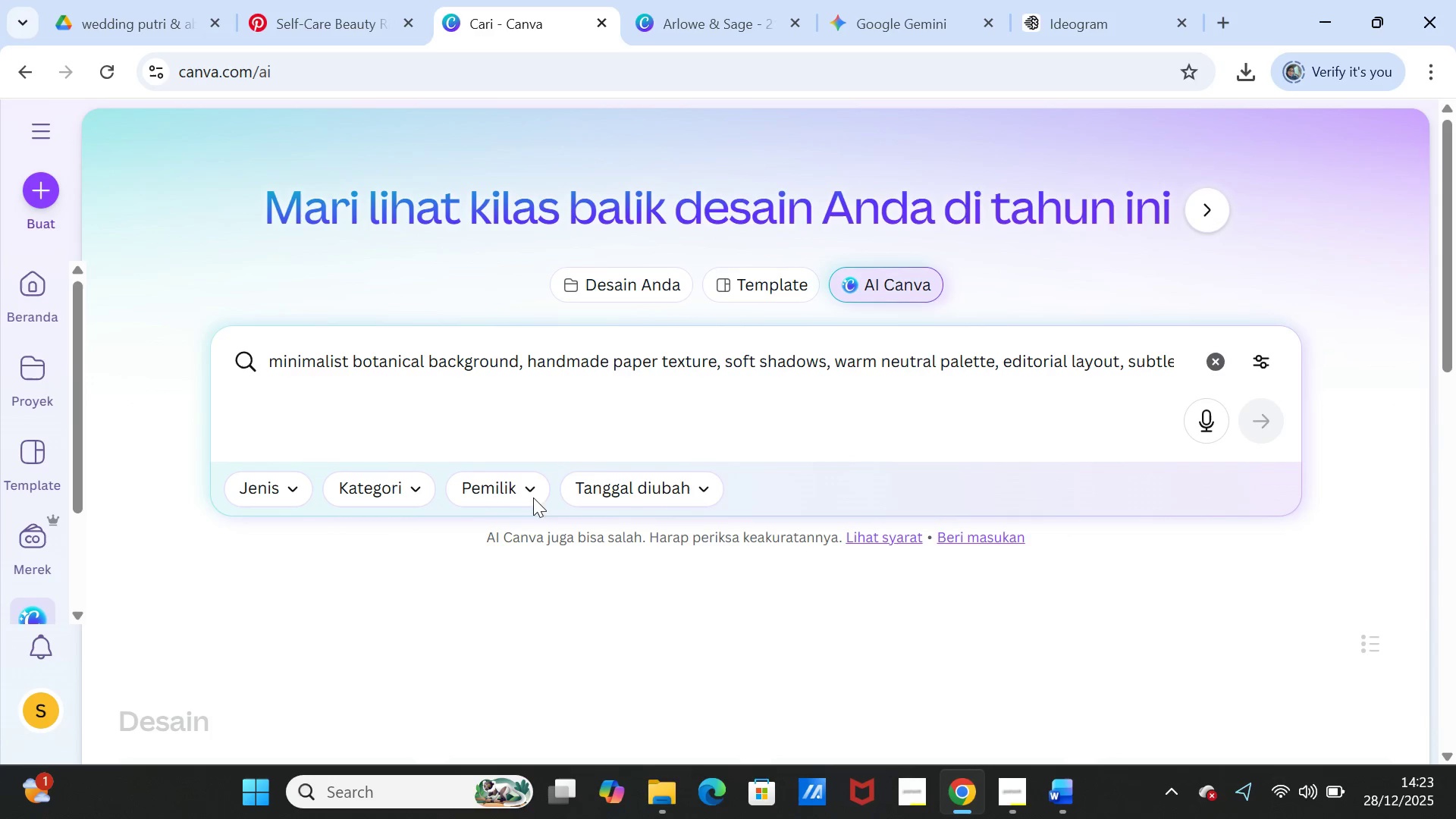 
wait(6.31)
 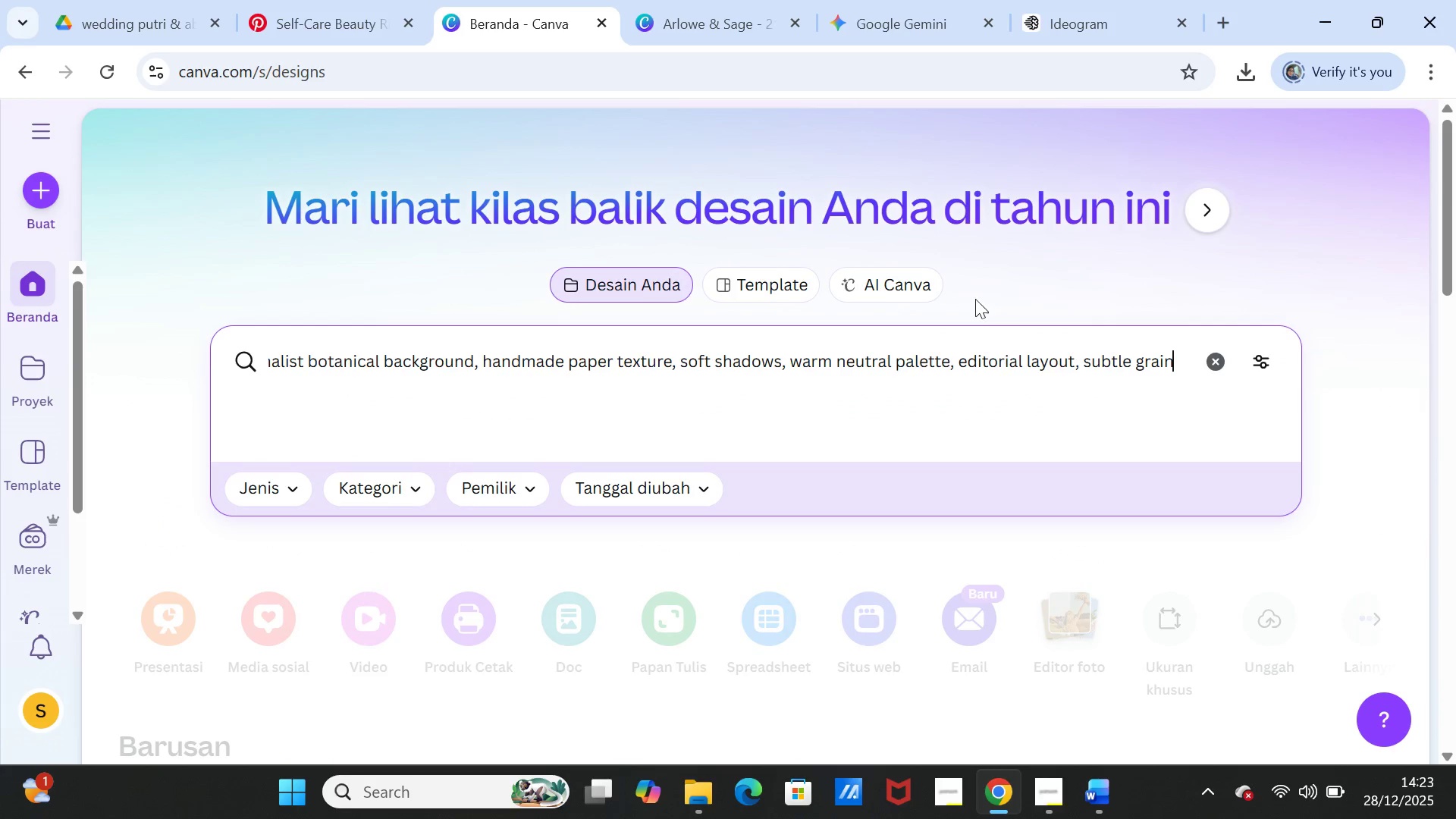 
left_click([413, 493])
 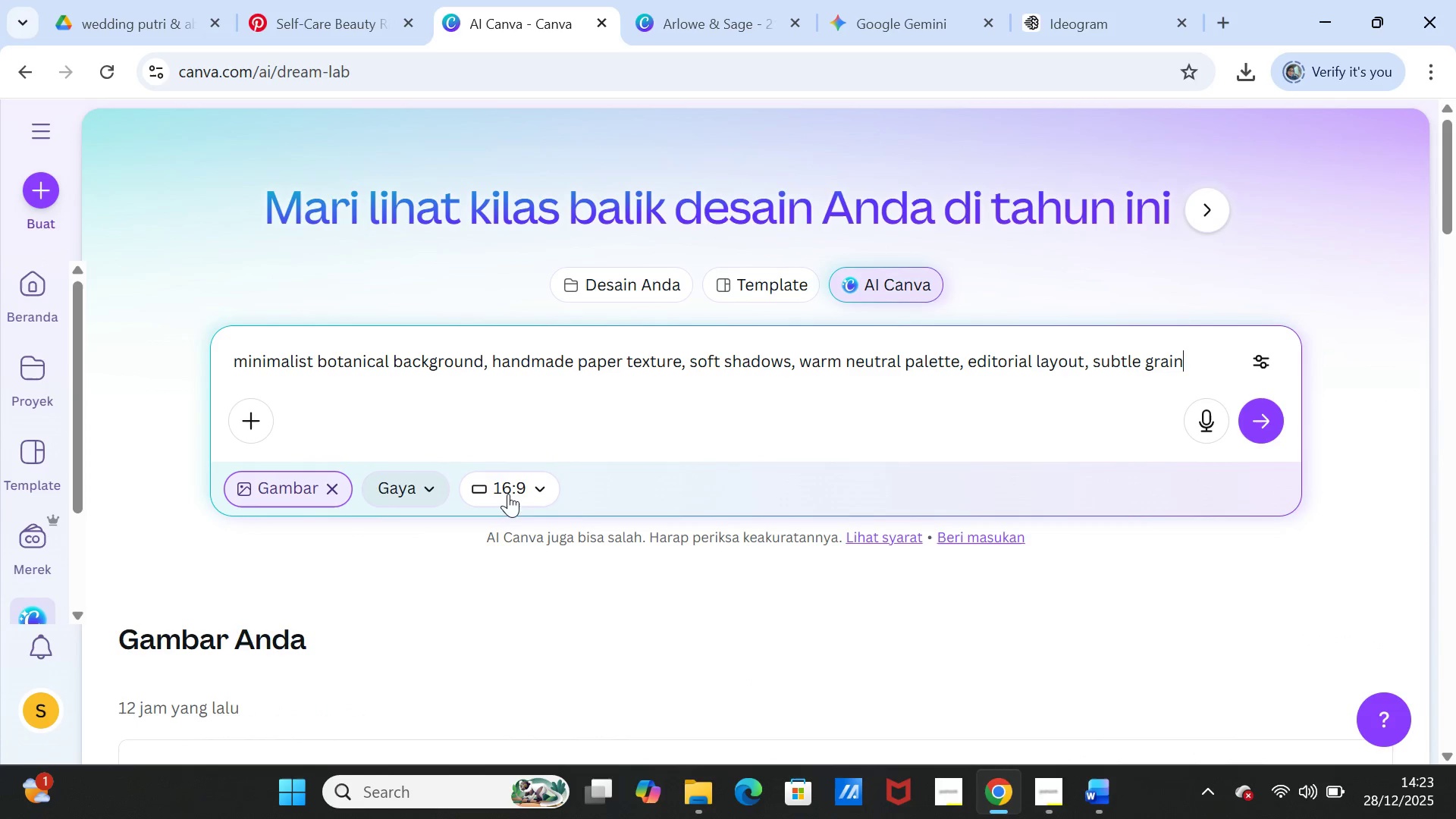 
left_click([539, 491])
 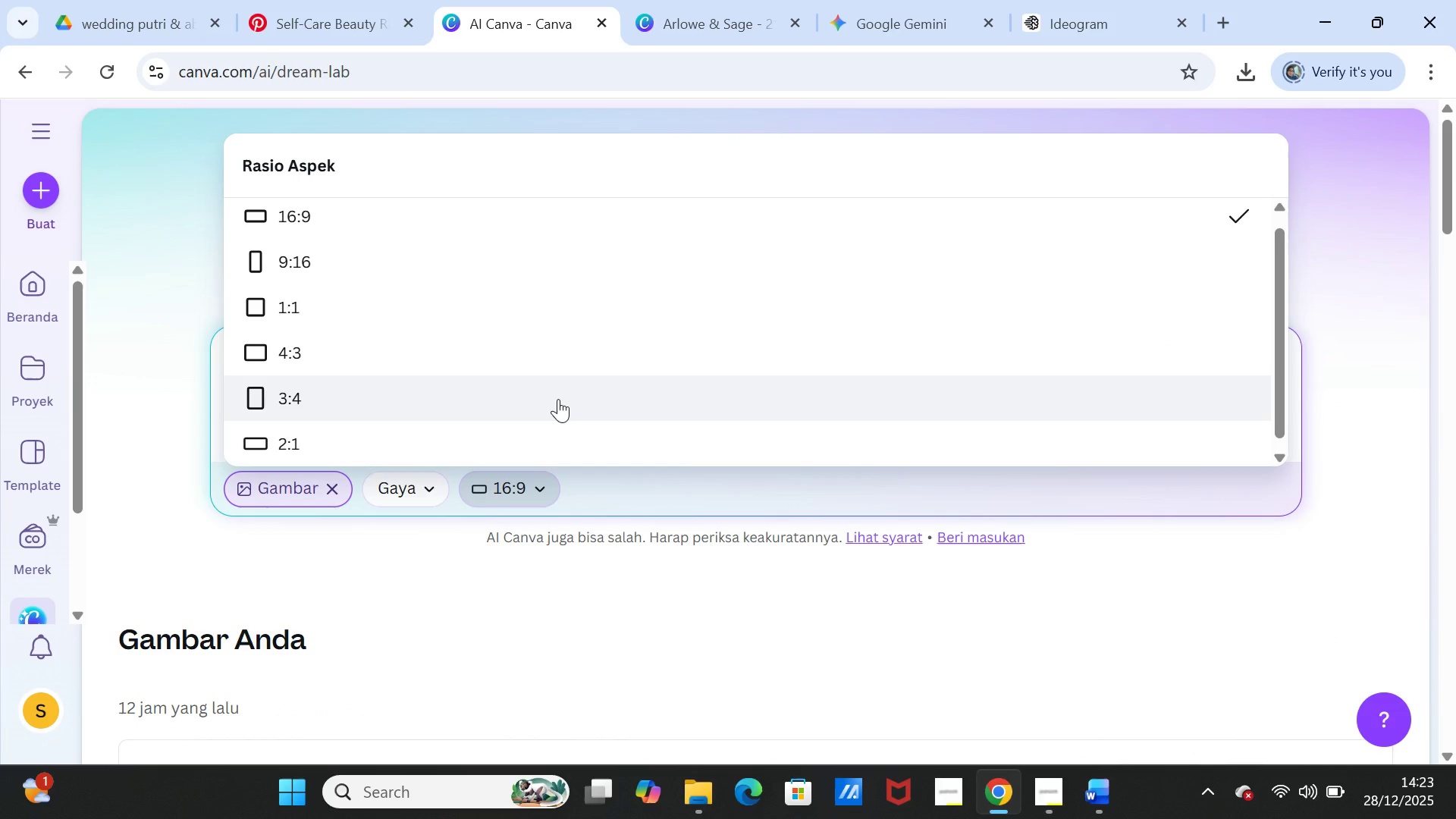 
left_click([558, 399])
 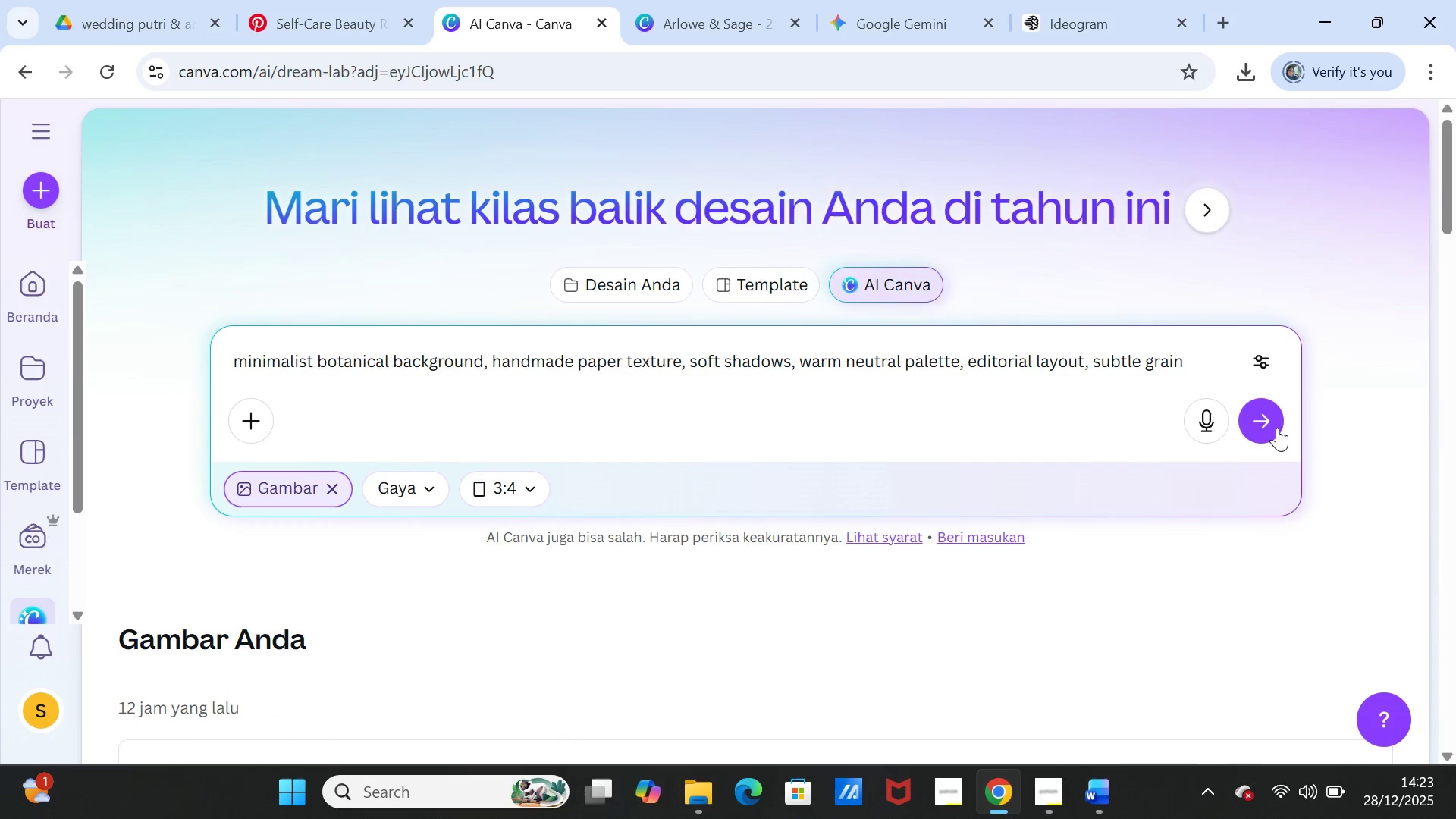 
left_click([1268, 419])
 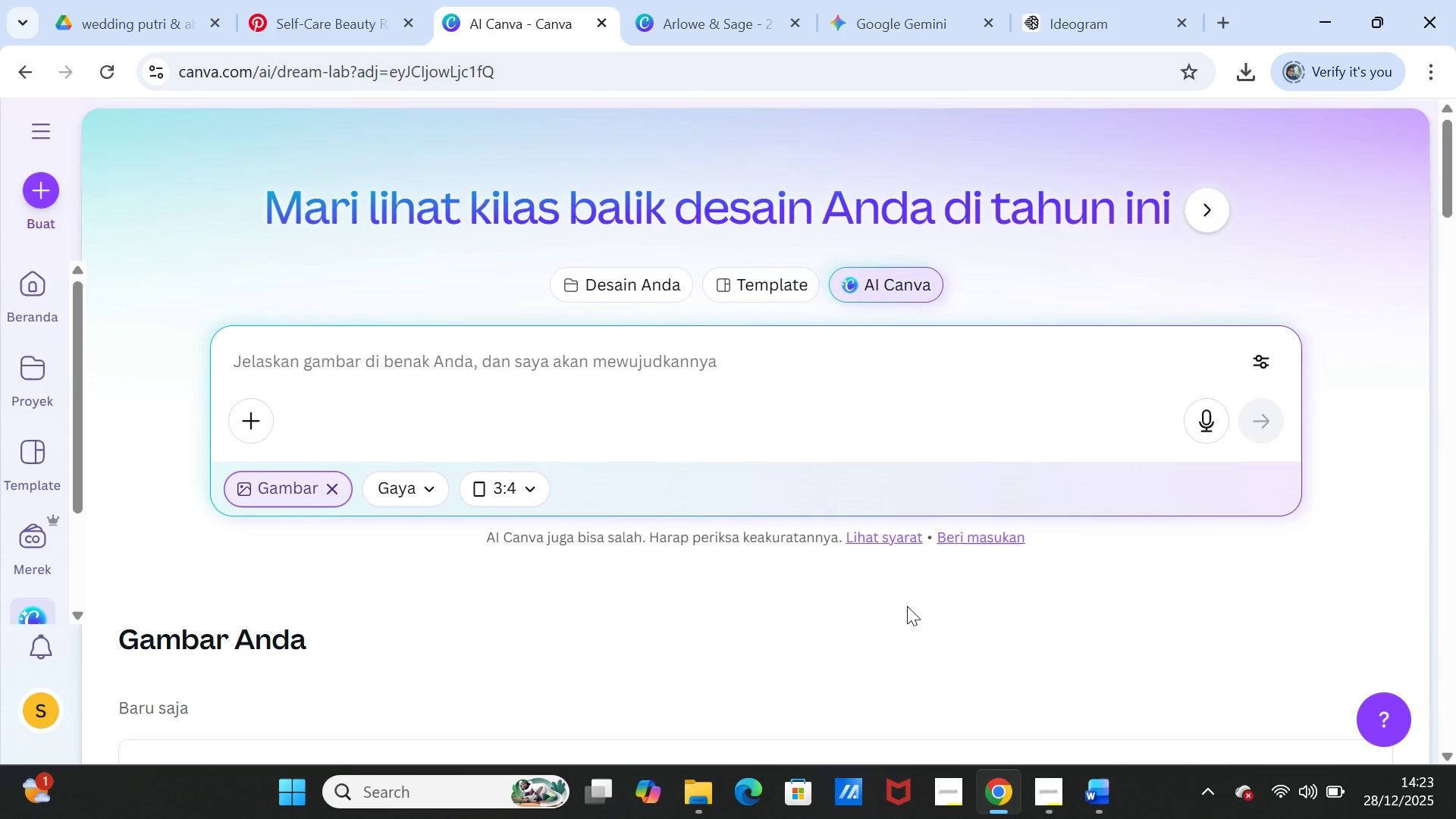 
scroll: coordinate [907, 607], scroll_direction: down, amount: 5.0
 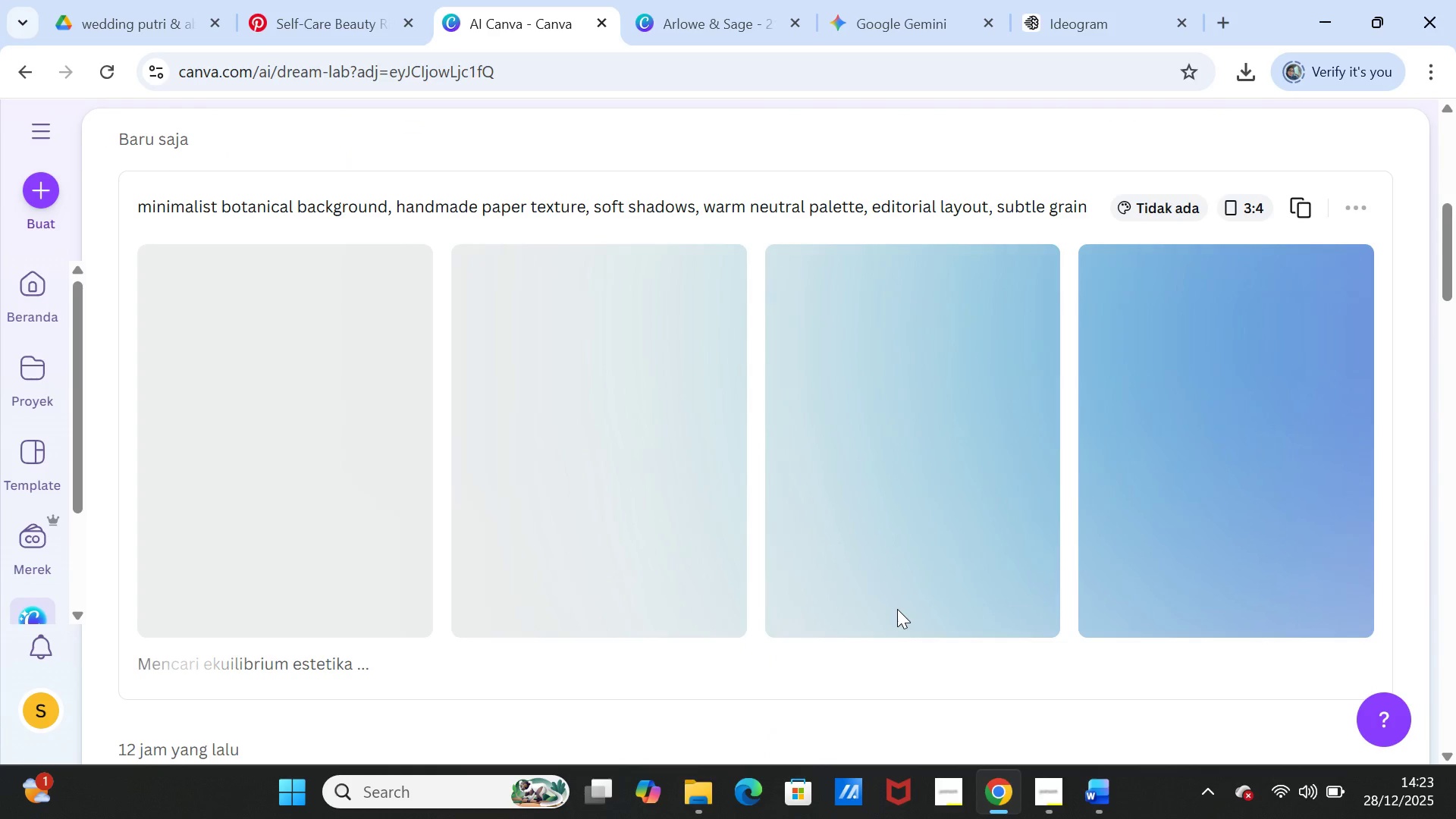 
mouse_move([894, 646])
 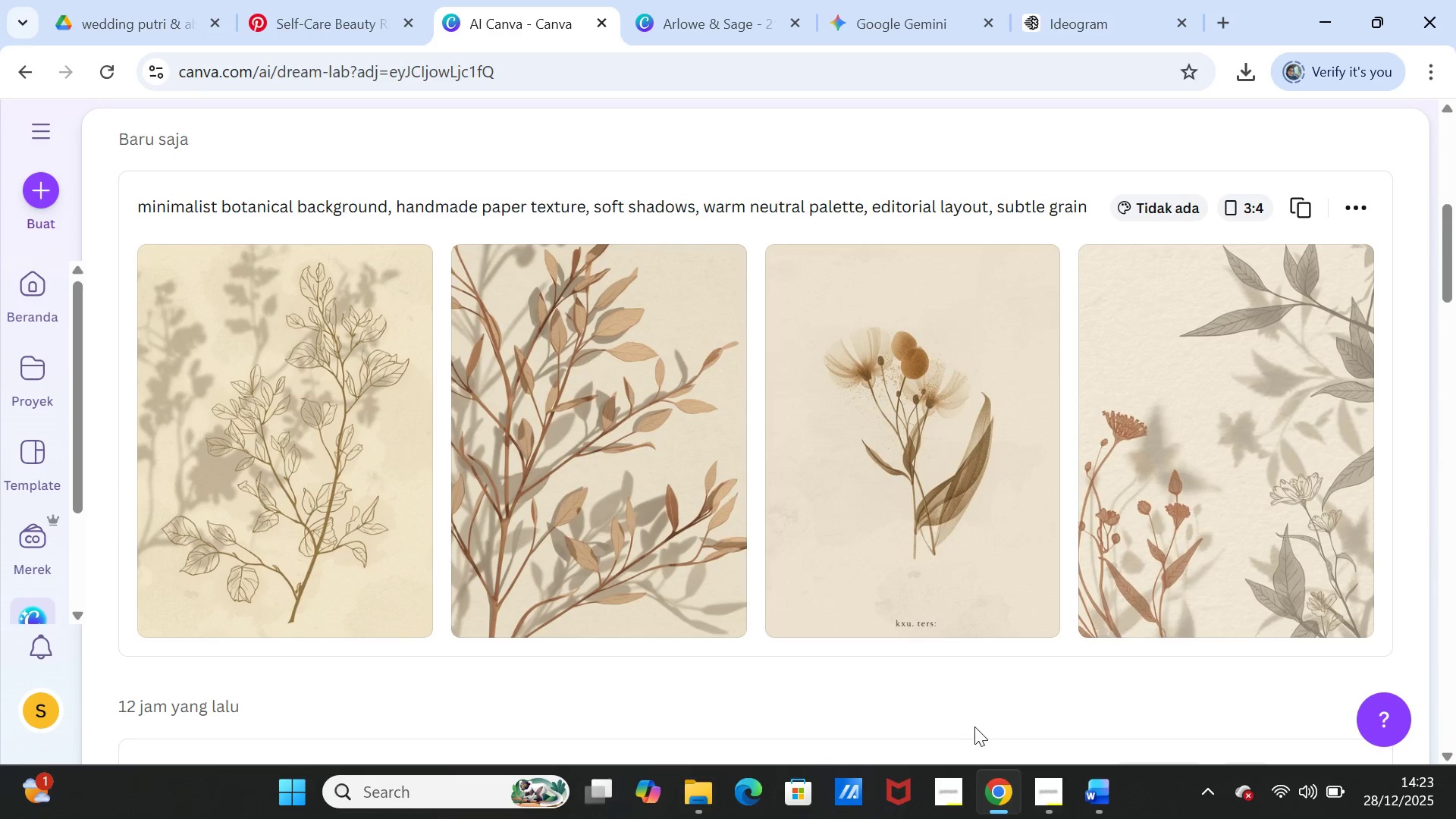 
wait(11.34)
 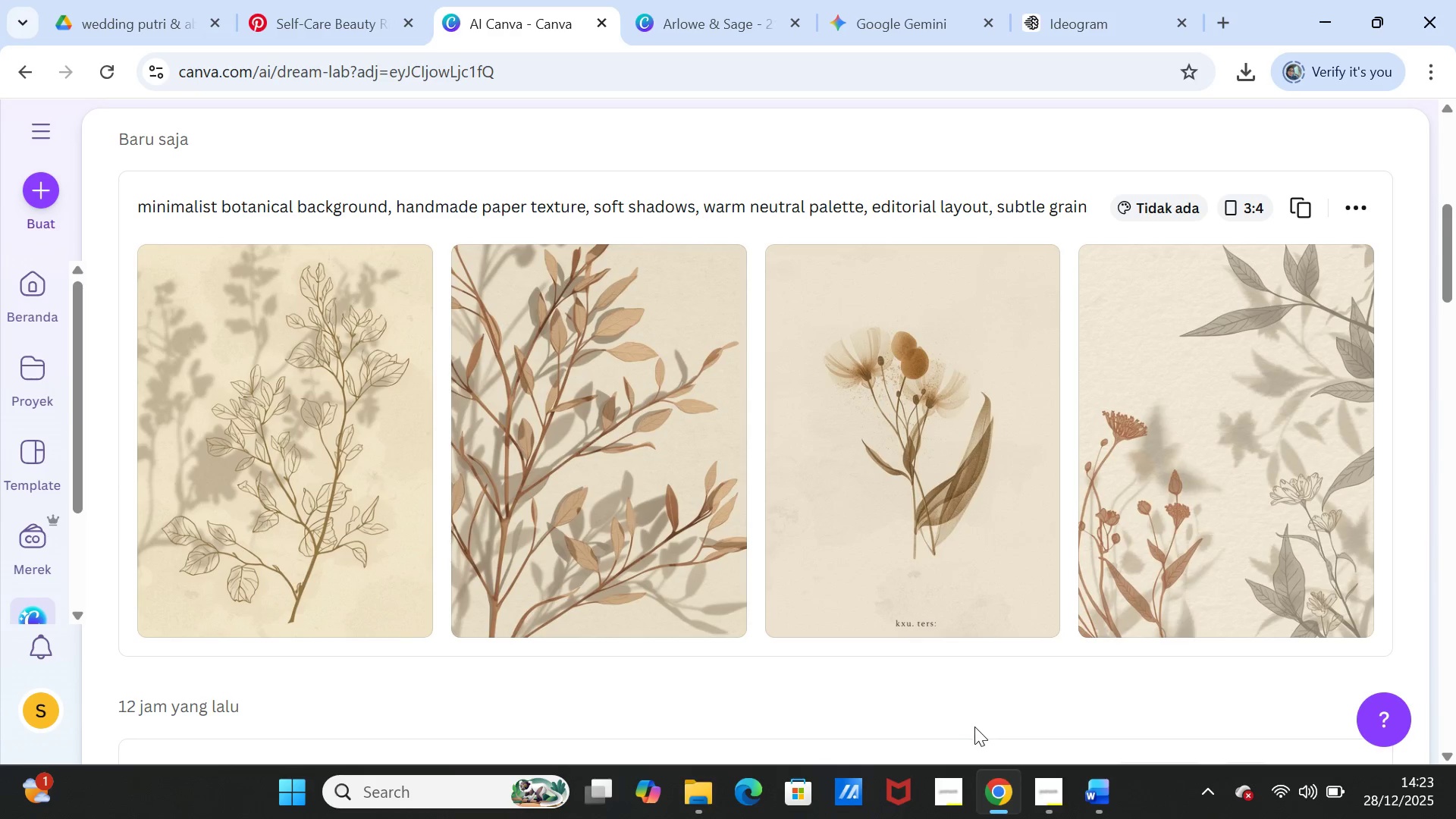 
left_click([1304, 206])
 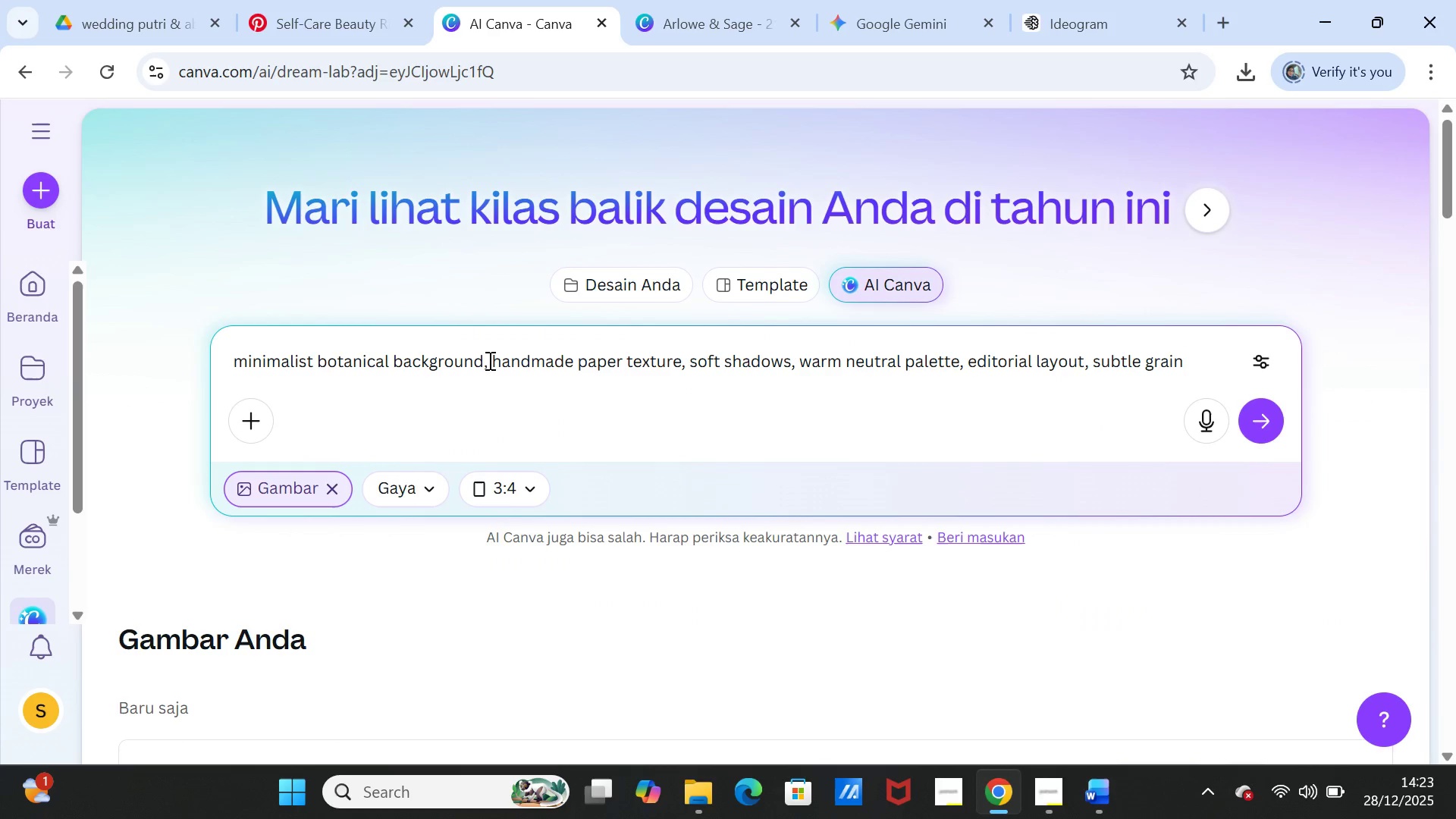 
left_click([482, 360])
 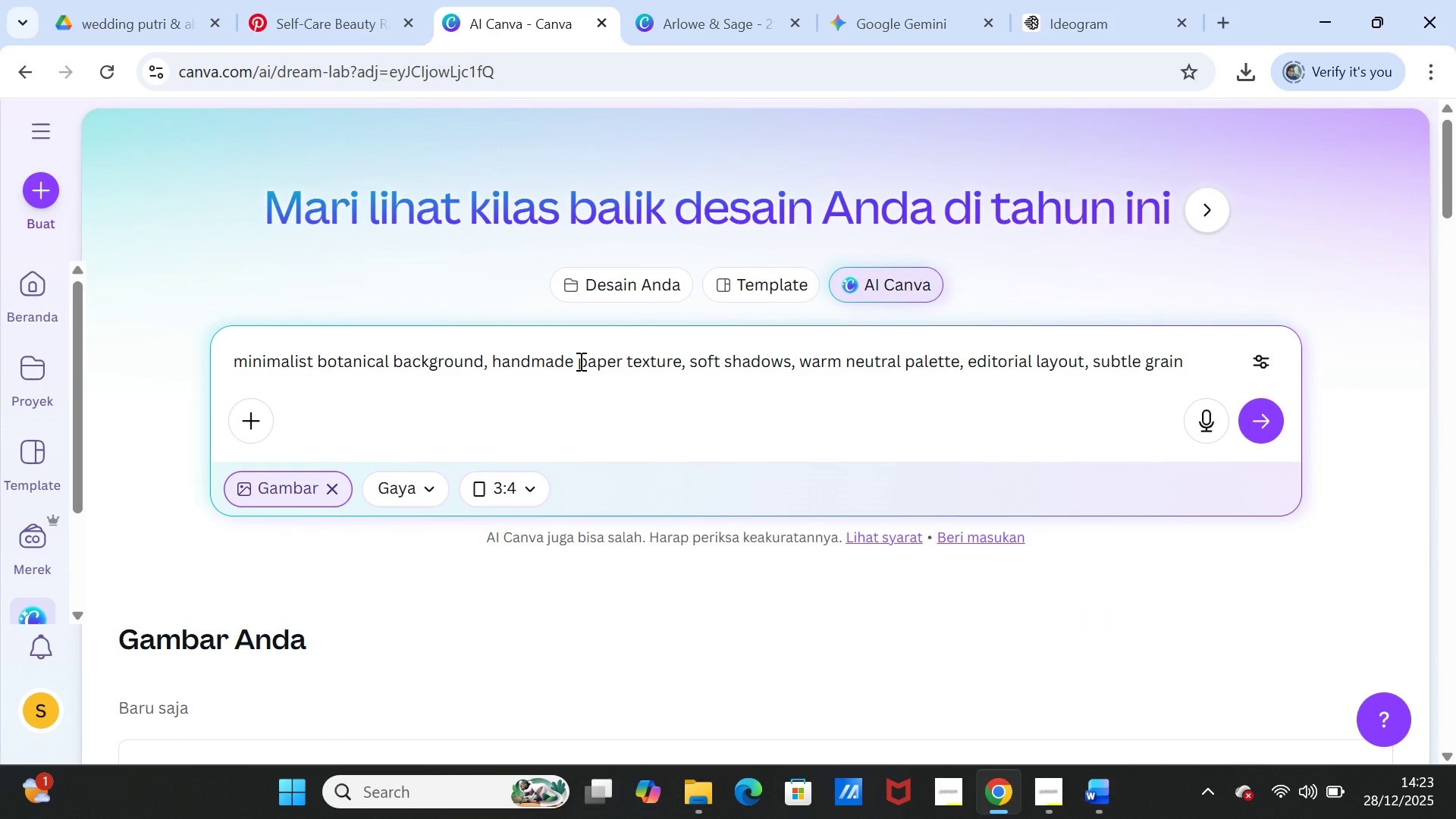 
type( around line with blank space at the center)
 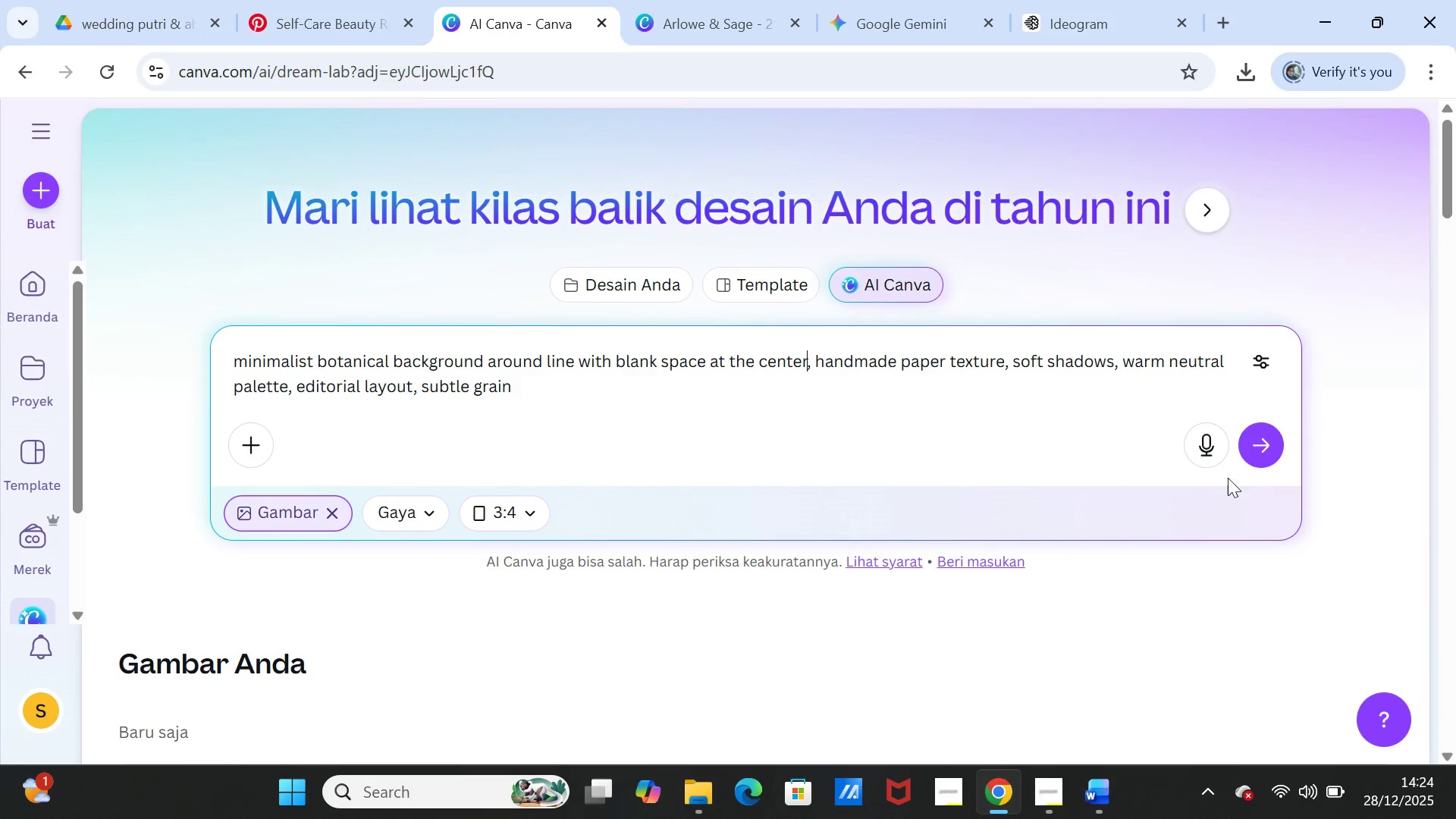 
left_click([1270, 453])
 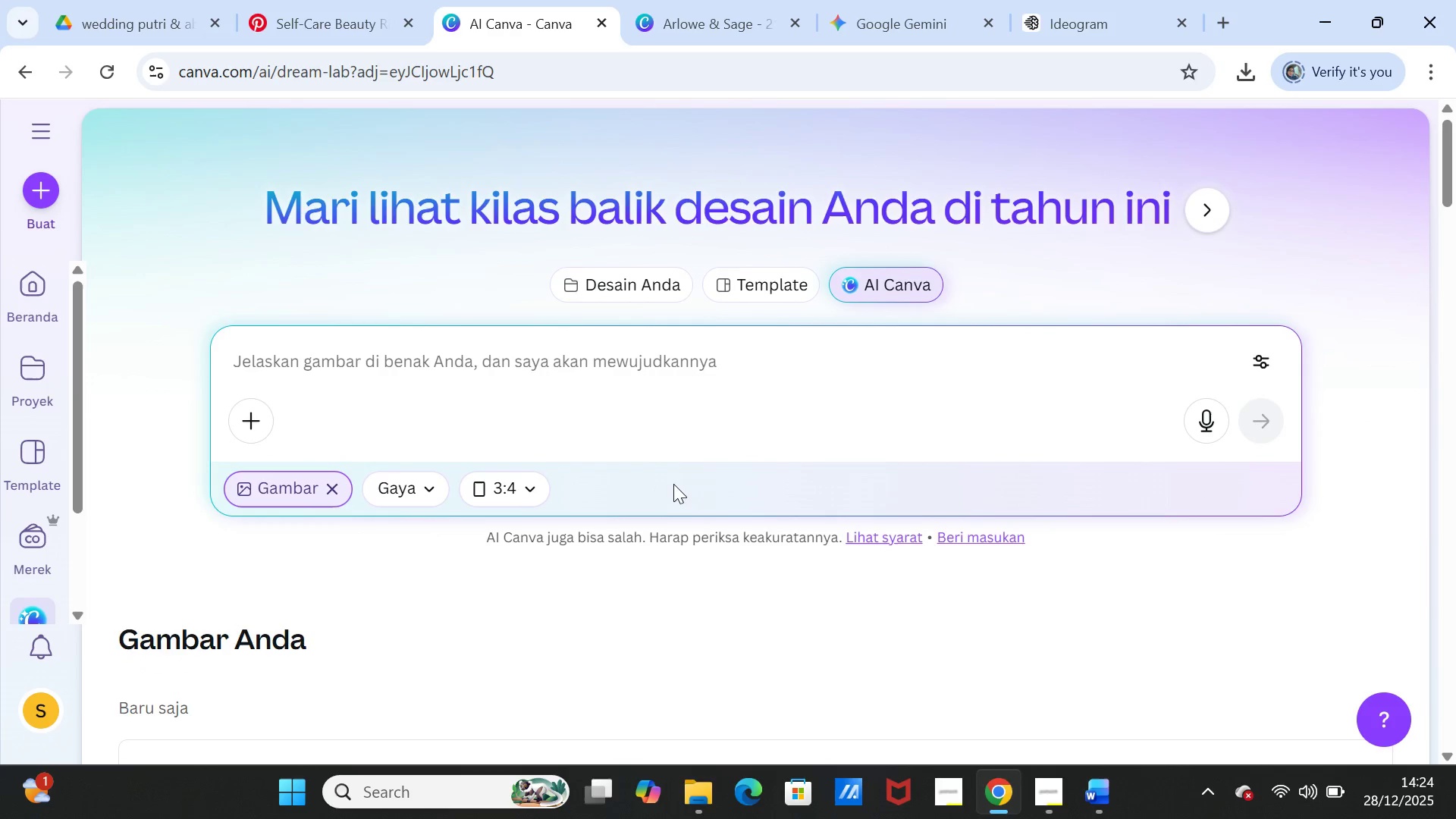 
scroll: coordinate [657, 494], scroll_direction: down, amount: 4.0
 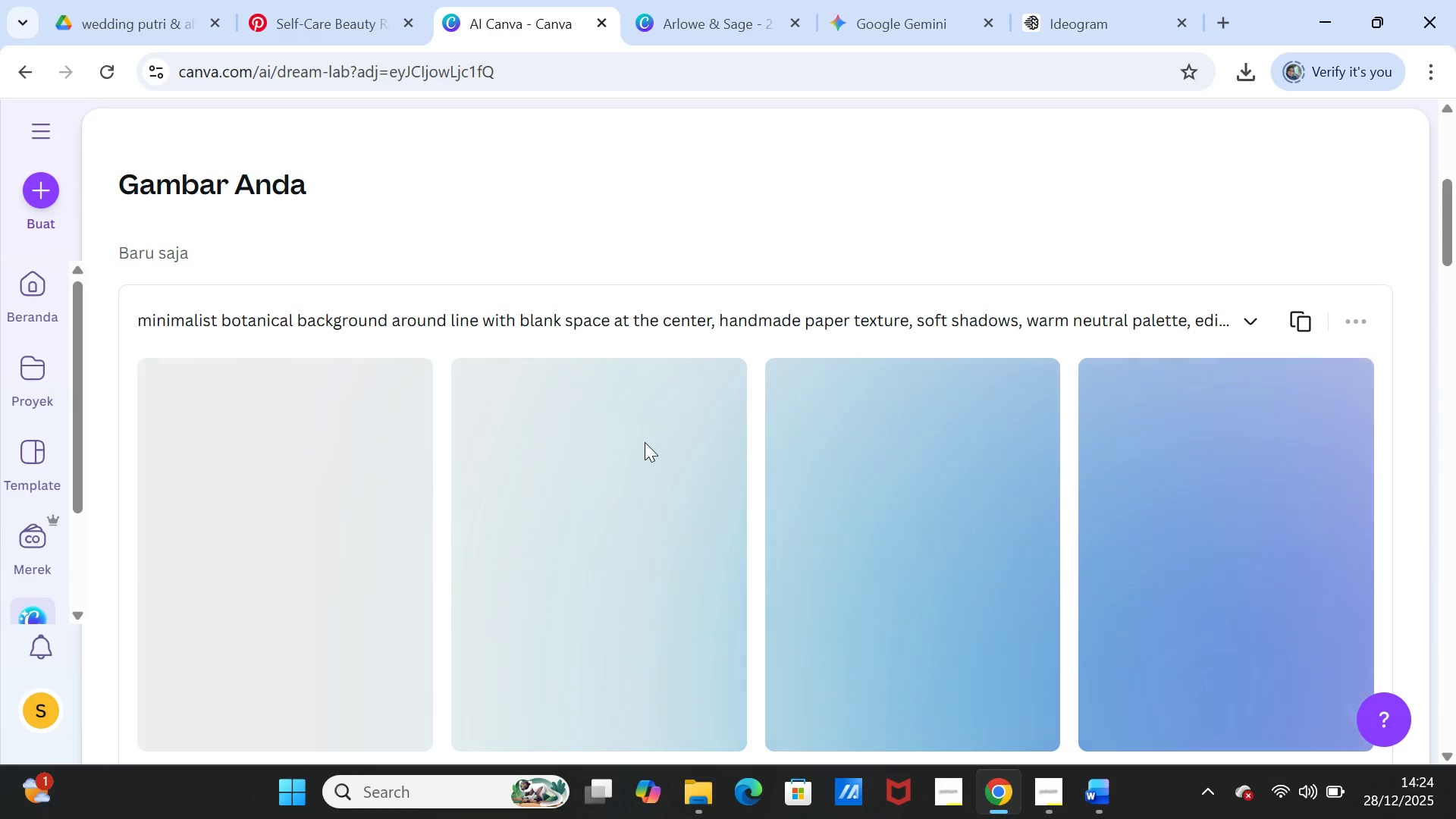 
wait(5.13)
 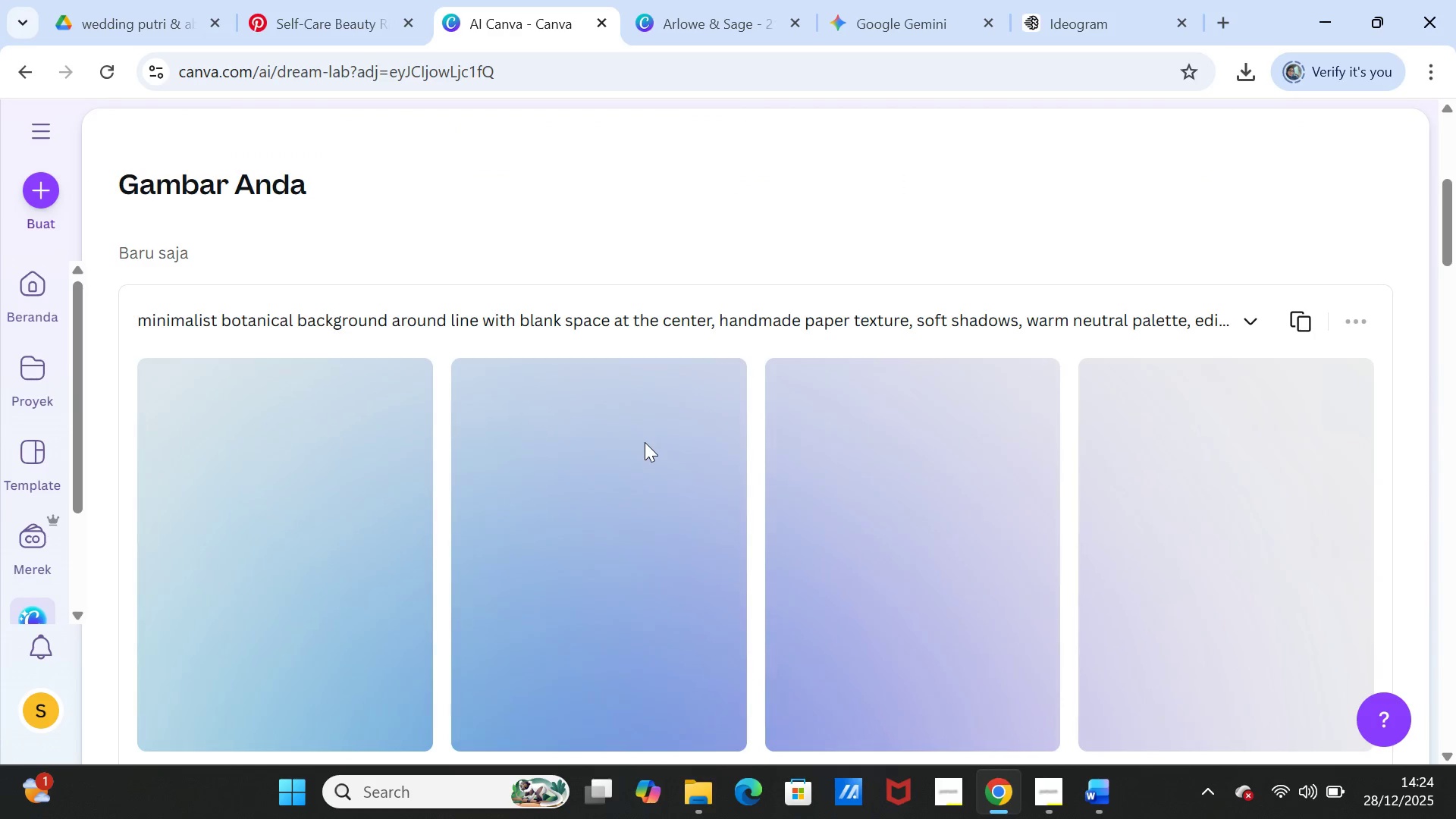 
scroll: coordinate [645, 442], scroll_direction: down, amount: 1.0
 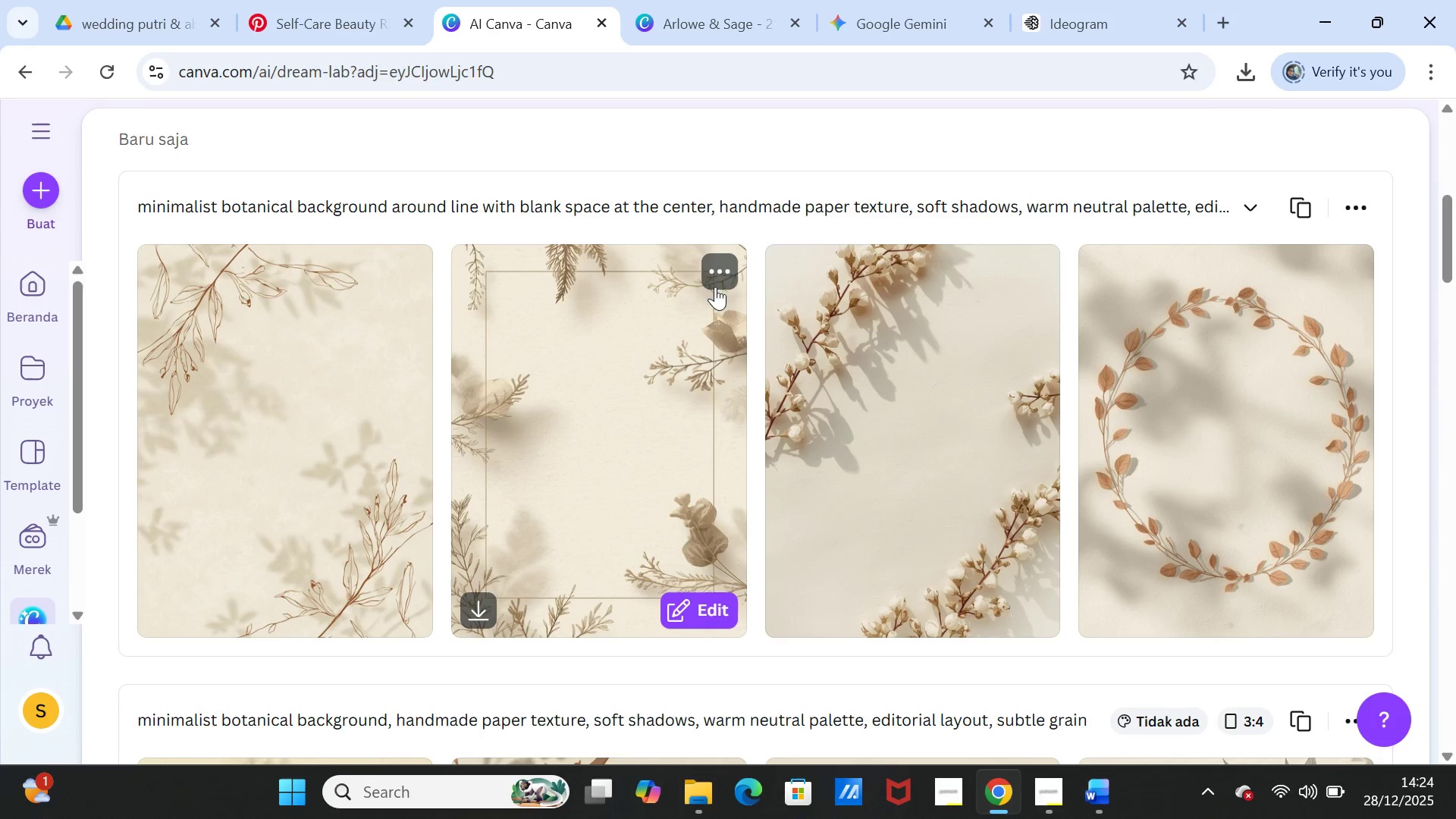 
wait(7.03)
 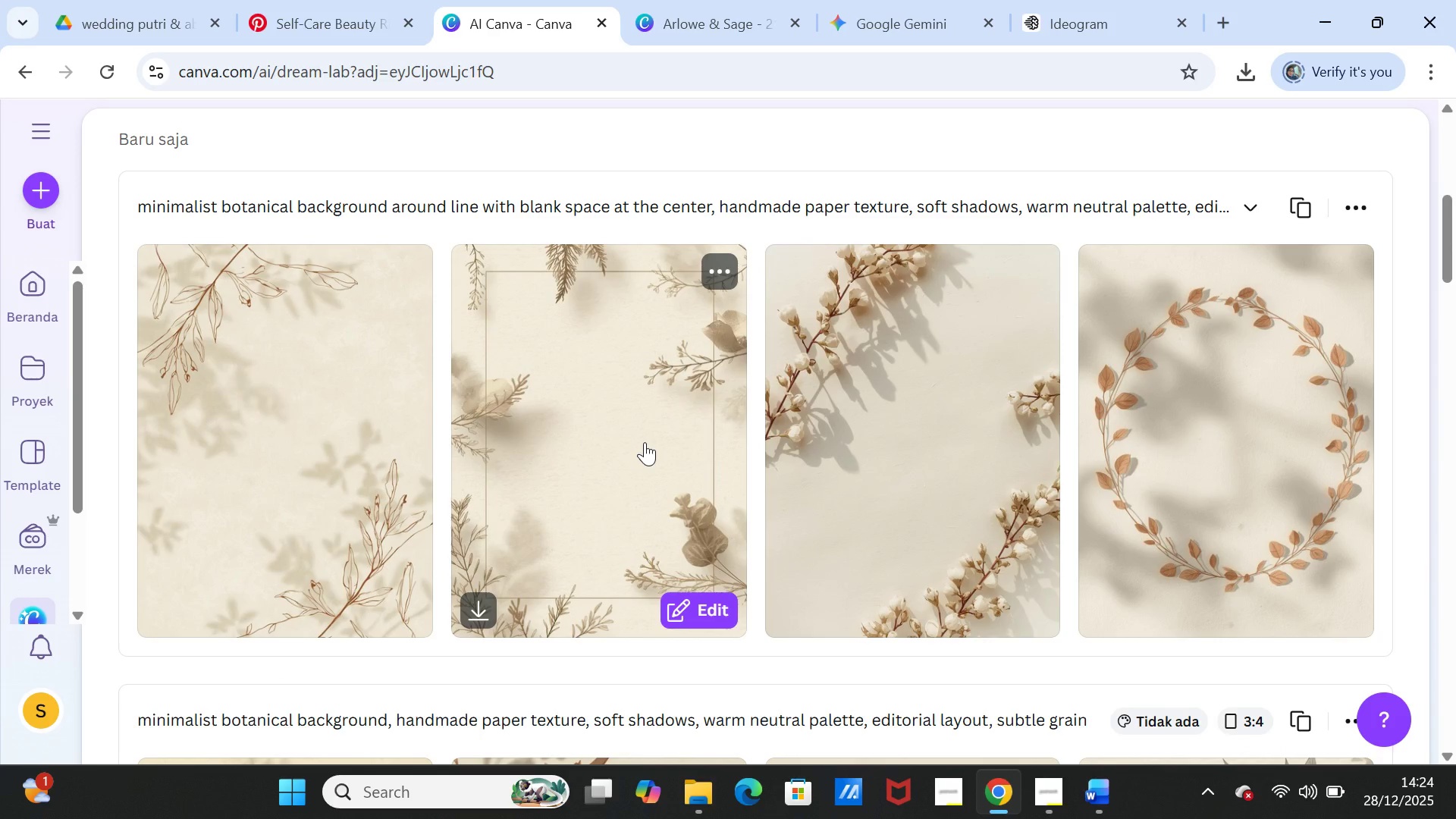 
left_click([721, 265])
 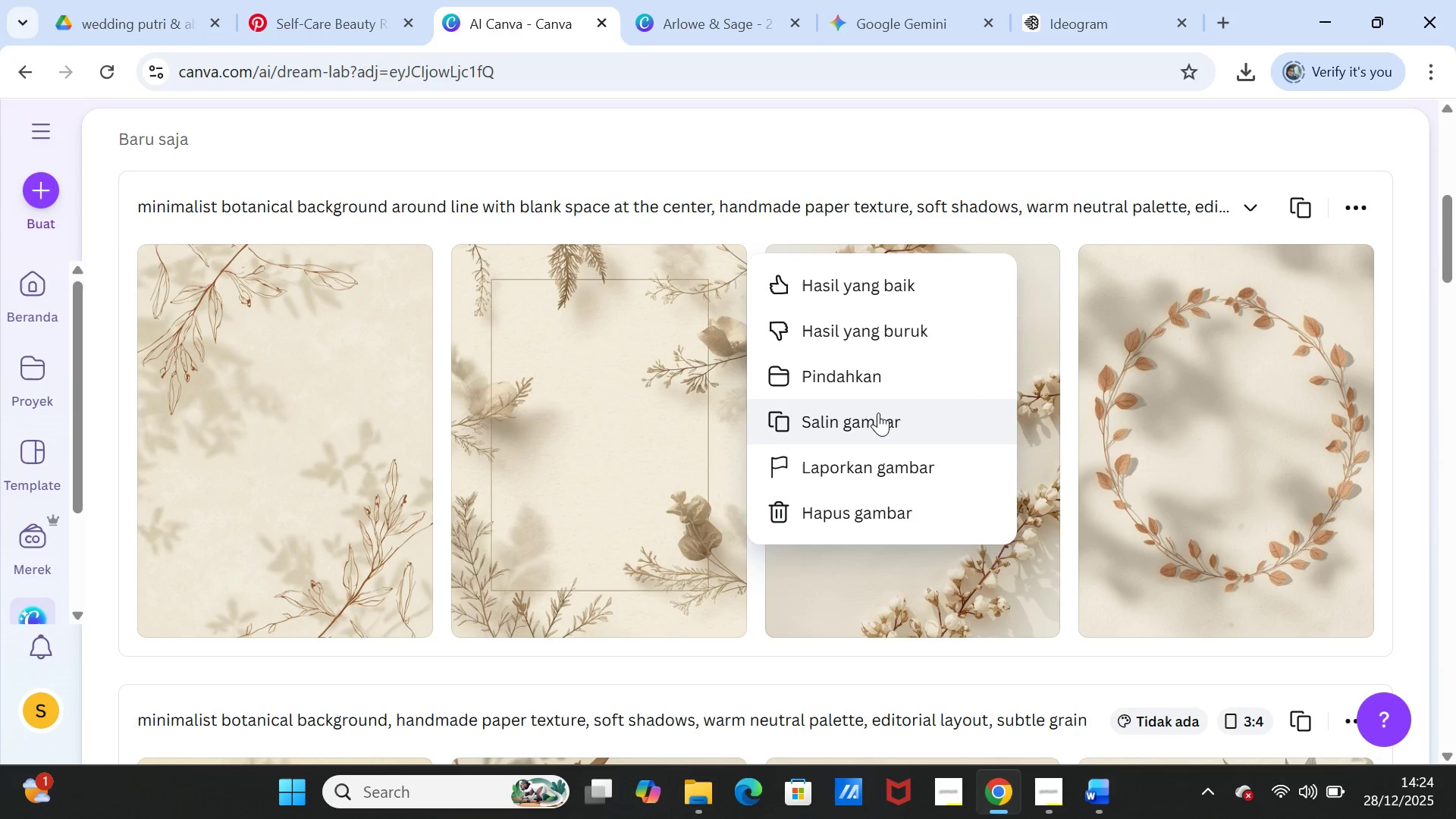 
left_click([878, 413])
 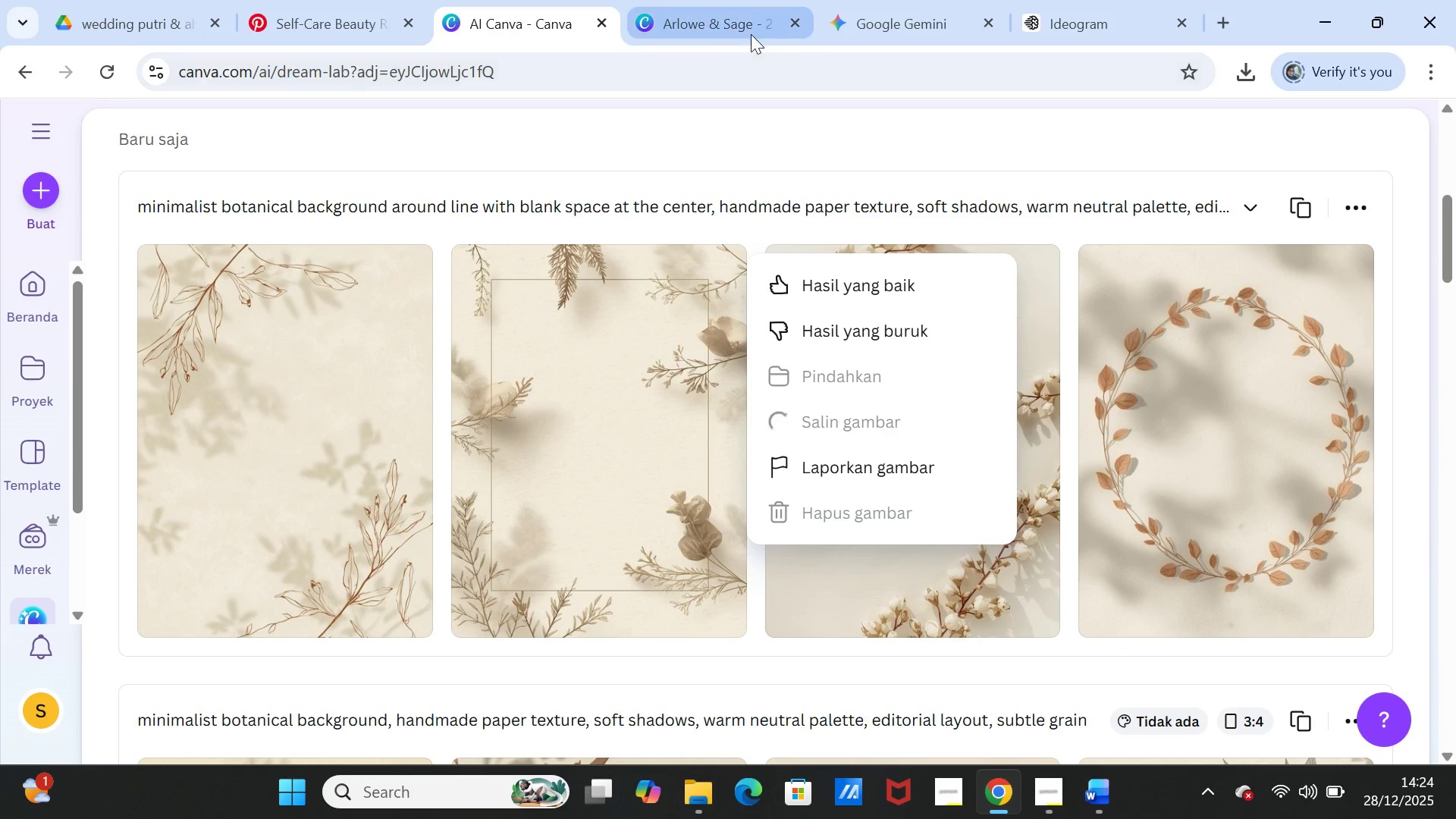 
left_click([748, 26])
 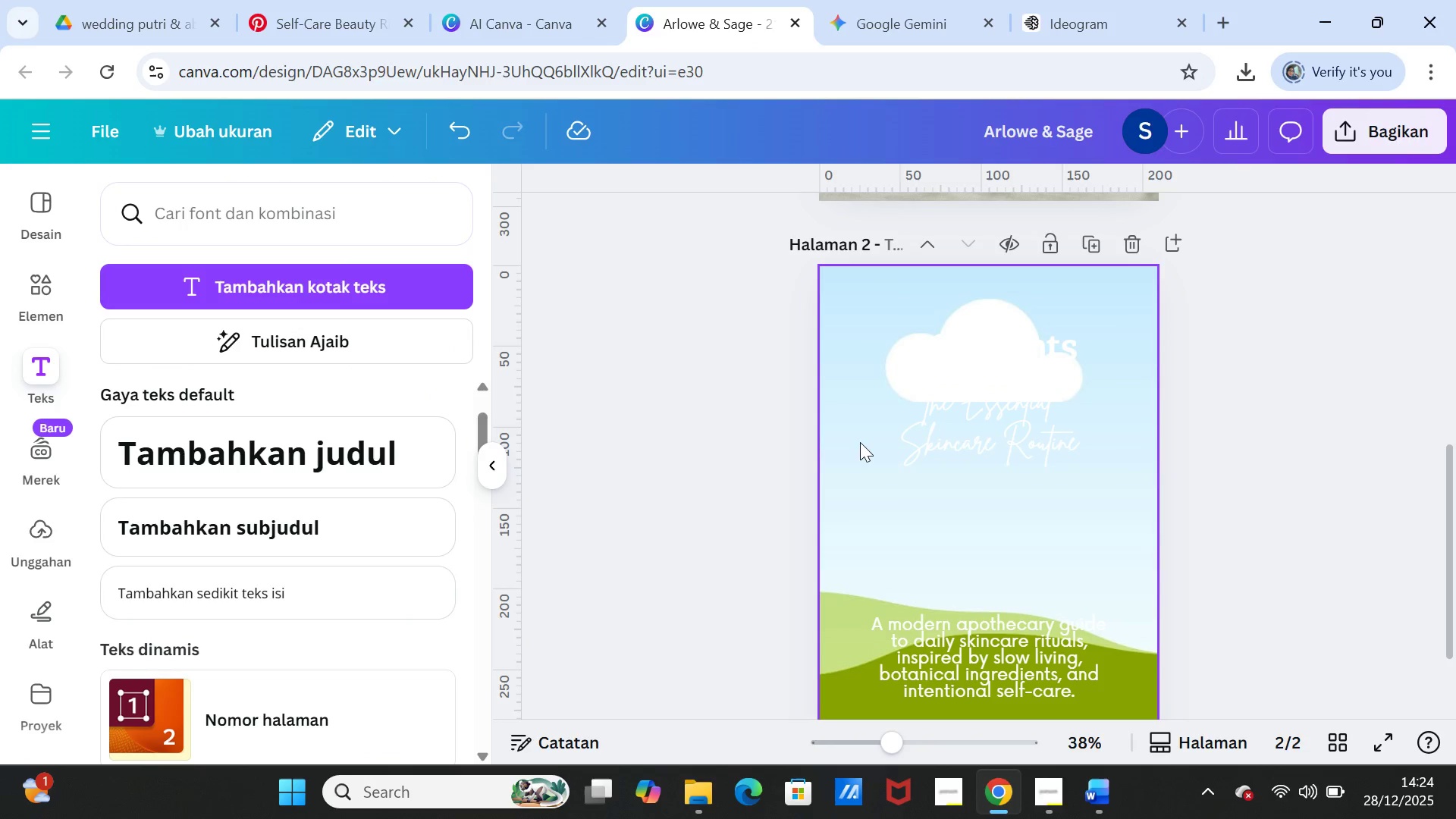 
left_click([855, 426])
 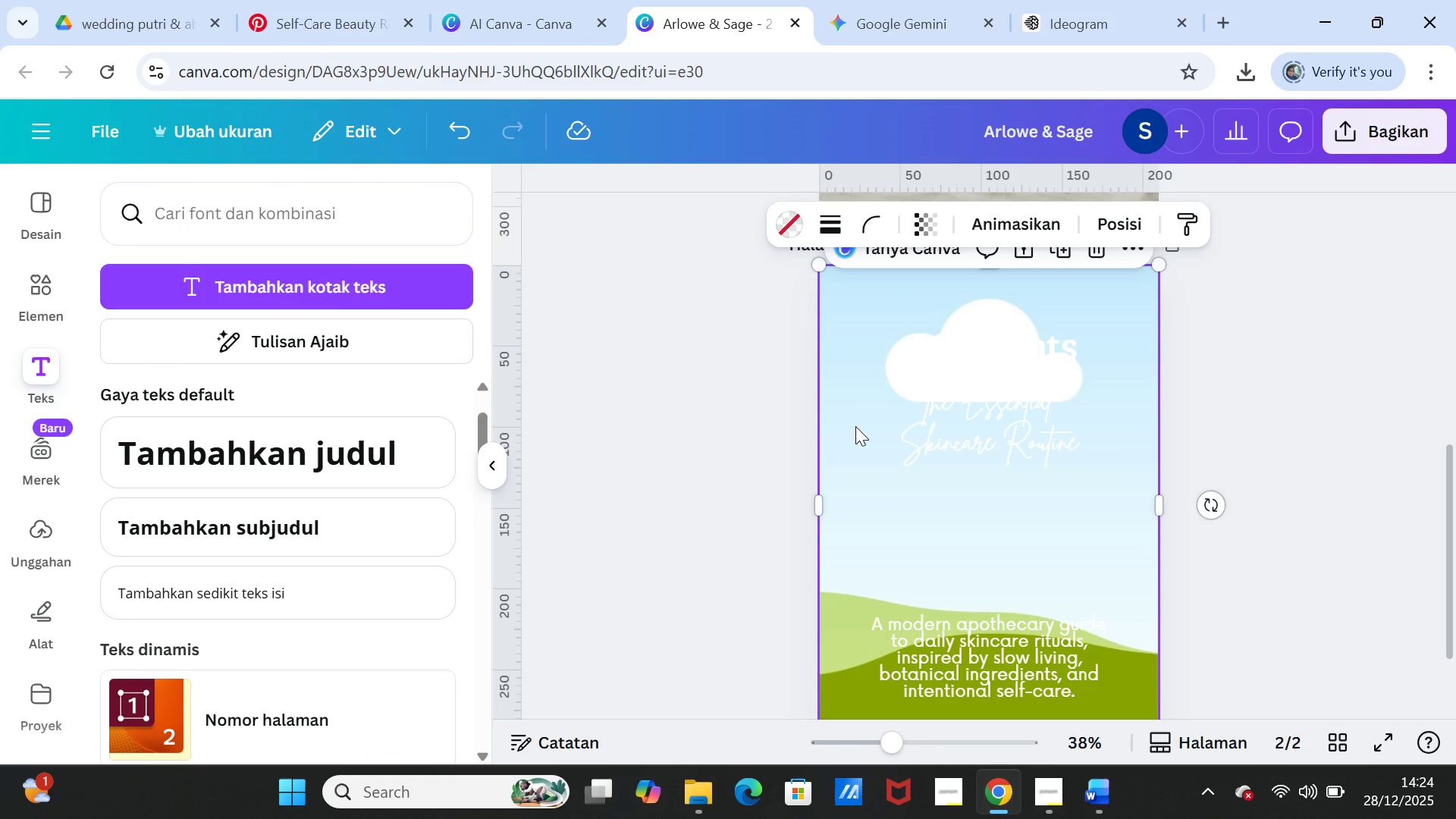 
right_click([855, 426])
 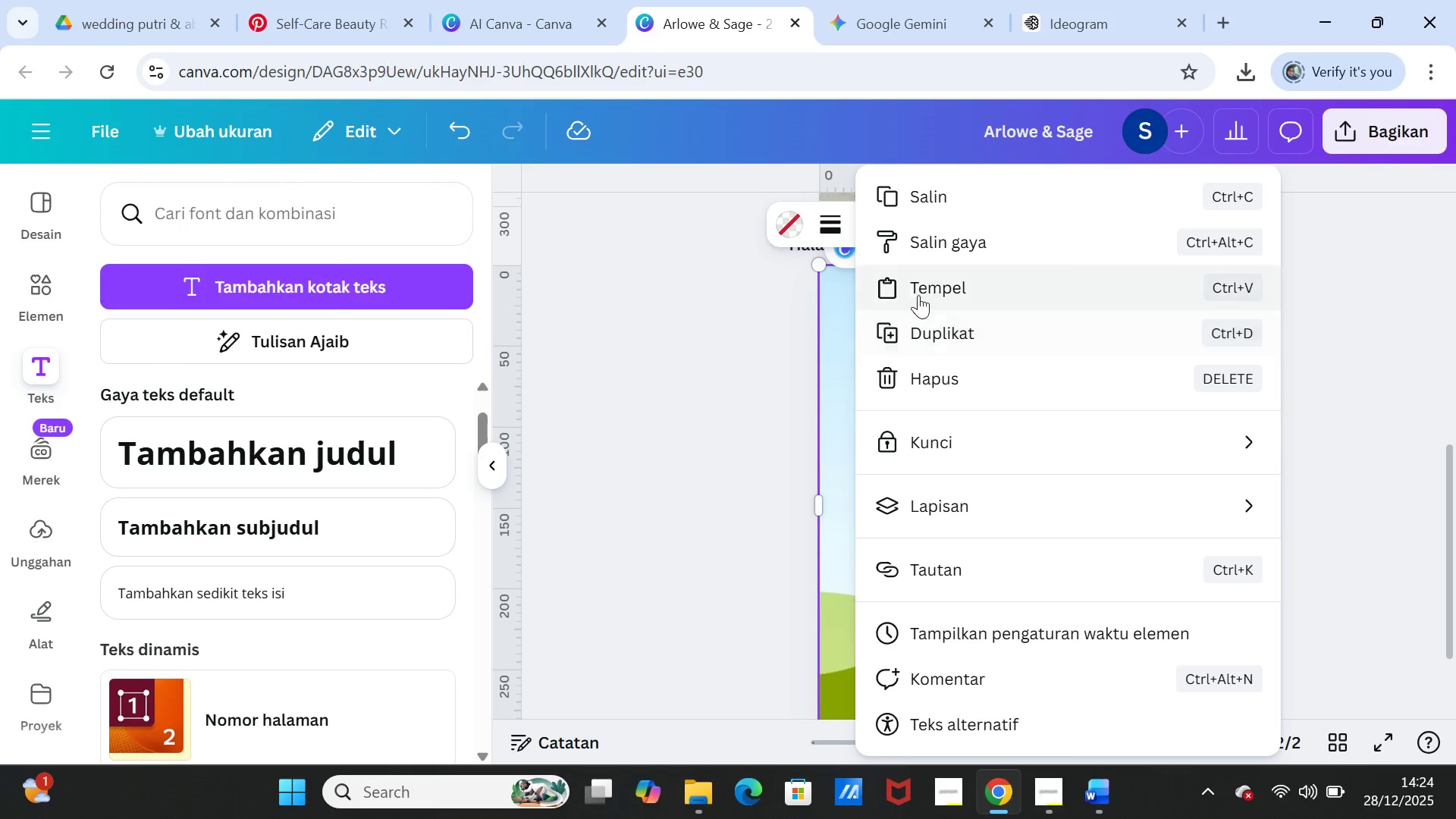 
left_click([922, 286])
 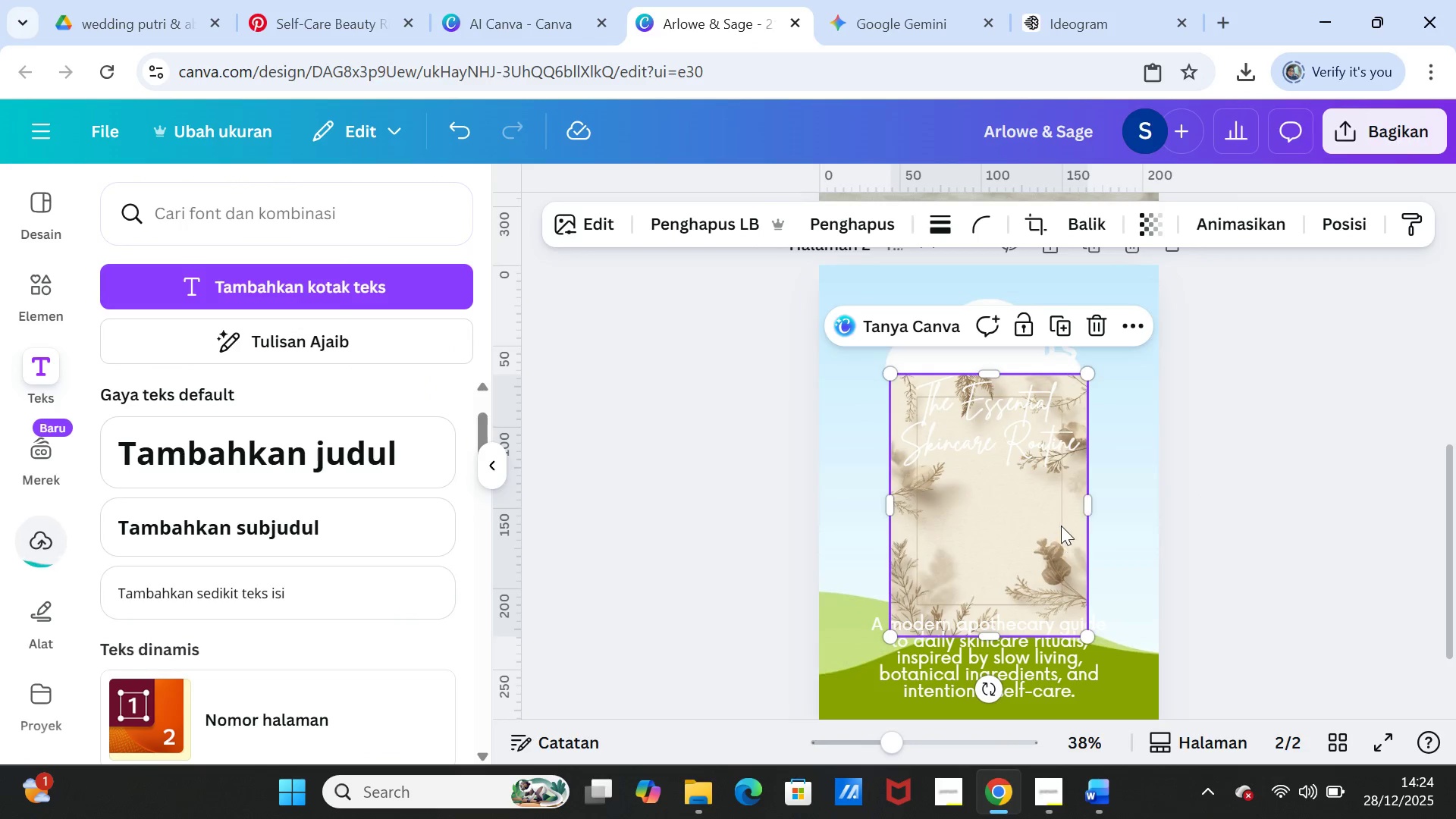 
left_click_drag(start_coordinate=[1059, 517], to_coordinate=[1059, 501])
 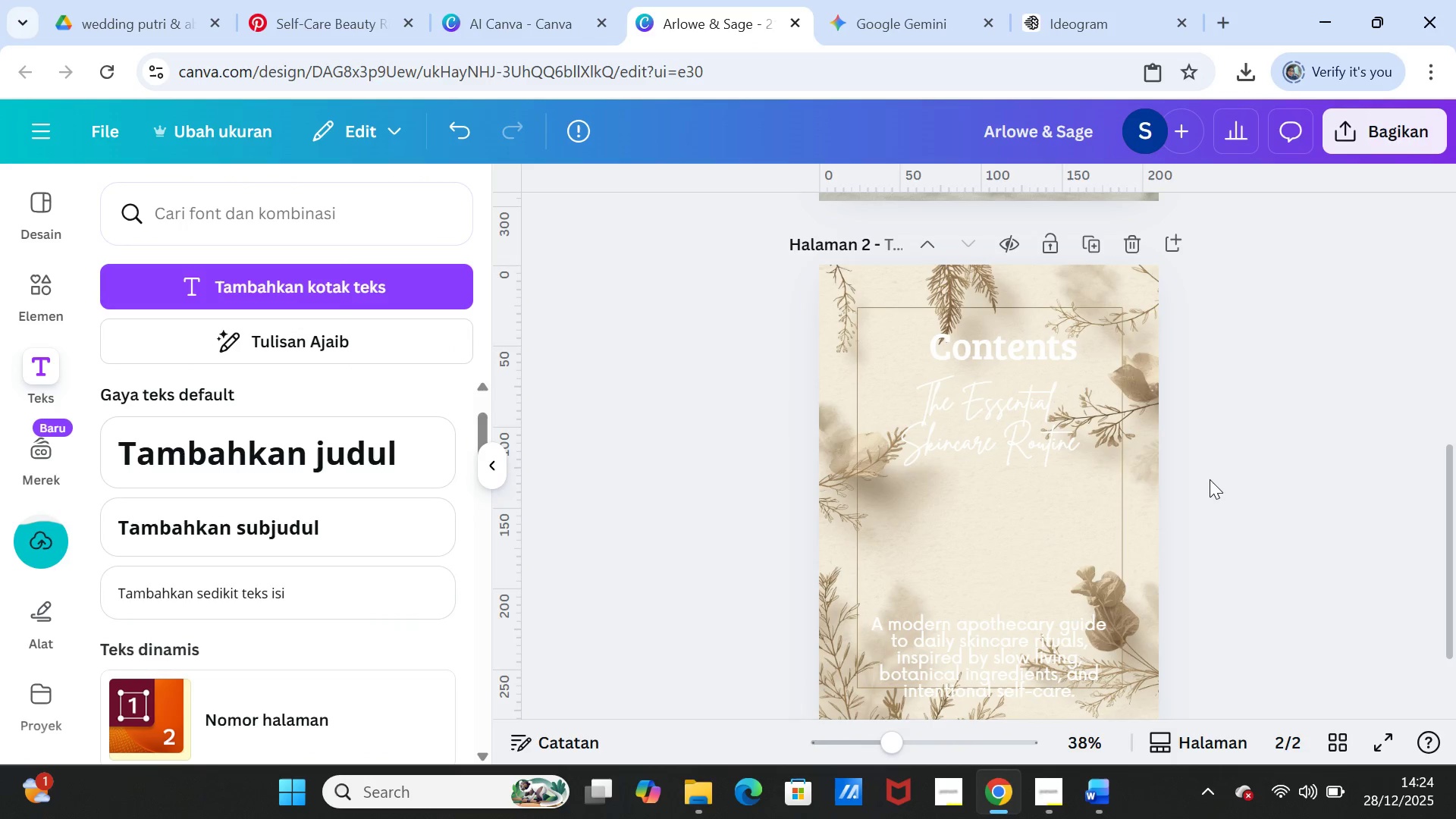 
left_click([1210, 479])
 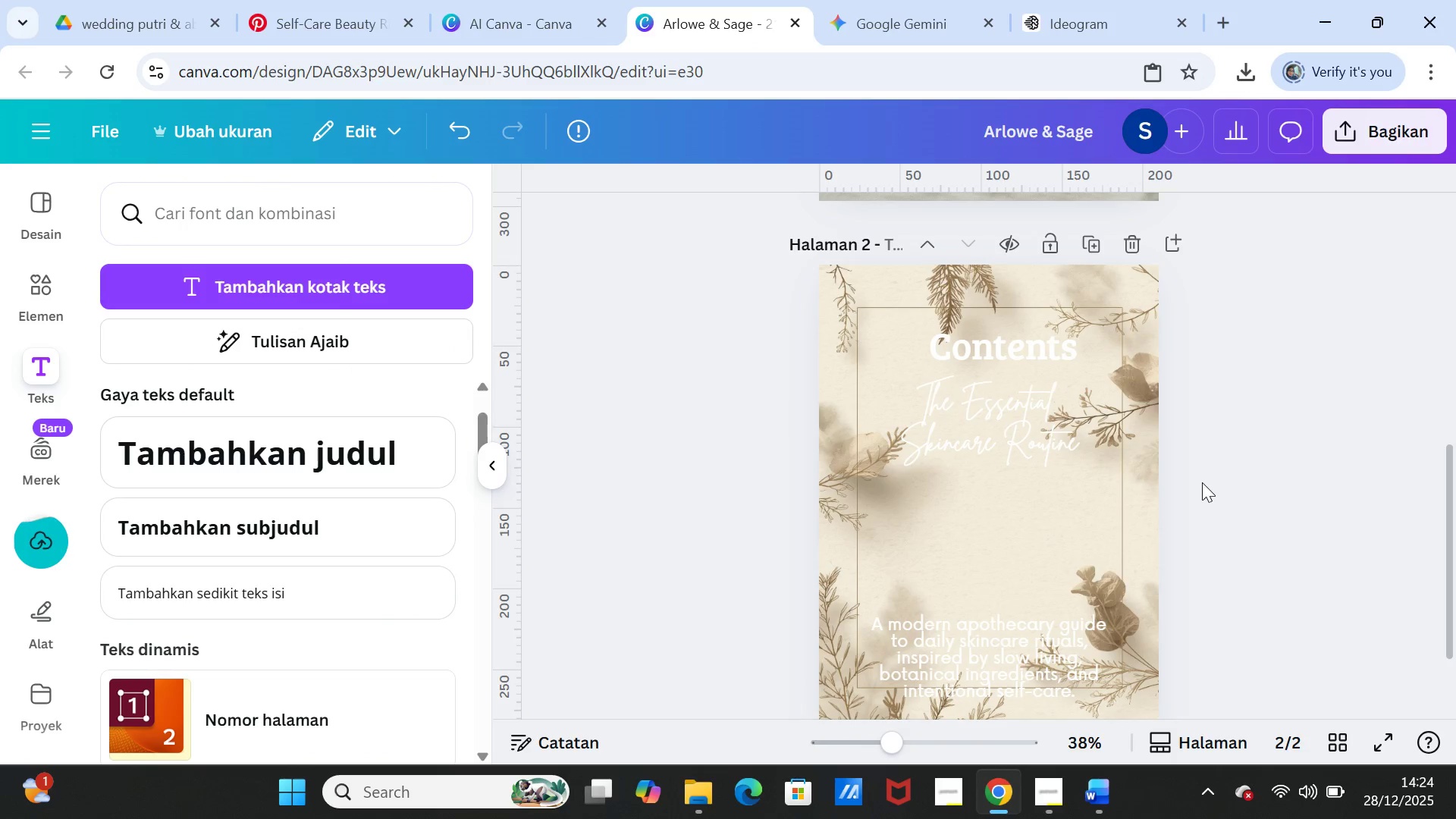 
scroll: coordinate [1201, 488], scroll_direction: up, amount: 3.0
 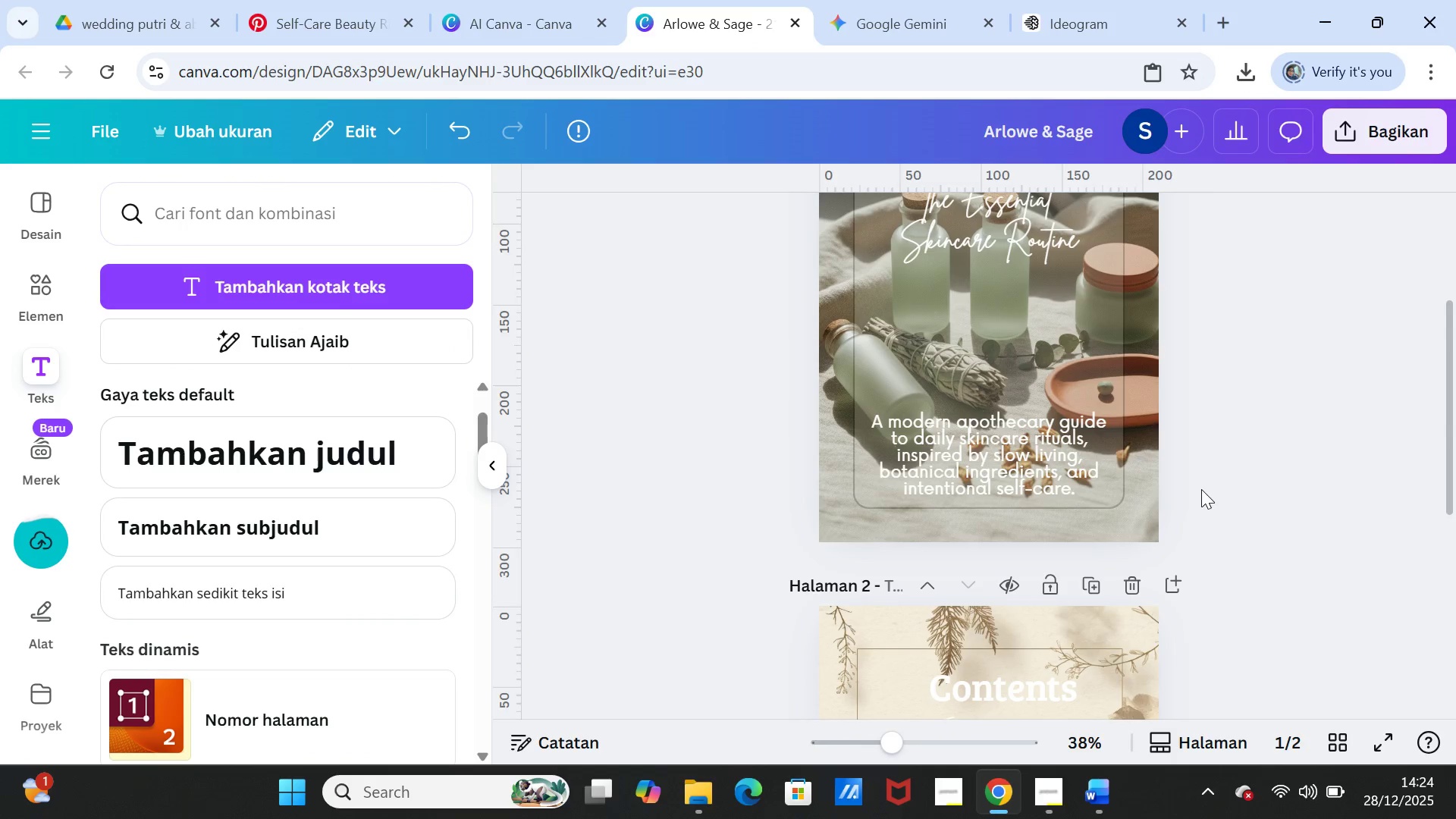 
scroll: coordinate [1201, 490], scroll_direction: down, amount: 3.0
 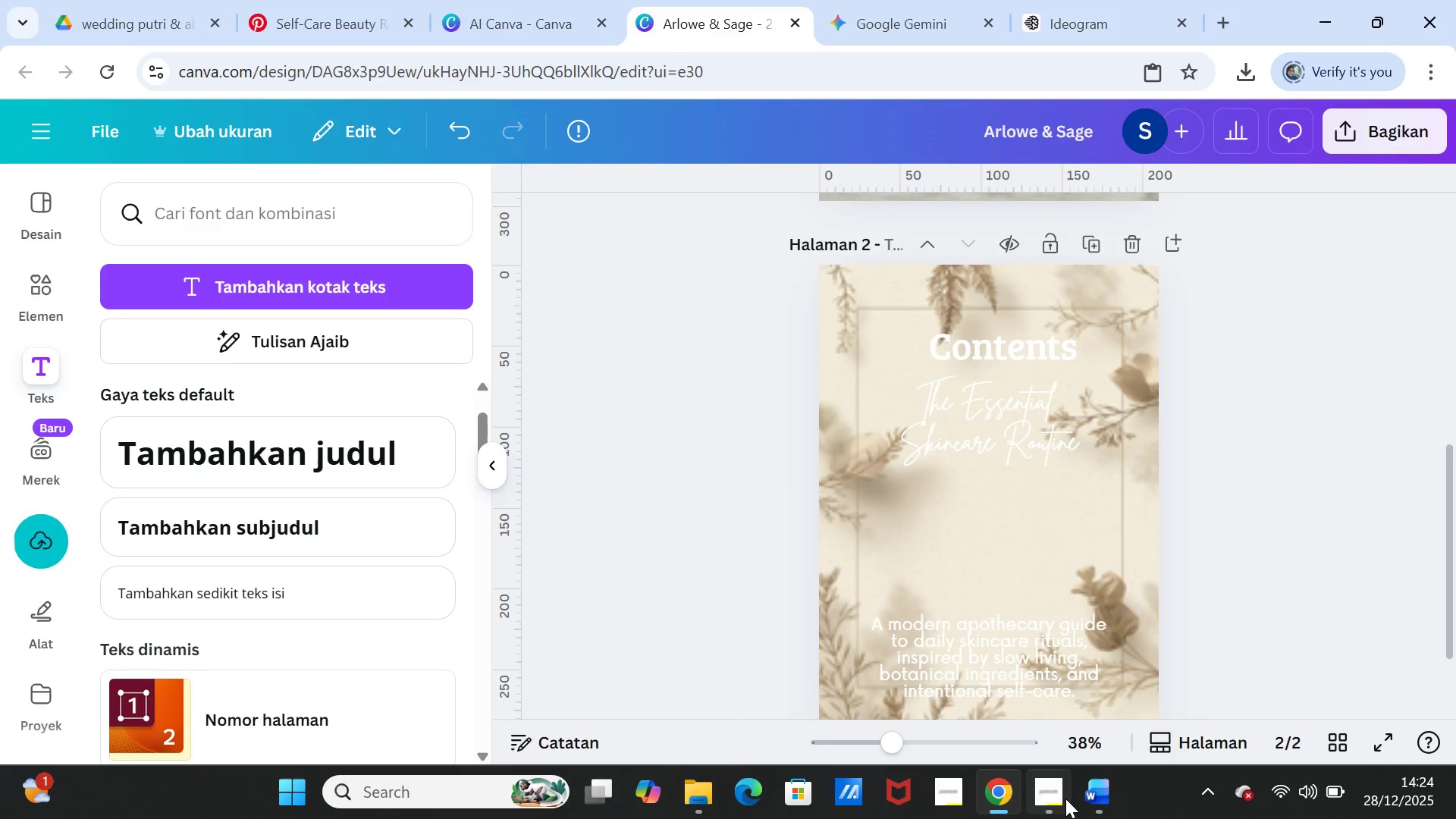 
left_click([1087, 799])
 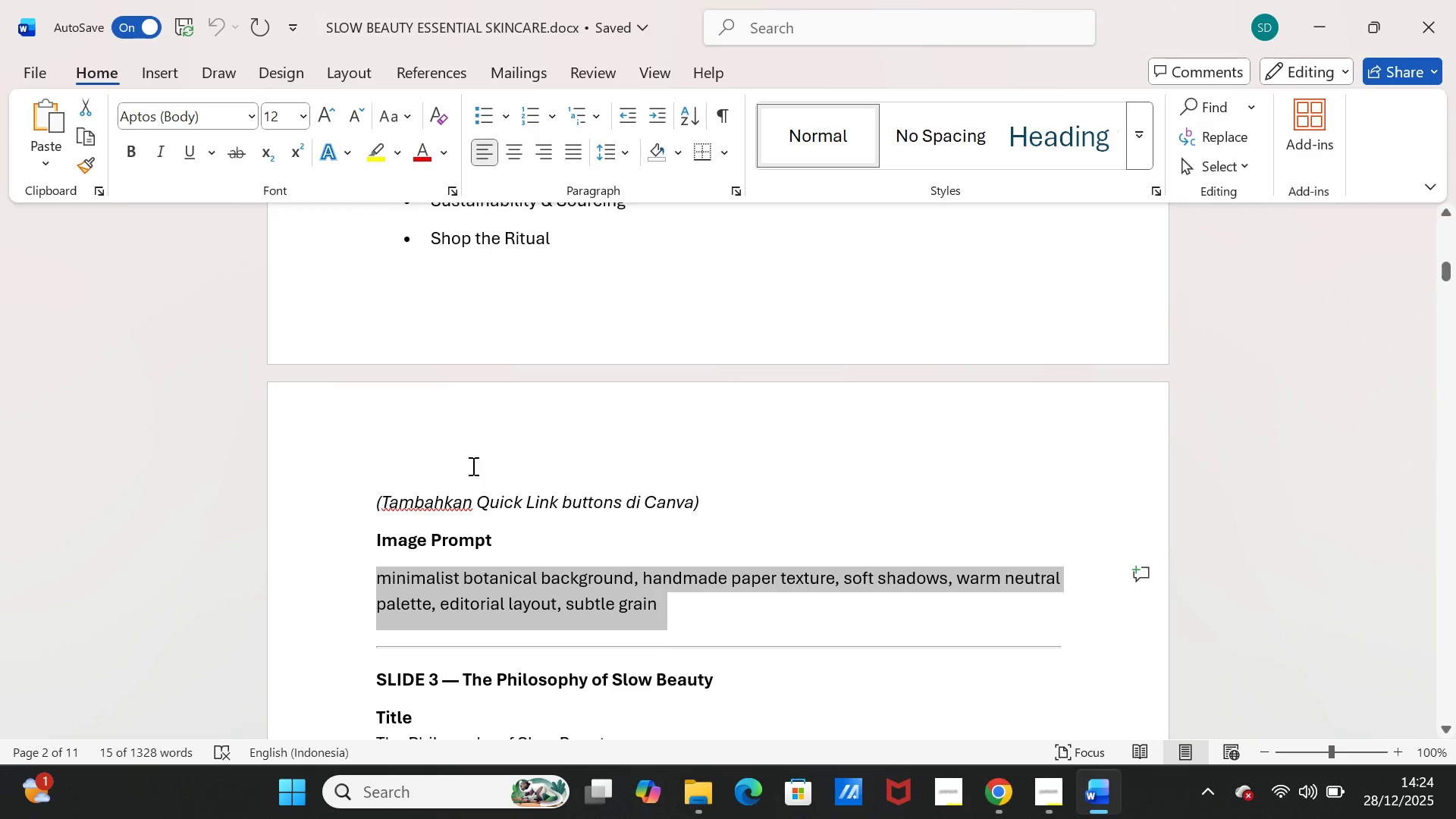 
scroll: coordinate [463, 452], scroll_direction: up, amount: 6.0
 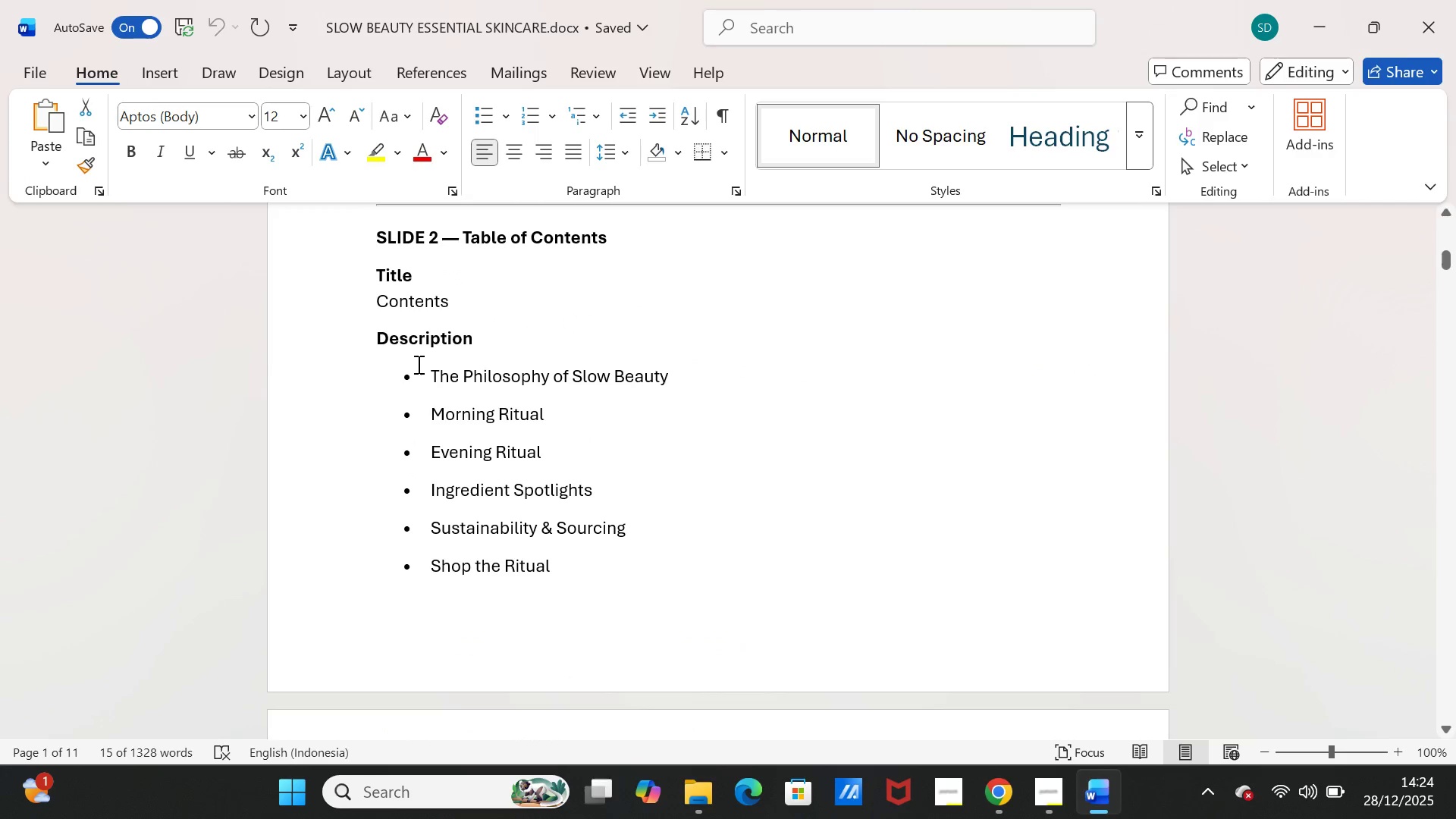 
left_click_drag(start_coordinate=[396, 368], to_coordinate=[684, 410])
 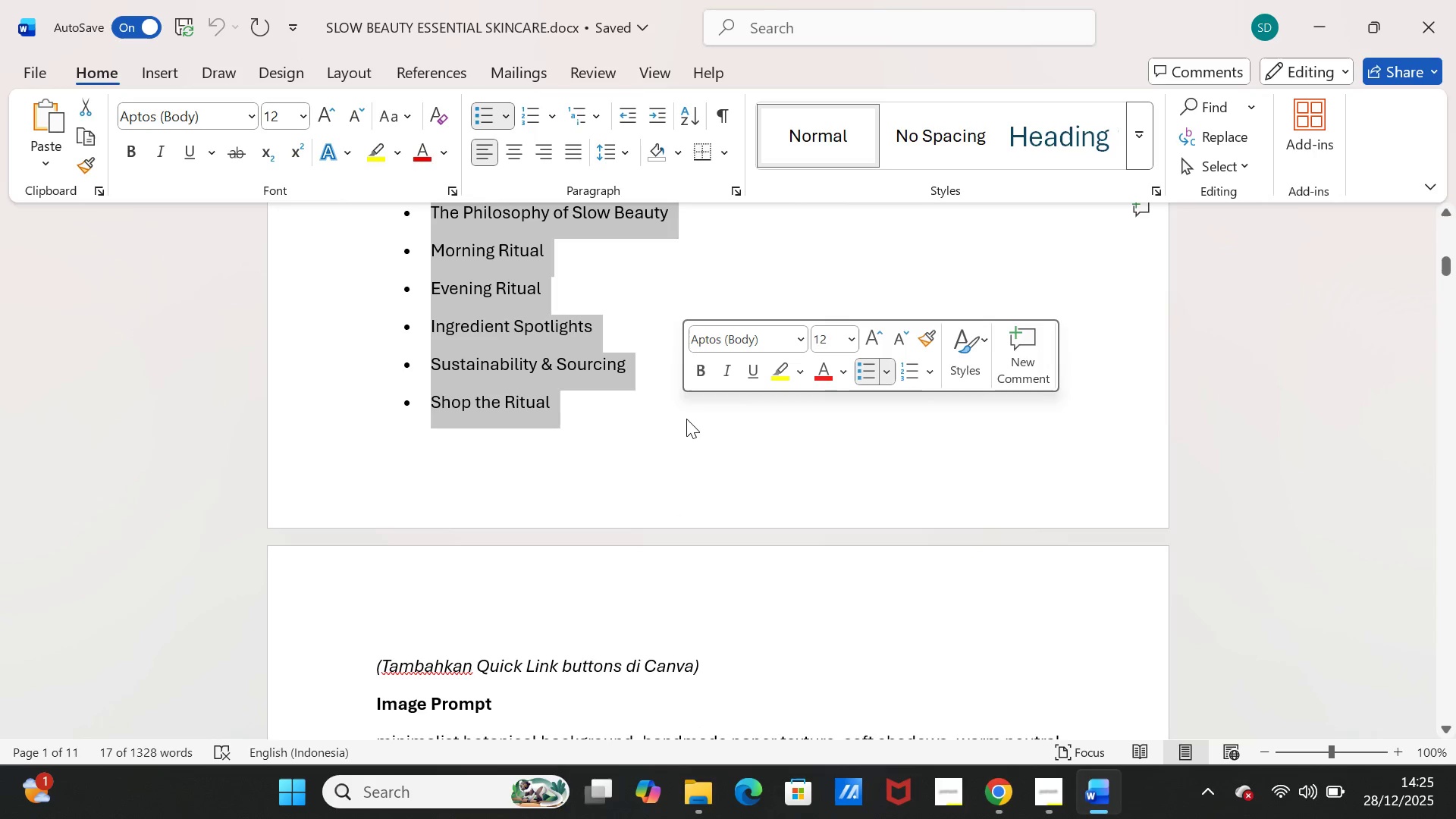 
scroll: coordinate [783, 467], scroll_direction: down, amount: 4.0
 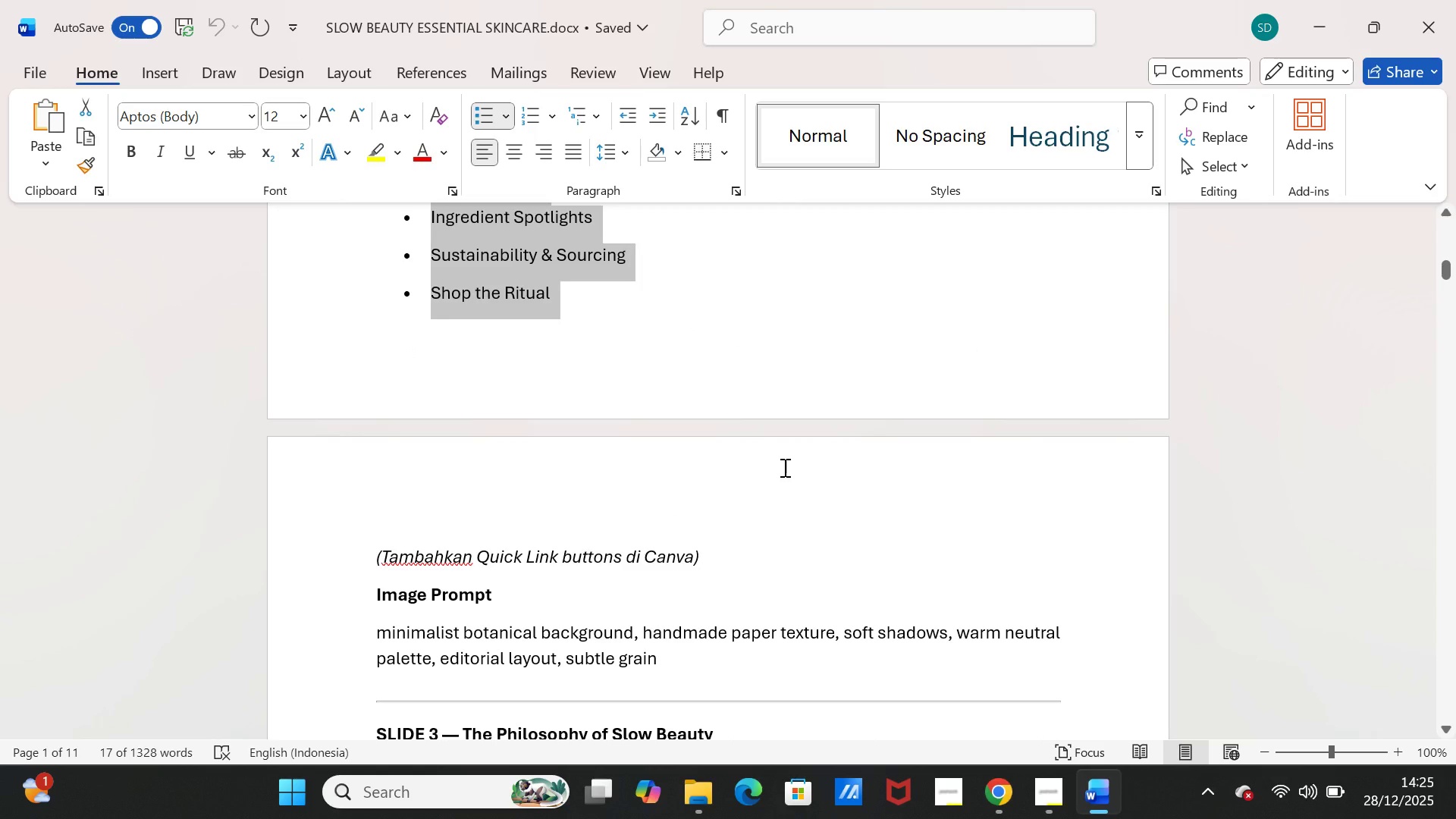 
scroll: coordinate [783, 467], scroll_direction: up, amount: 4.0
 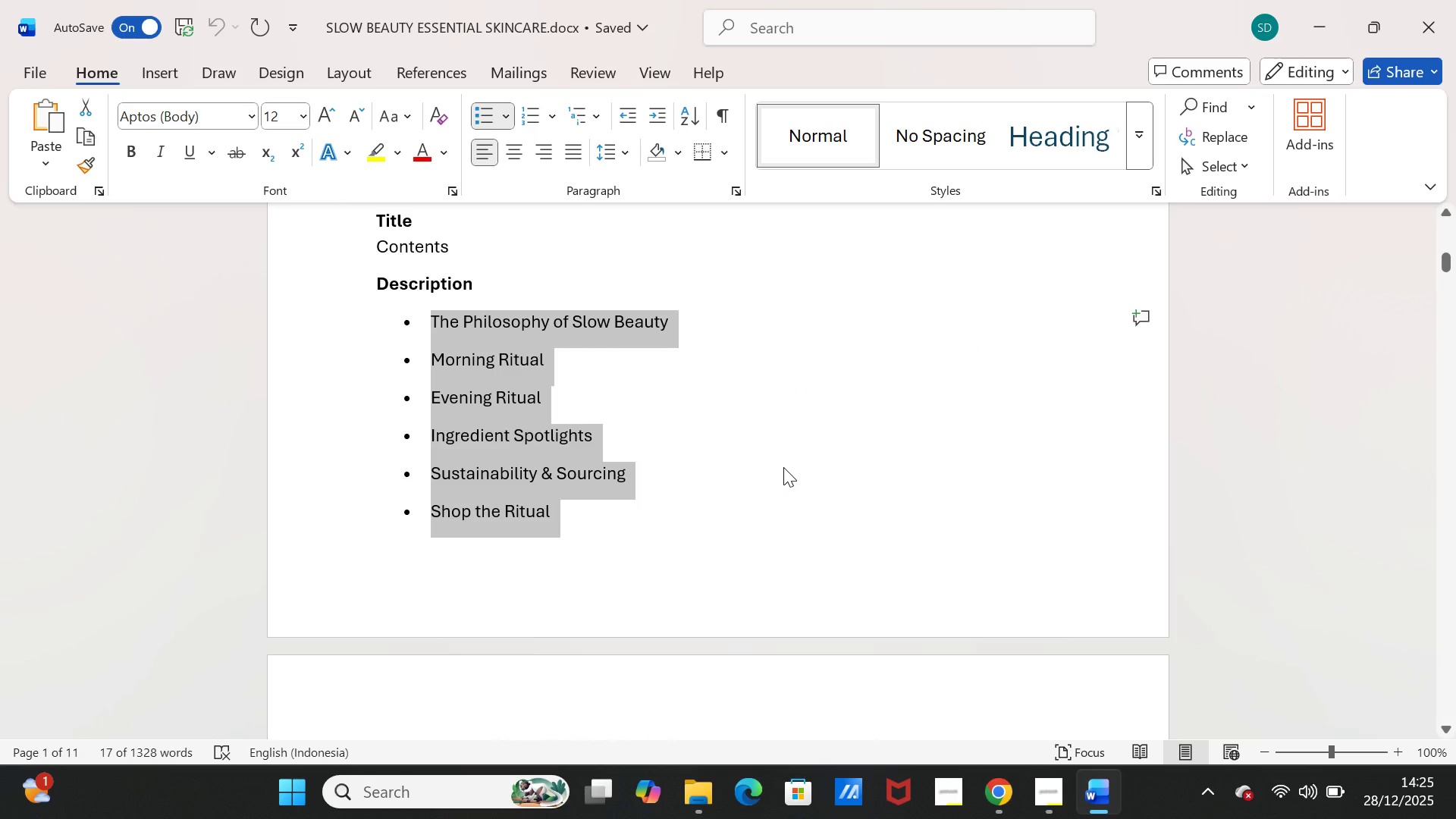 
key(Control+C)
 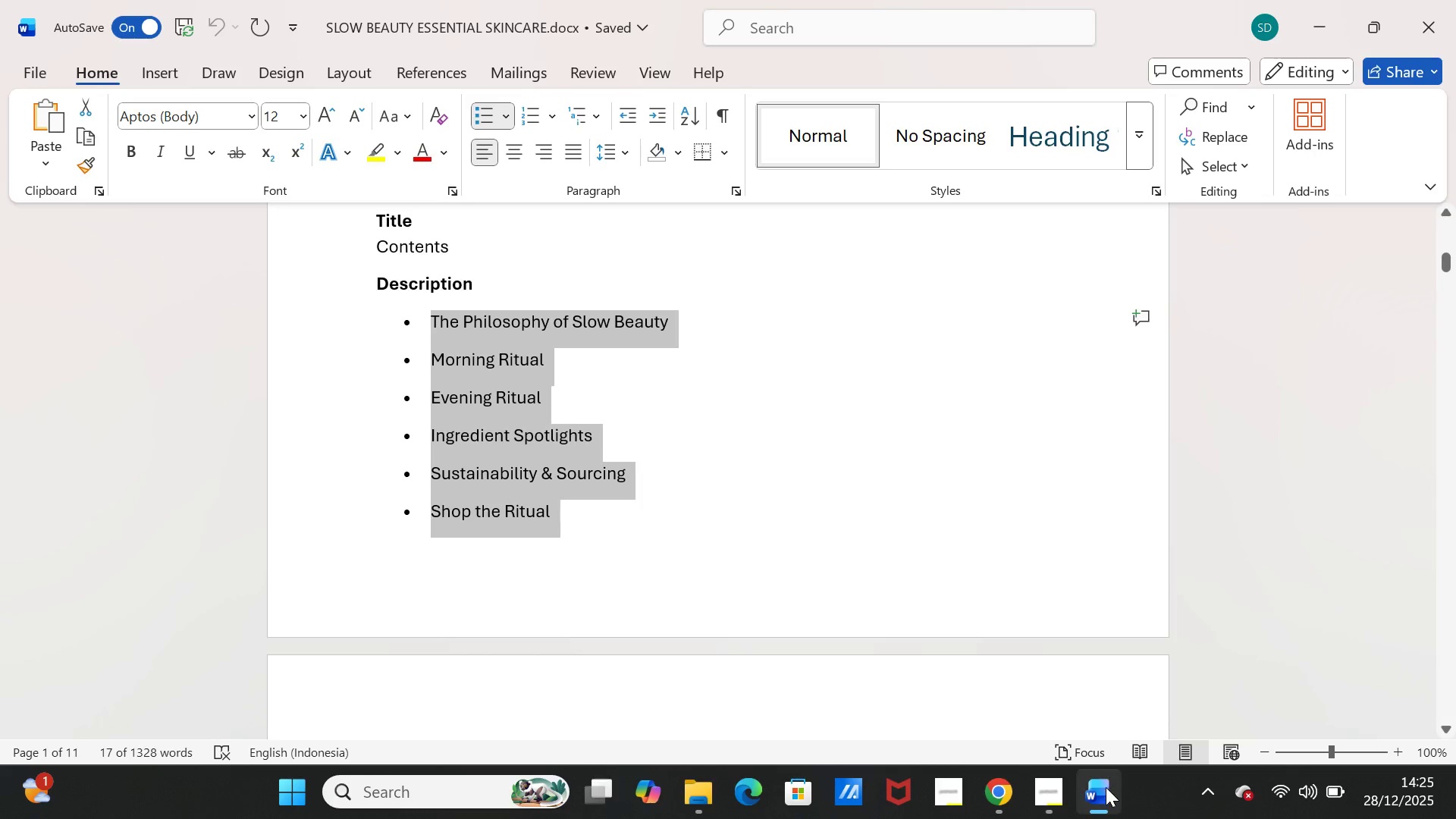 
left_click([1104, 792])
 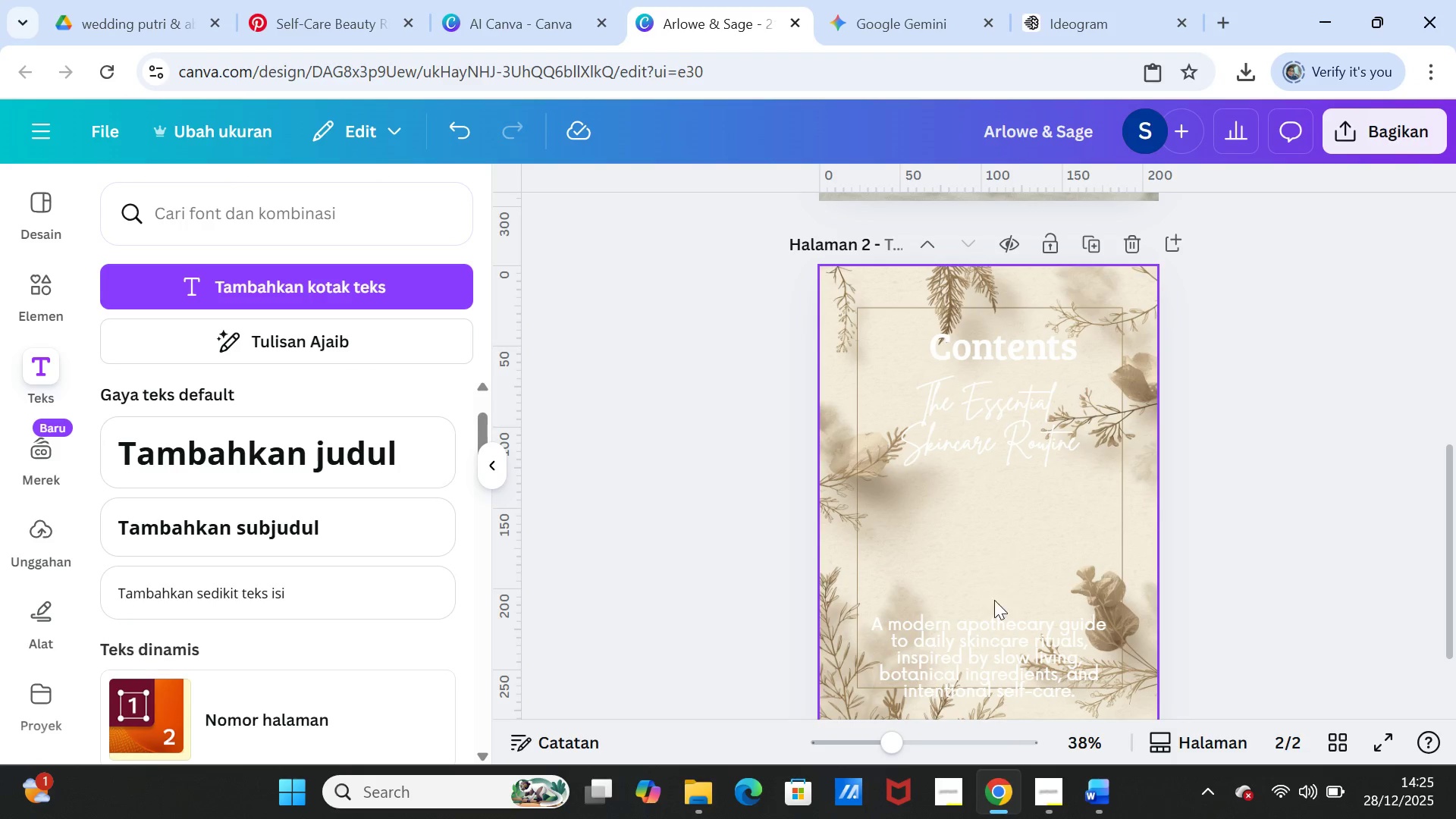 
left_click_drag(start_coordinate=[989, 620], to_coordinate=[992, 489])
 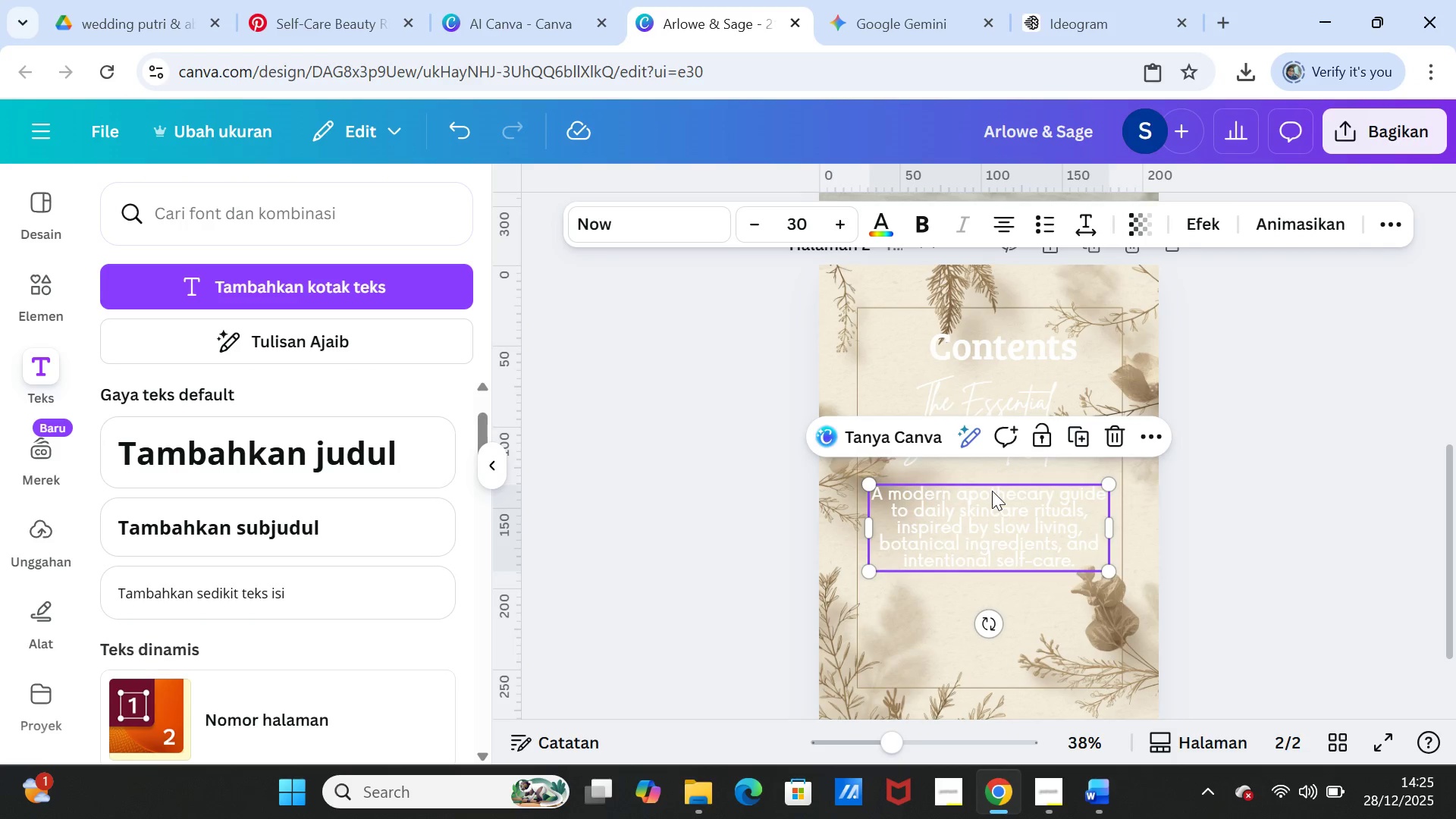 
double_click([992, 491])
 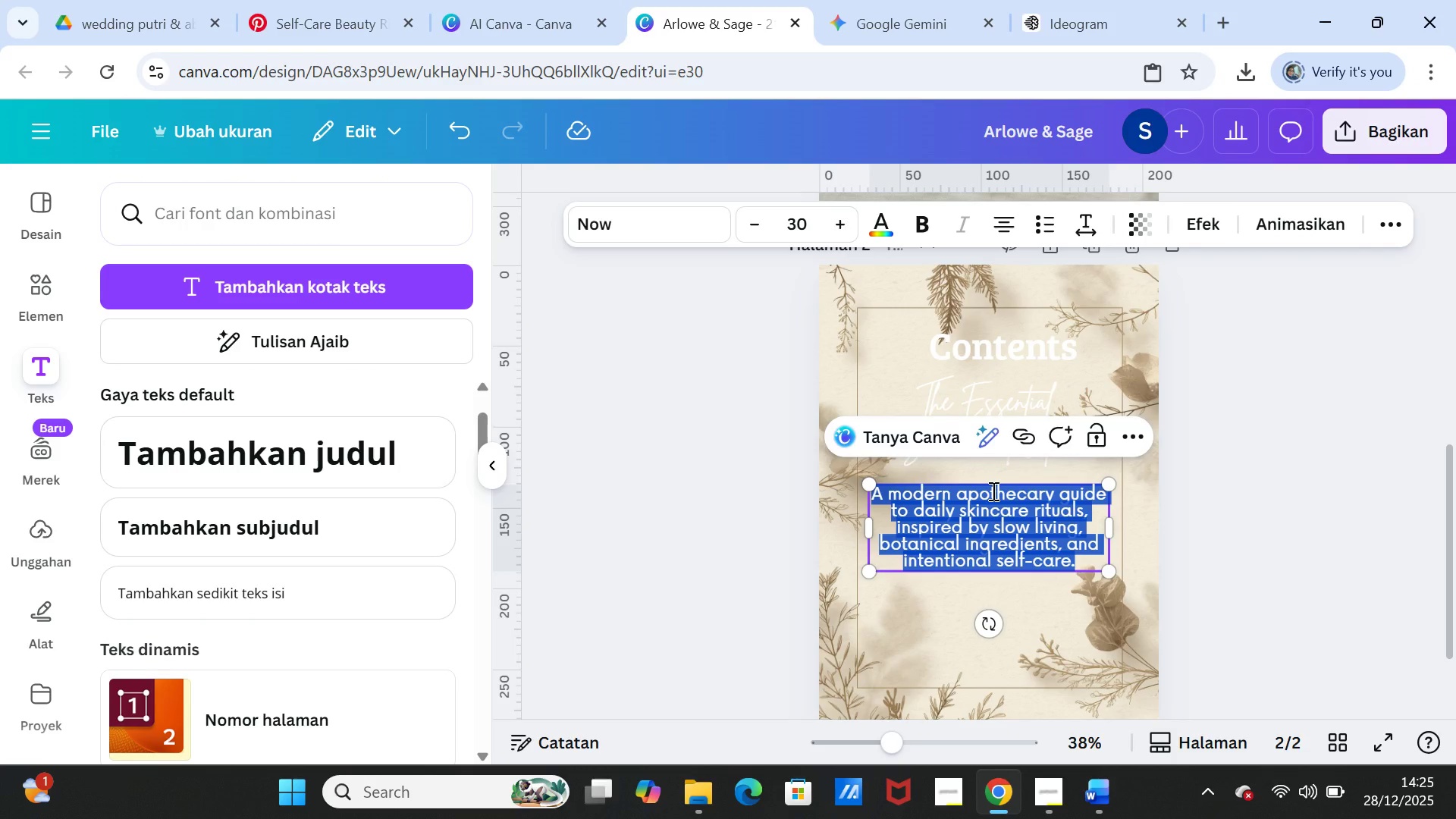 
triple_click([992, 491])
 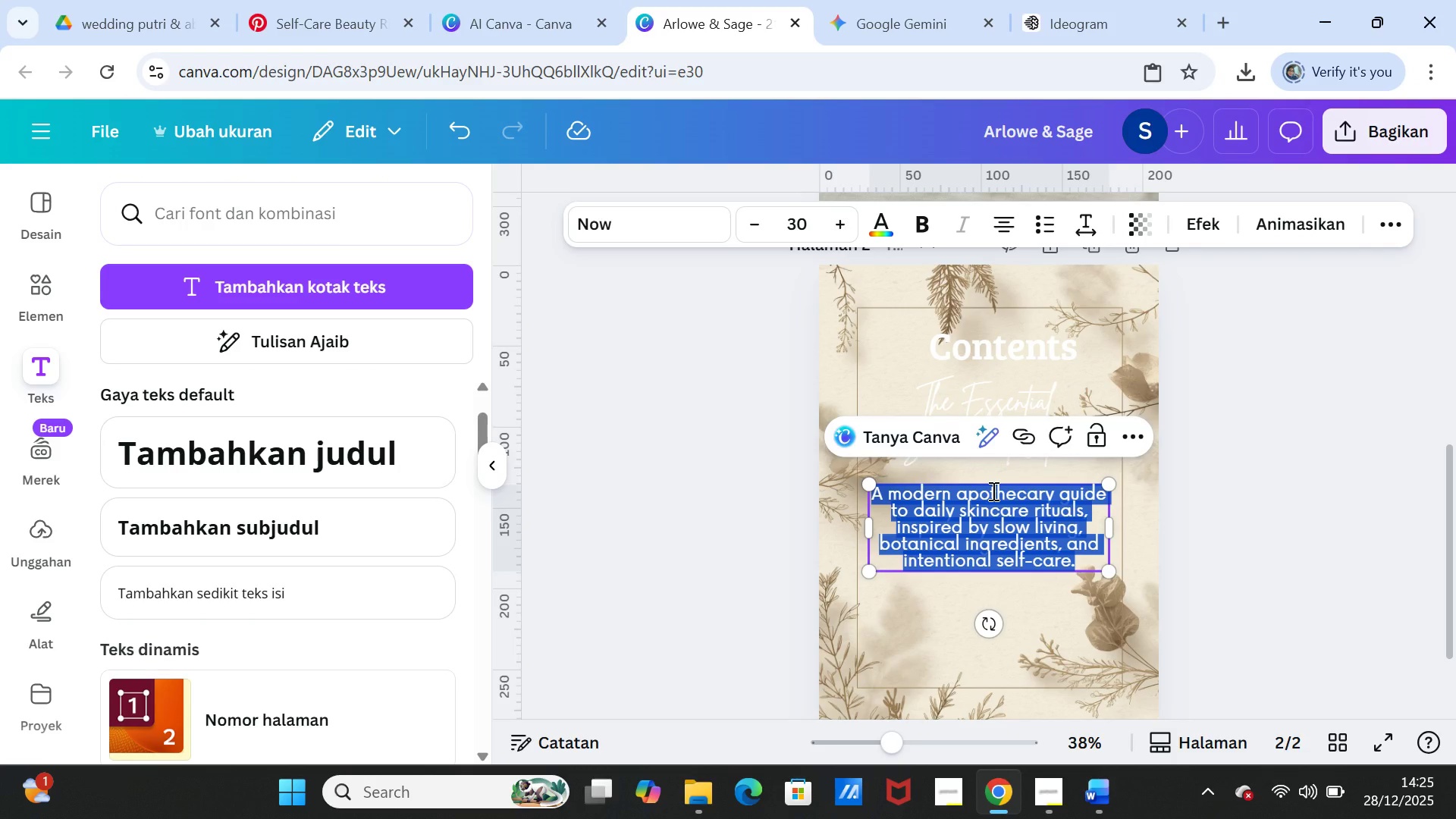 
key(Control+V)
 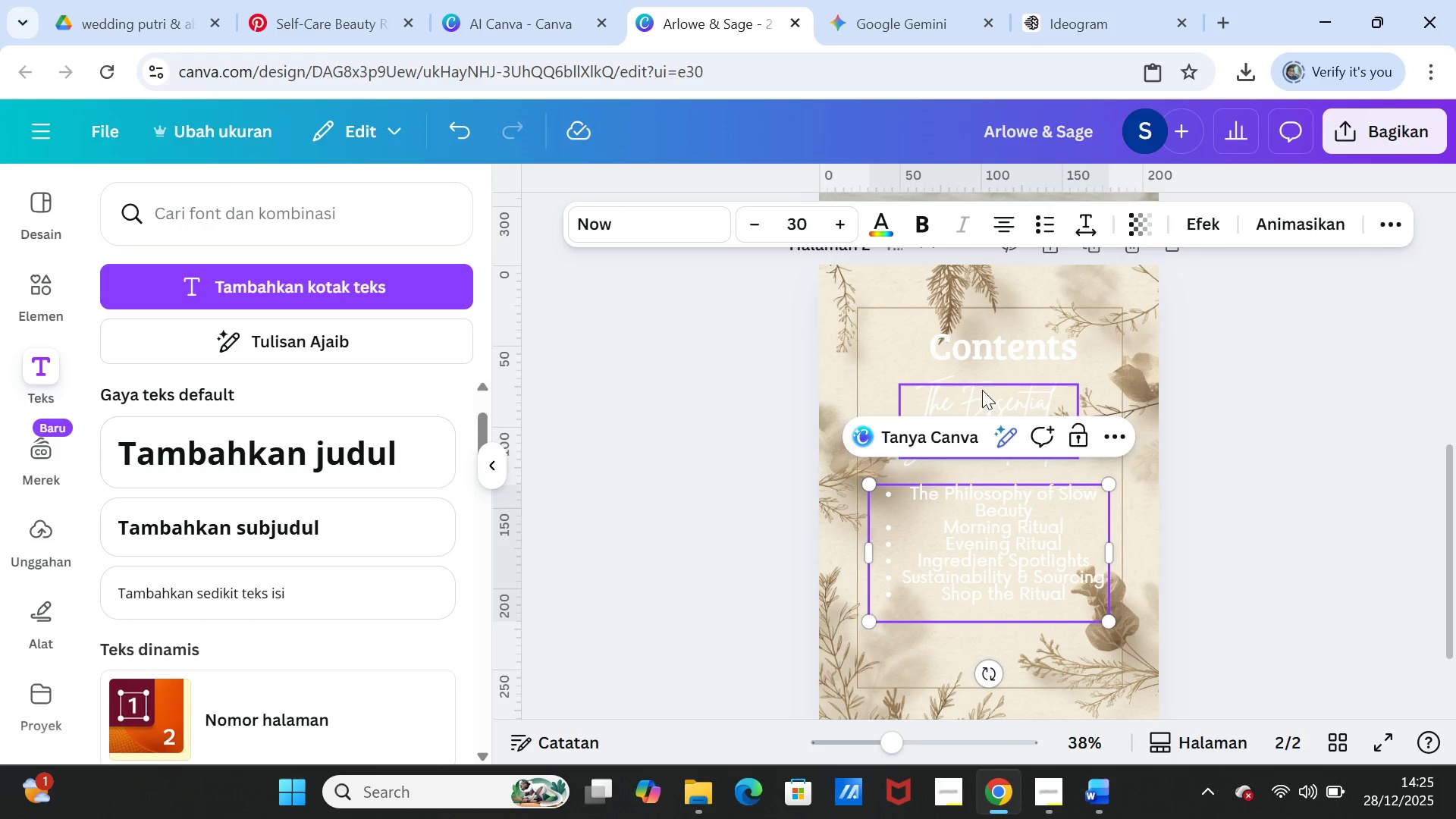 
left_click([984, 384])
 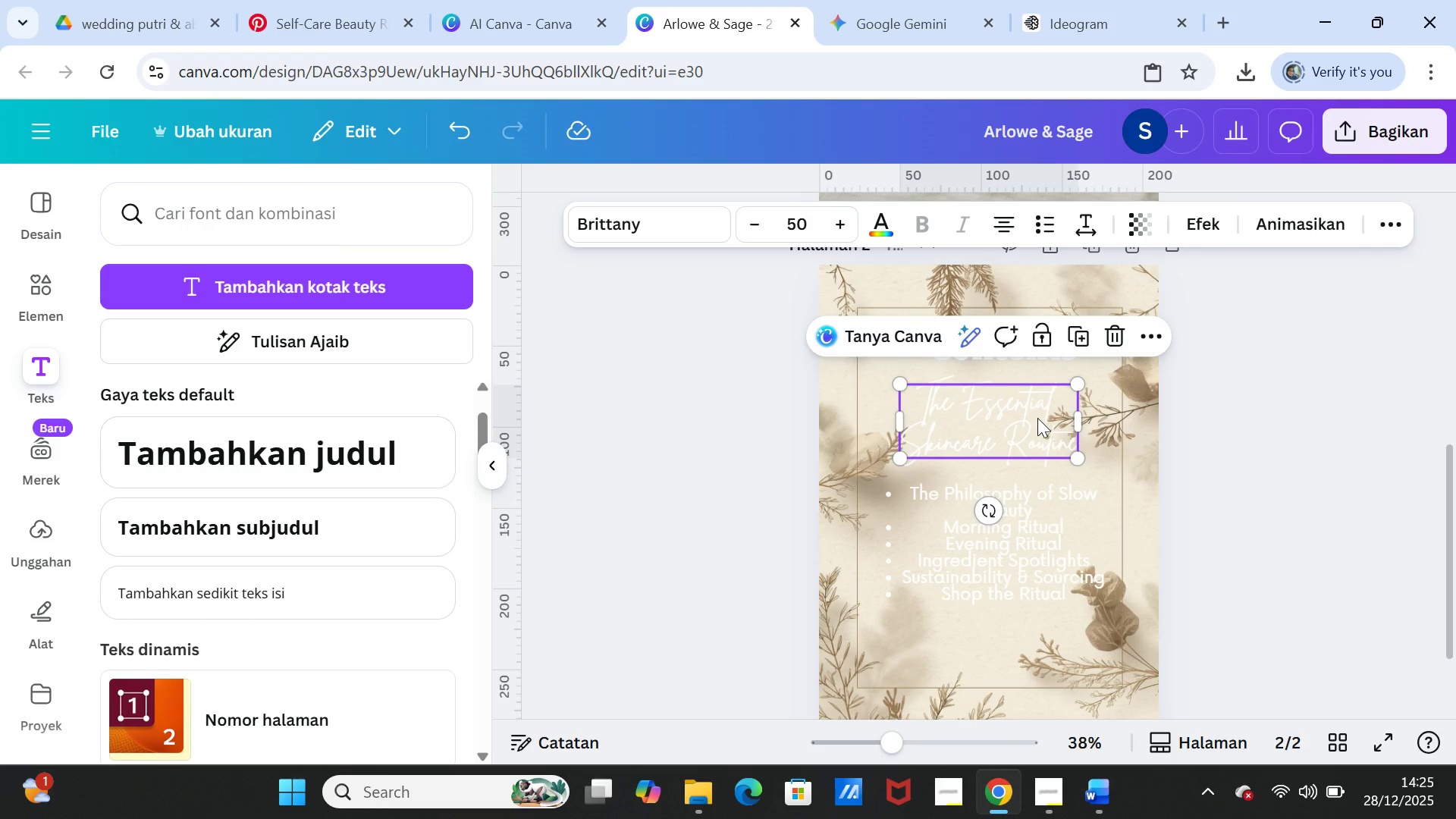 
key(Delete)
 